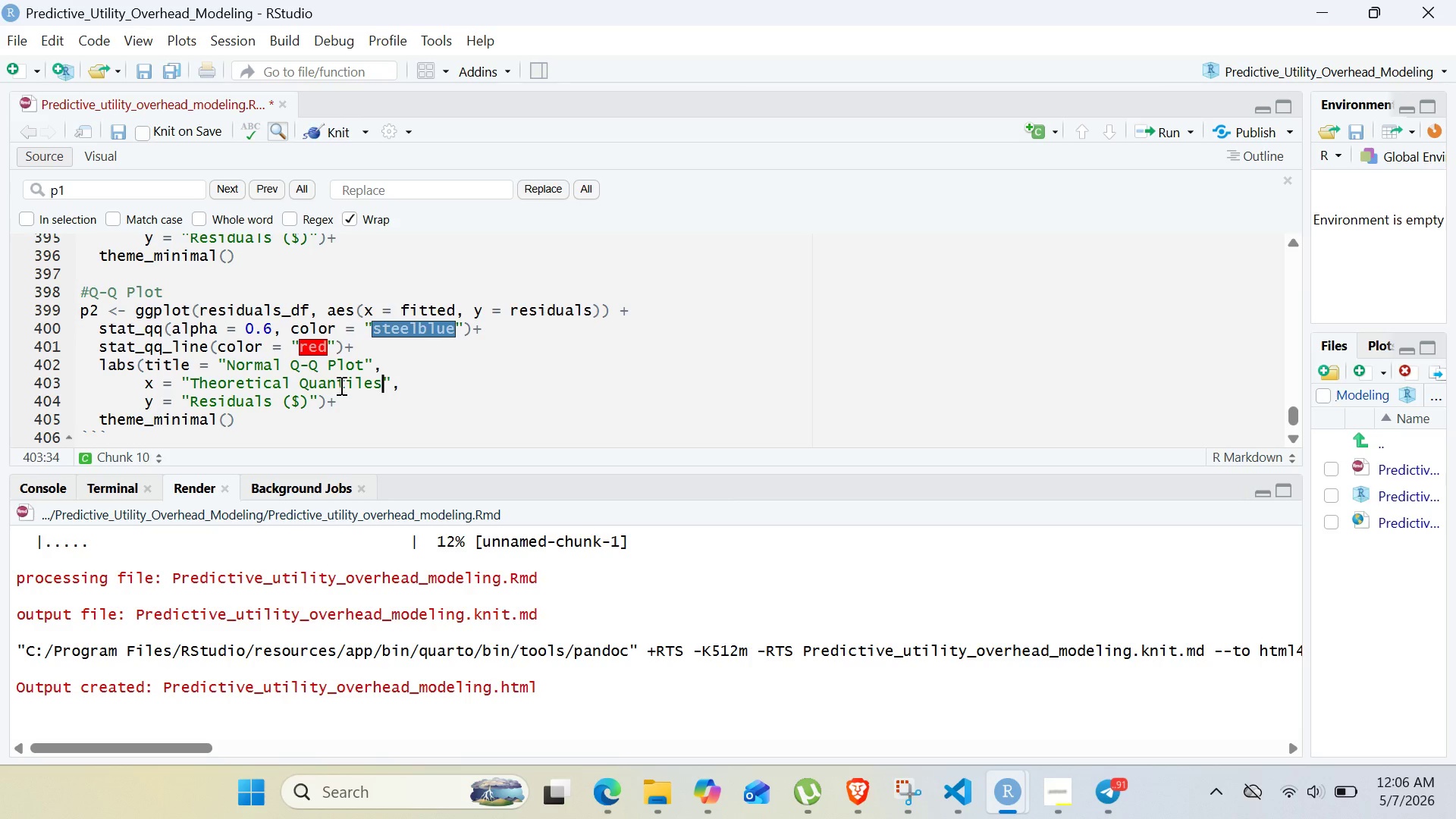 
left_click_drag(start_coordinate=[190, 380], to_coordinate=[309, 381])
 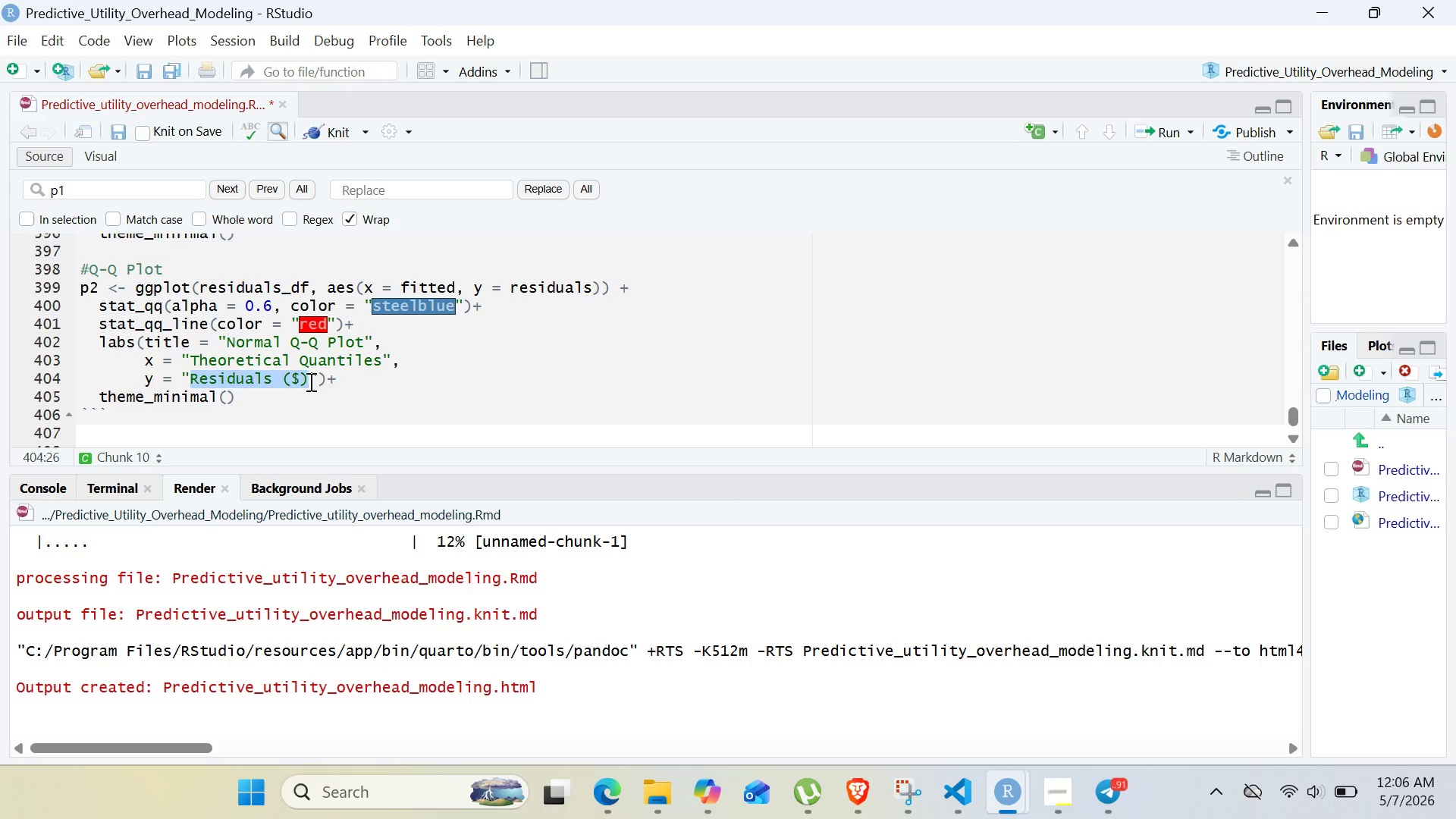 
key(Backspace)
type(Sample Quantiles)
 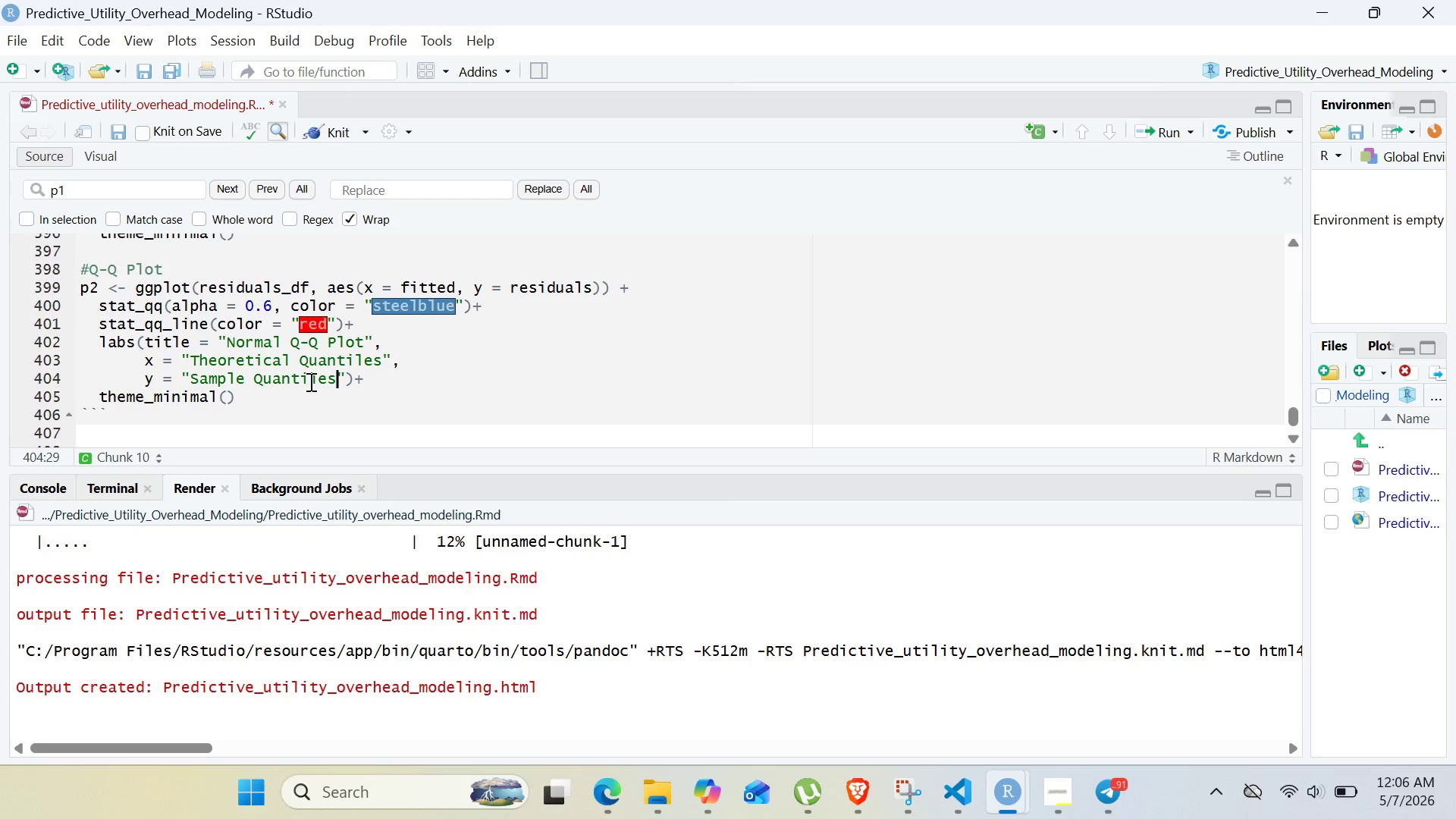 
wait(12.36)
 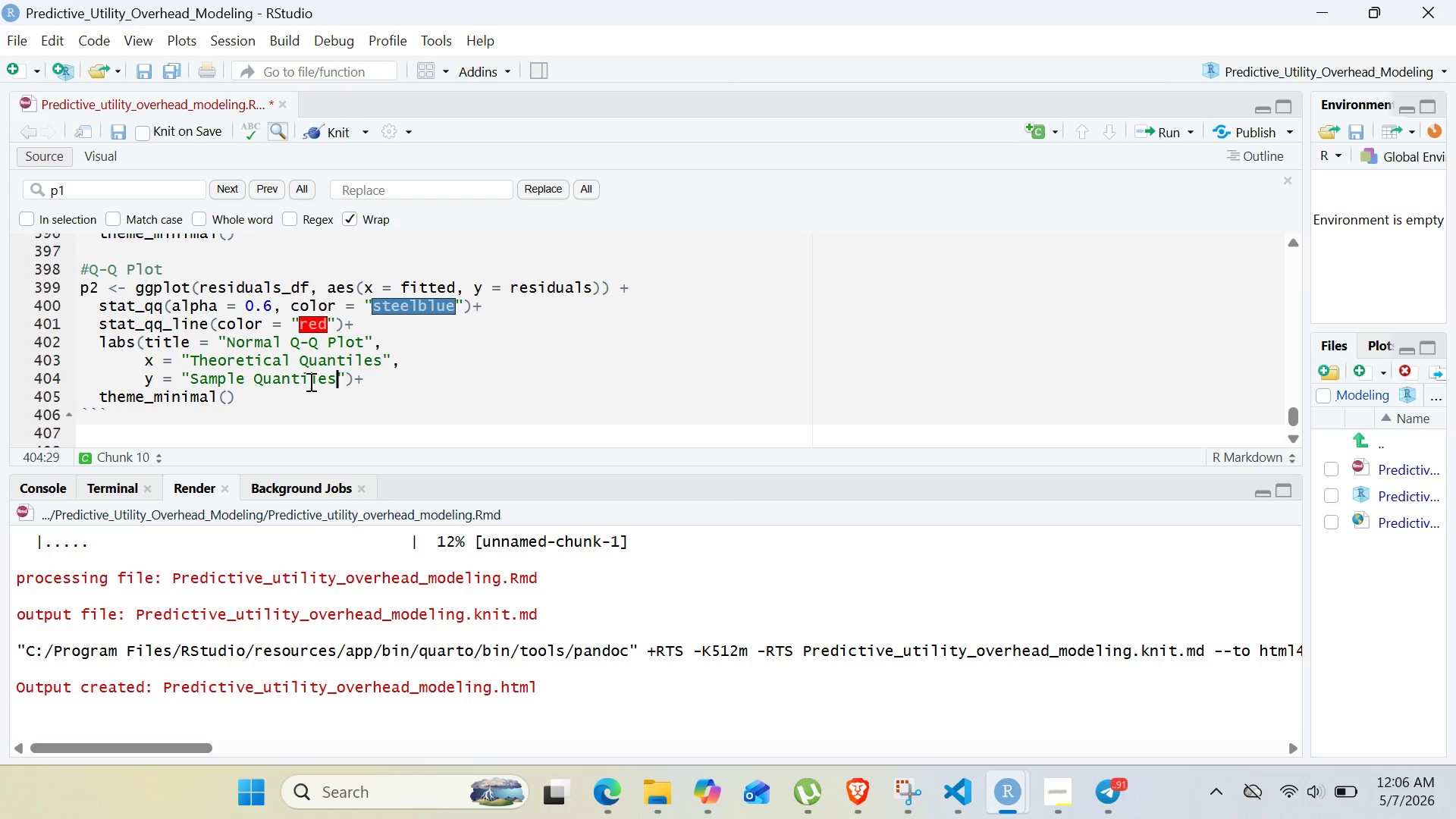 
left_click([292, 400])
 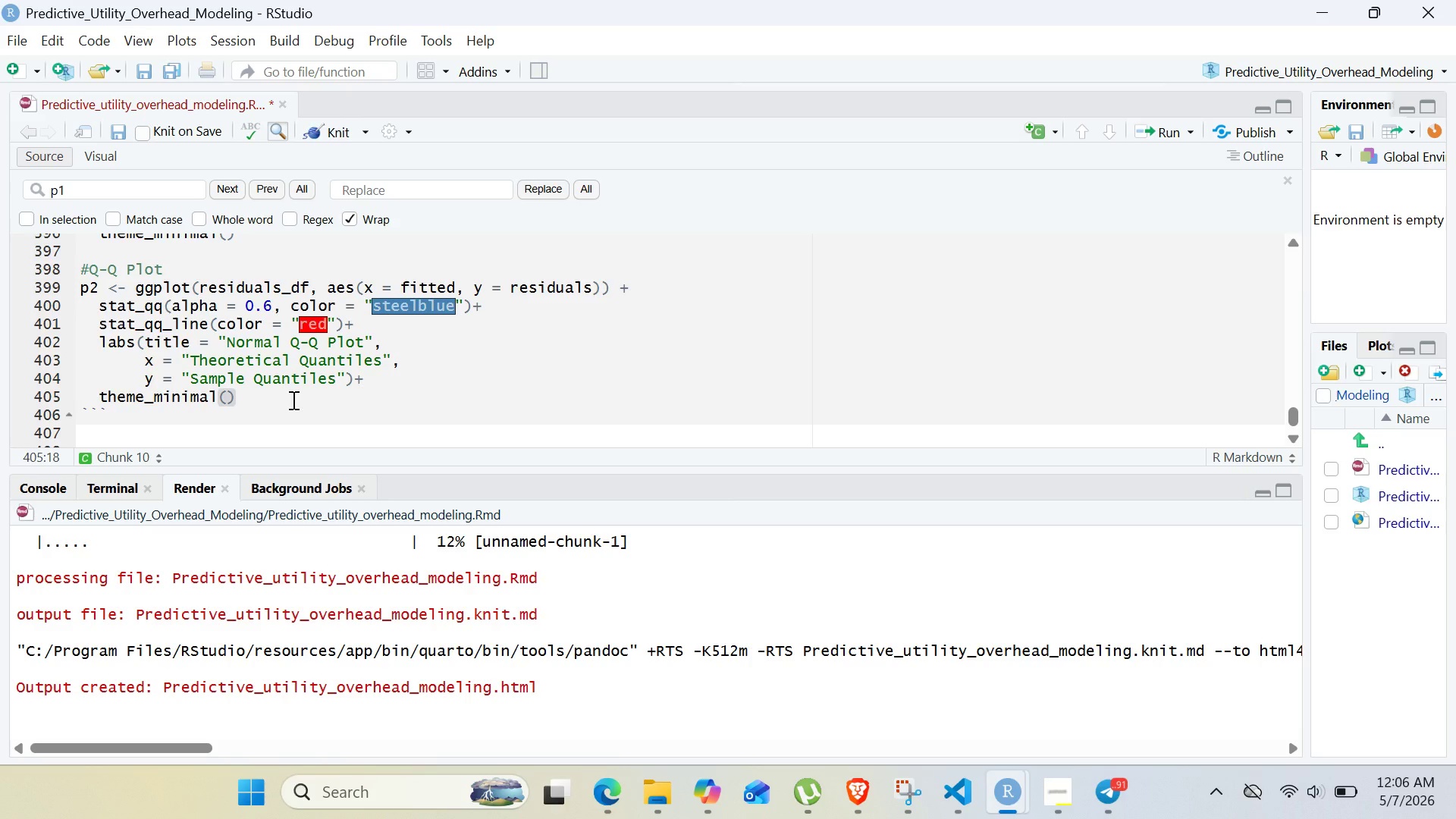 
key(Enter)
 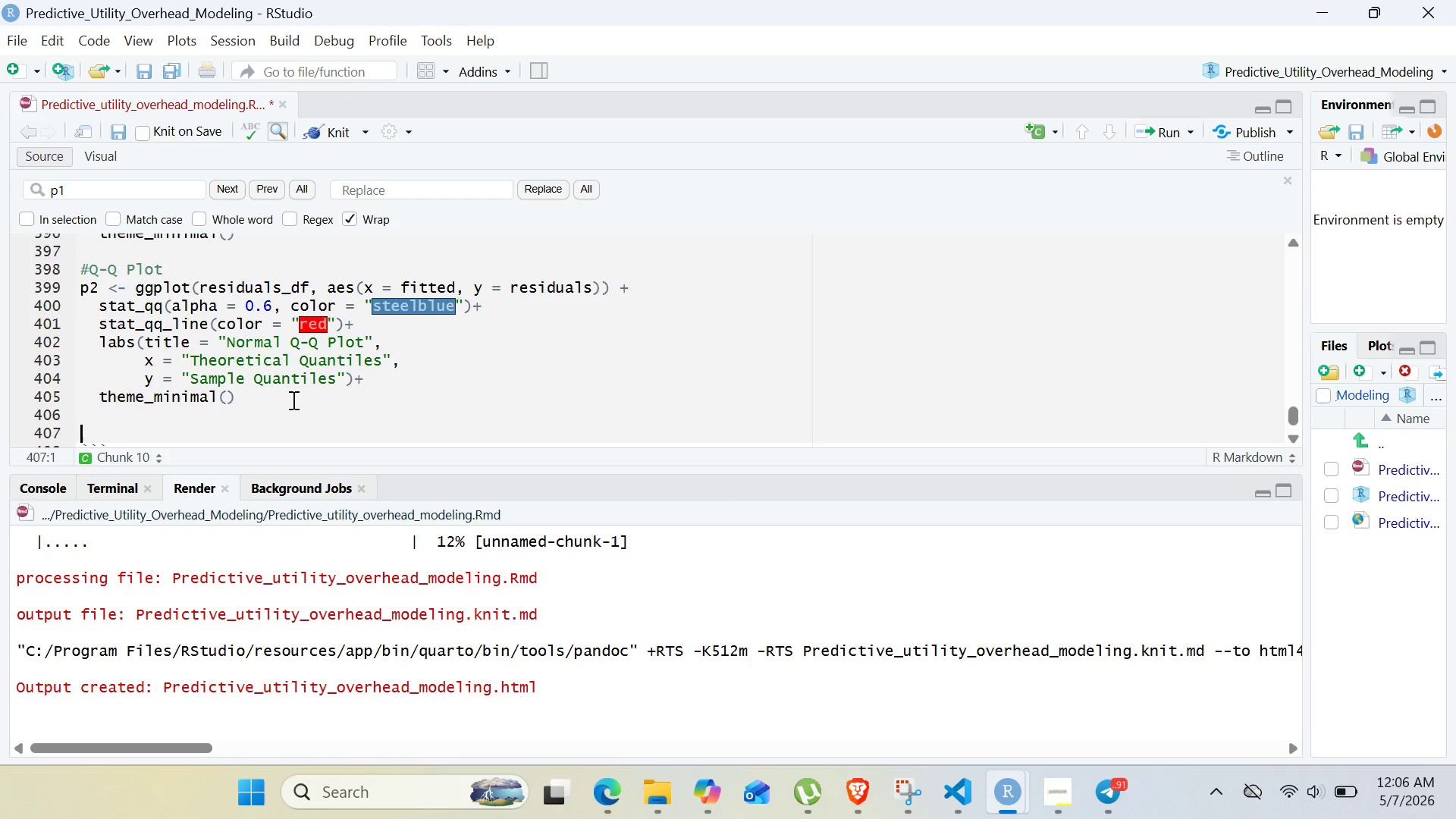 
key(Enter)
 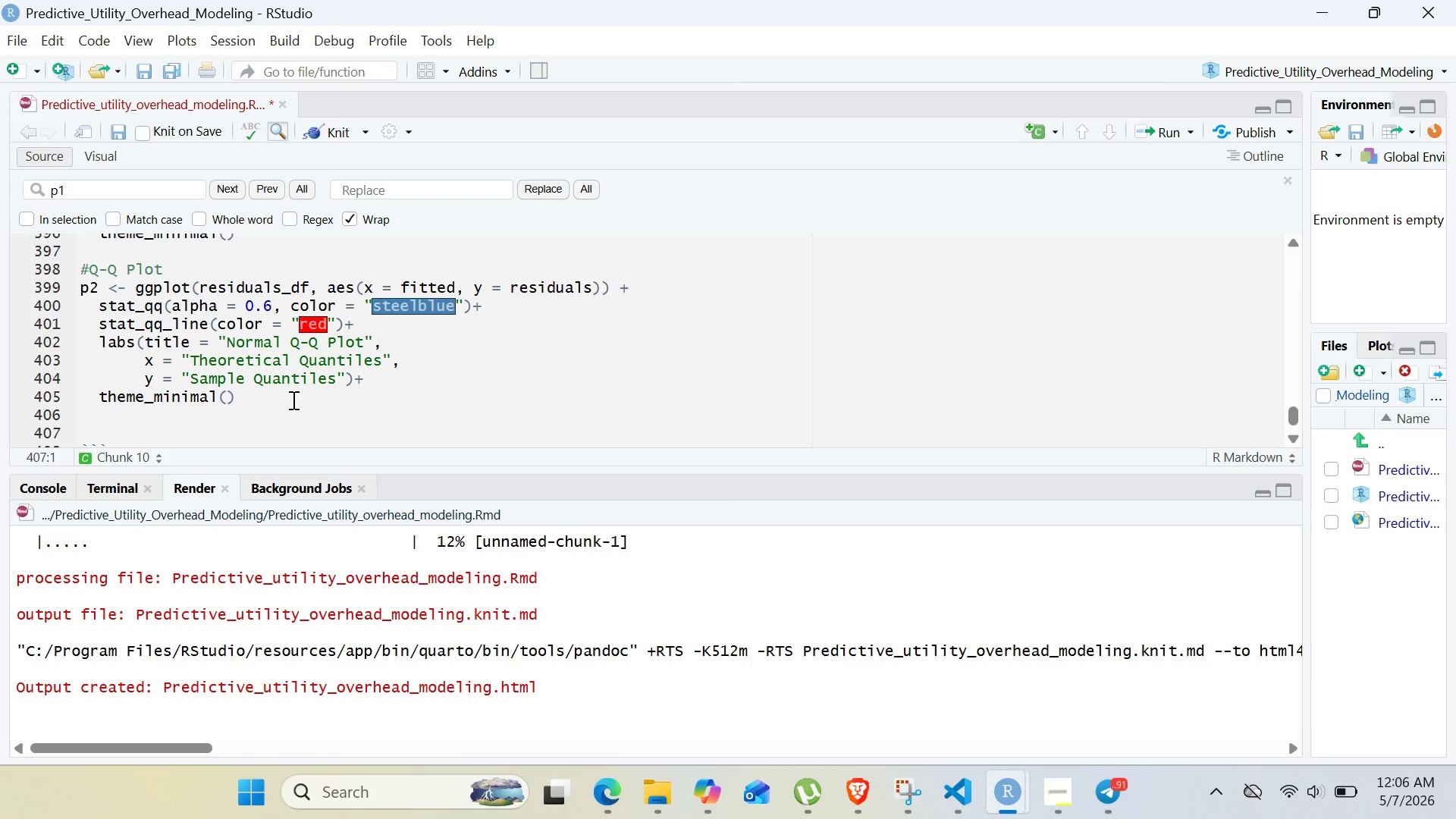 
type(#Scale-Location Plot)
 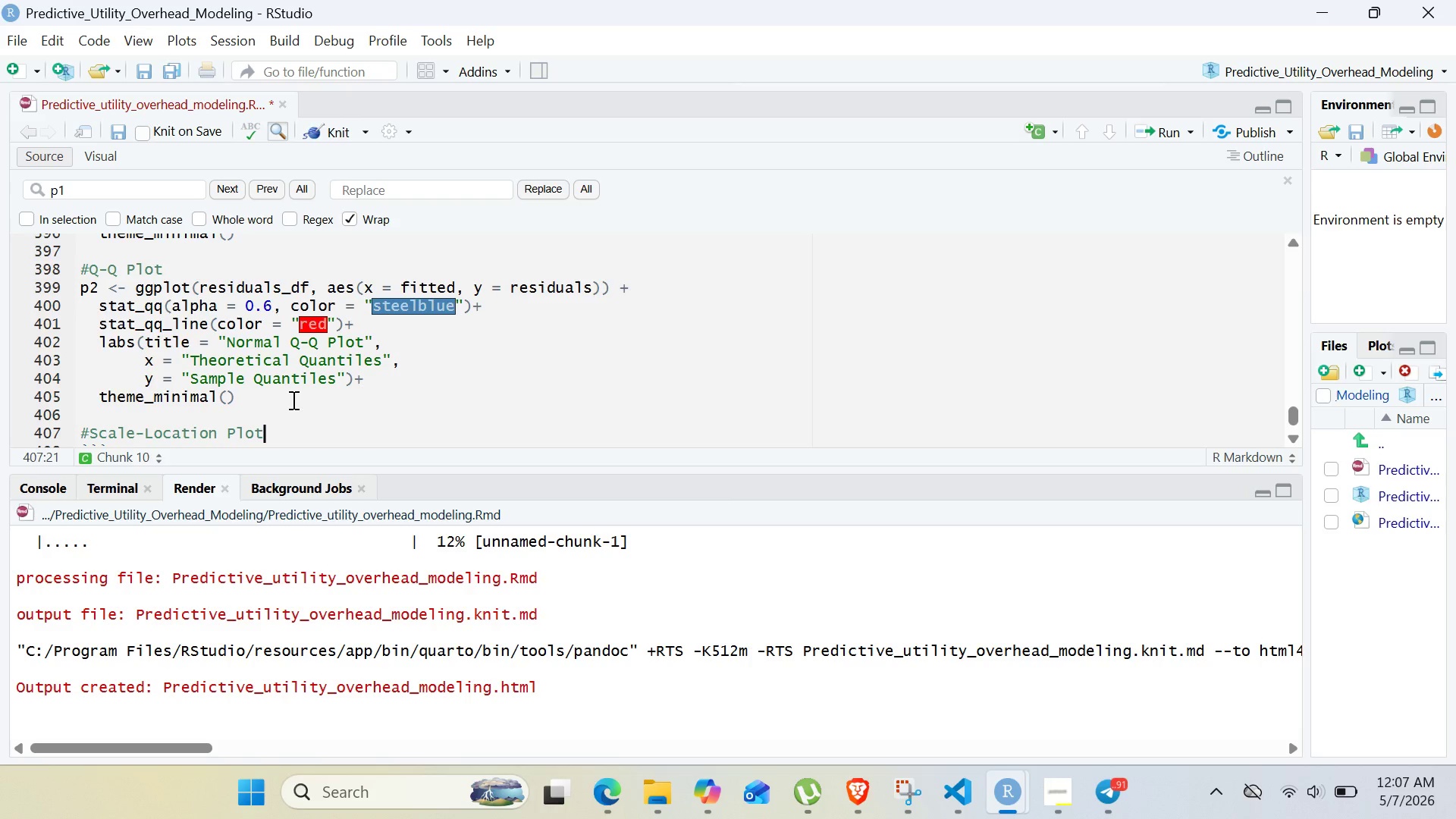 
key(Enter)
 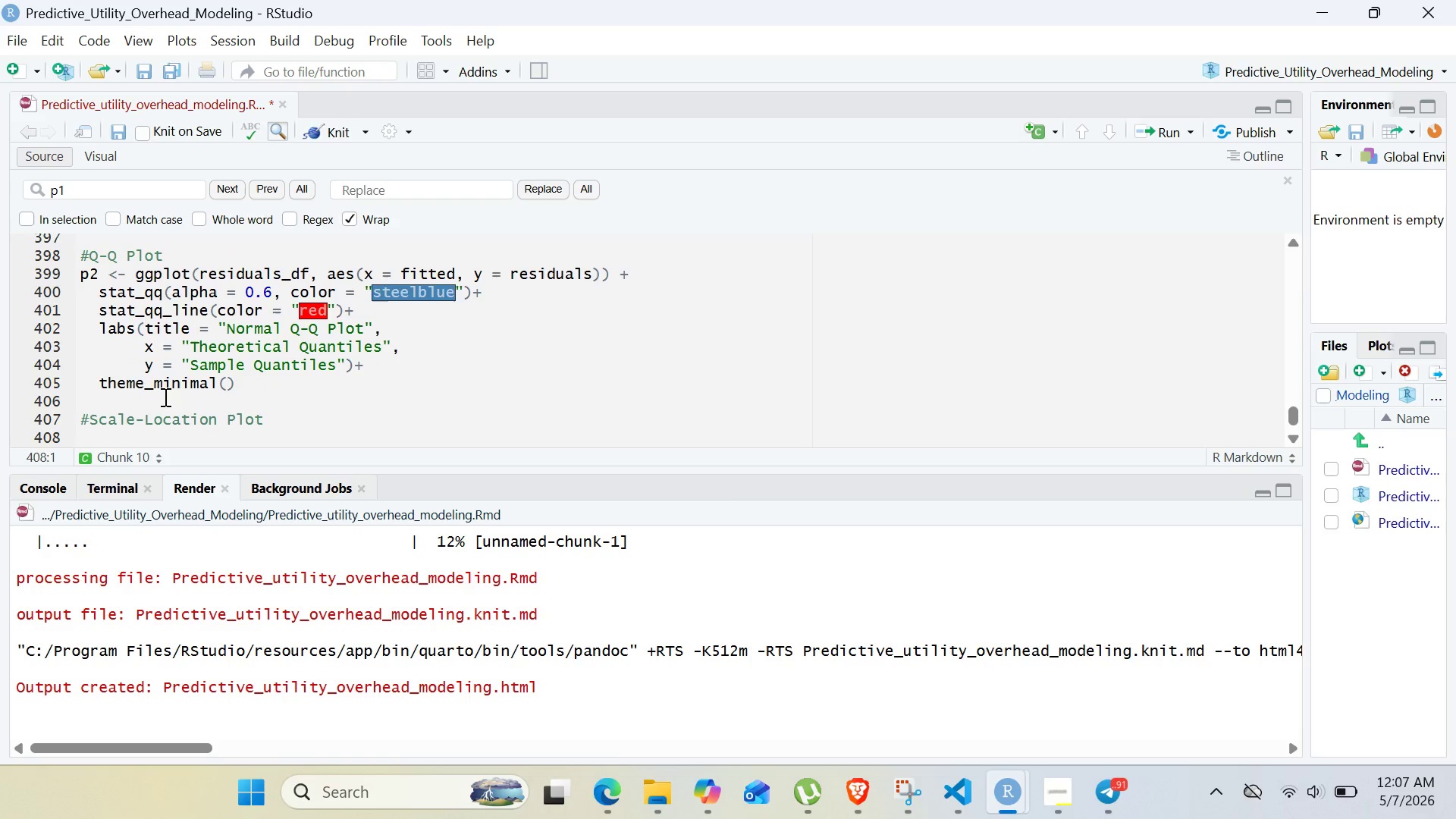 
left_click_drag(start_coordinate=[250, 393], to_coordinate=[63, 278])
 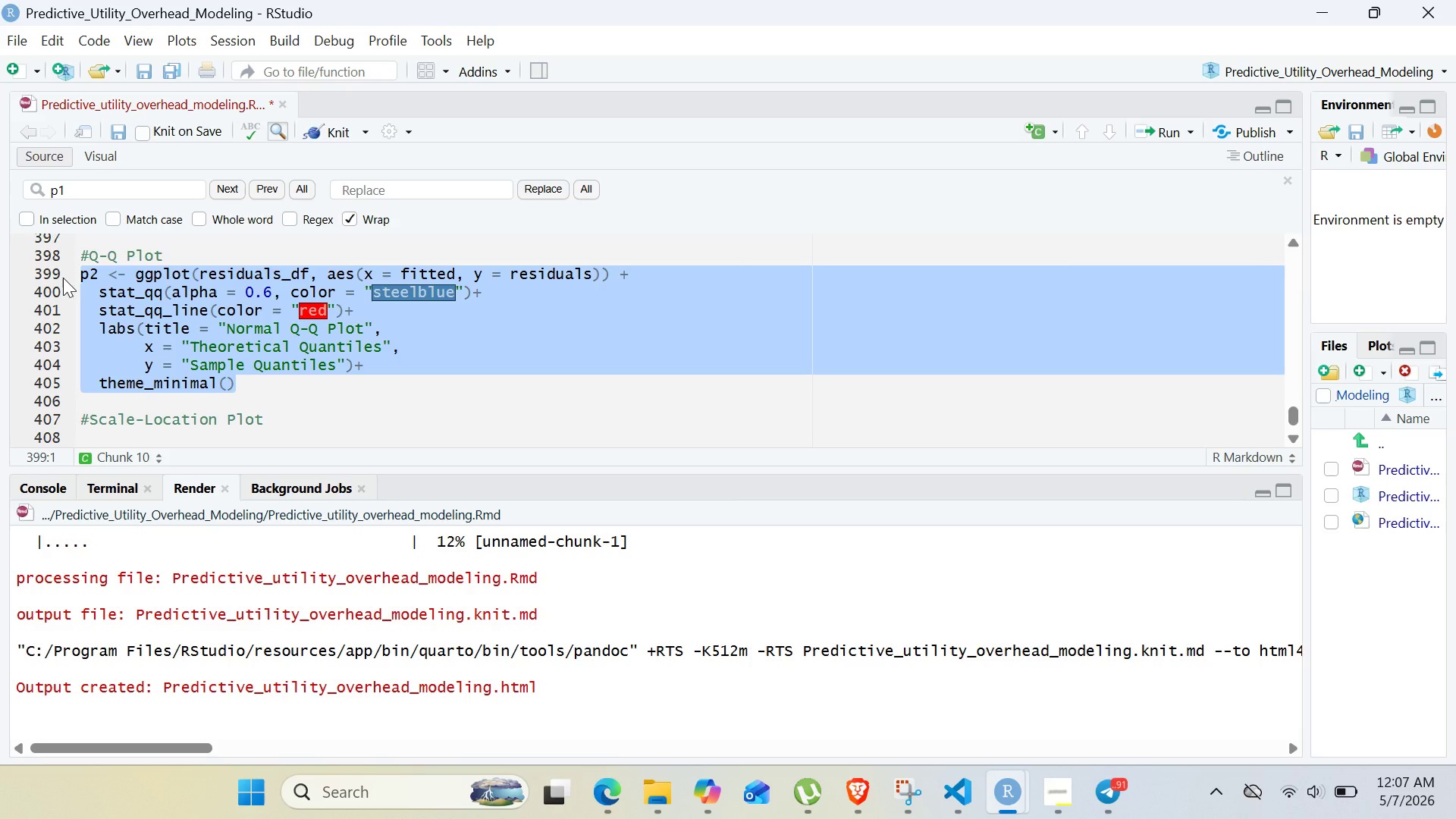 
key(Control+C)
 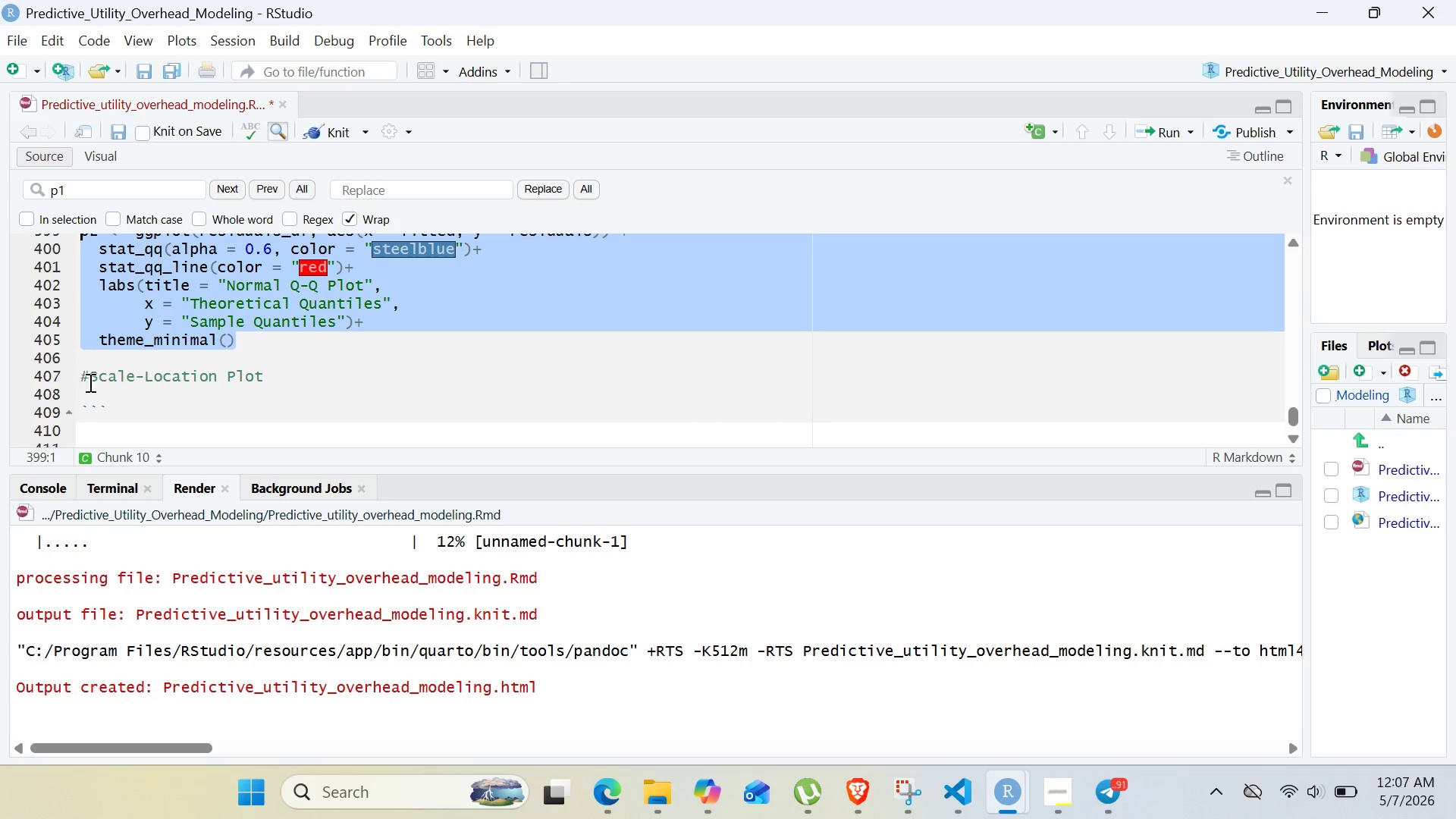 
left_click([89, 386])
 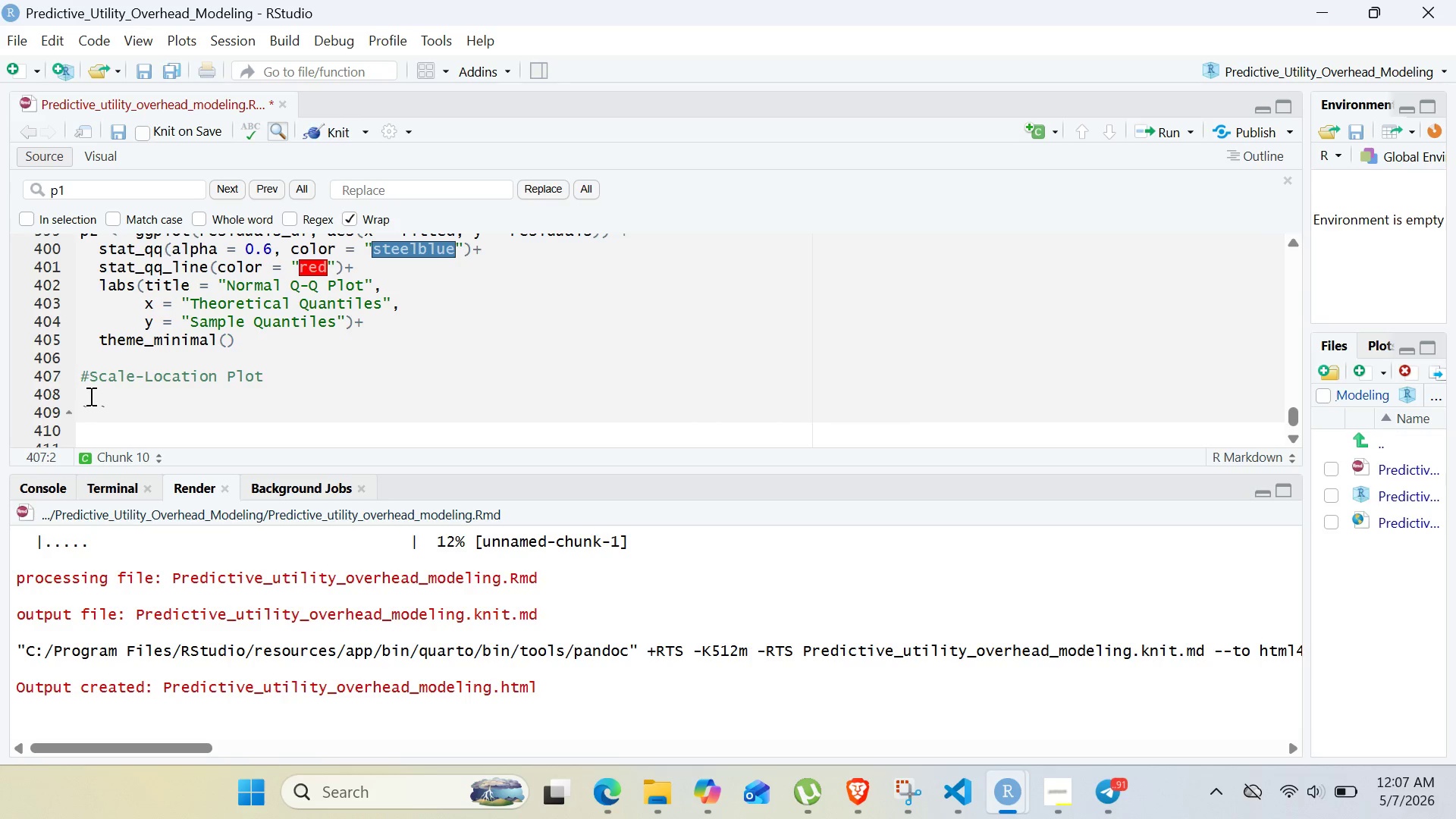 
left_click([89, 396])
 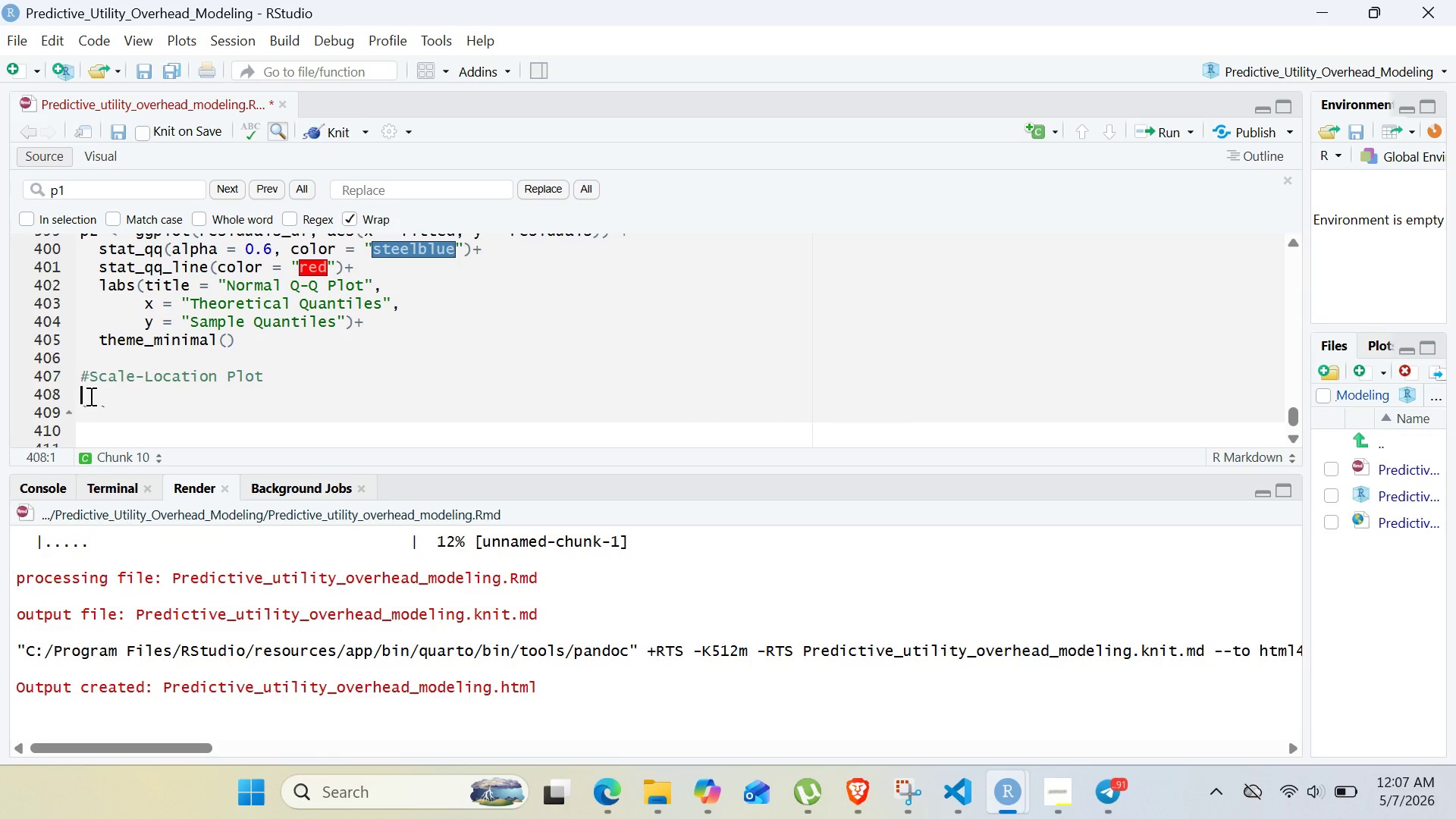 
key(Control+ControlLeft)
 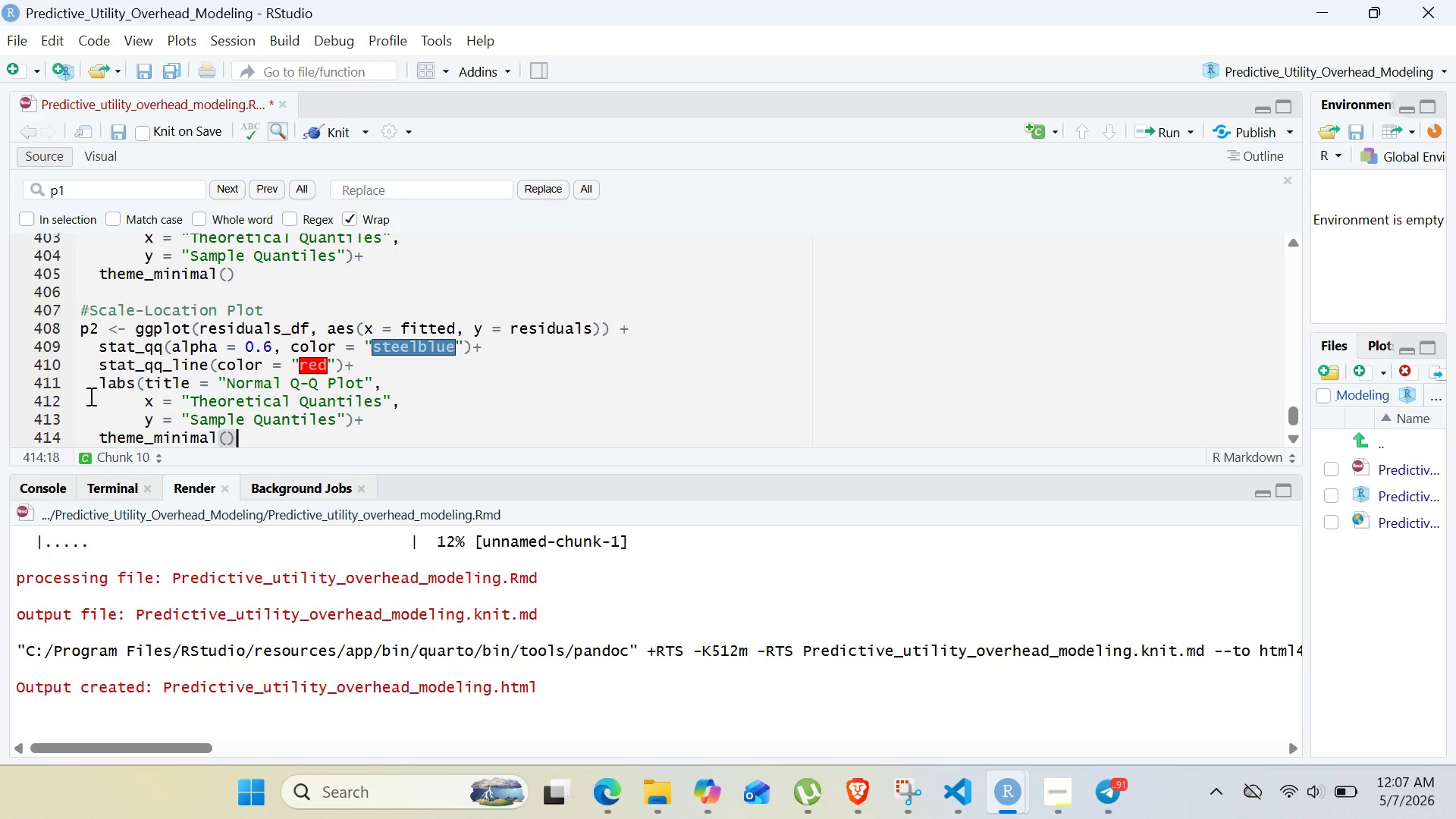 
key(Control+V)
 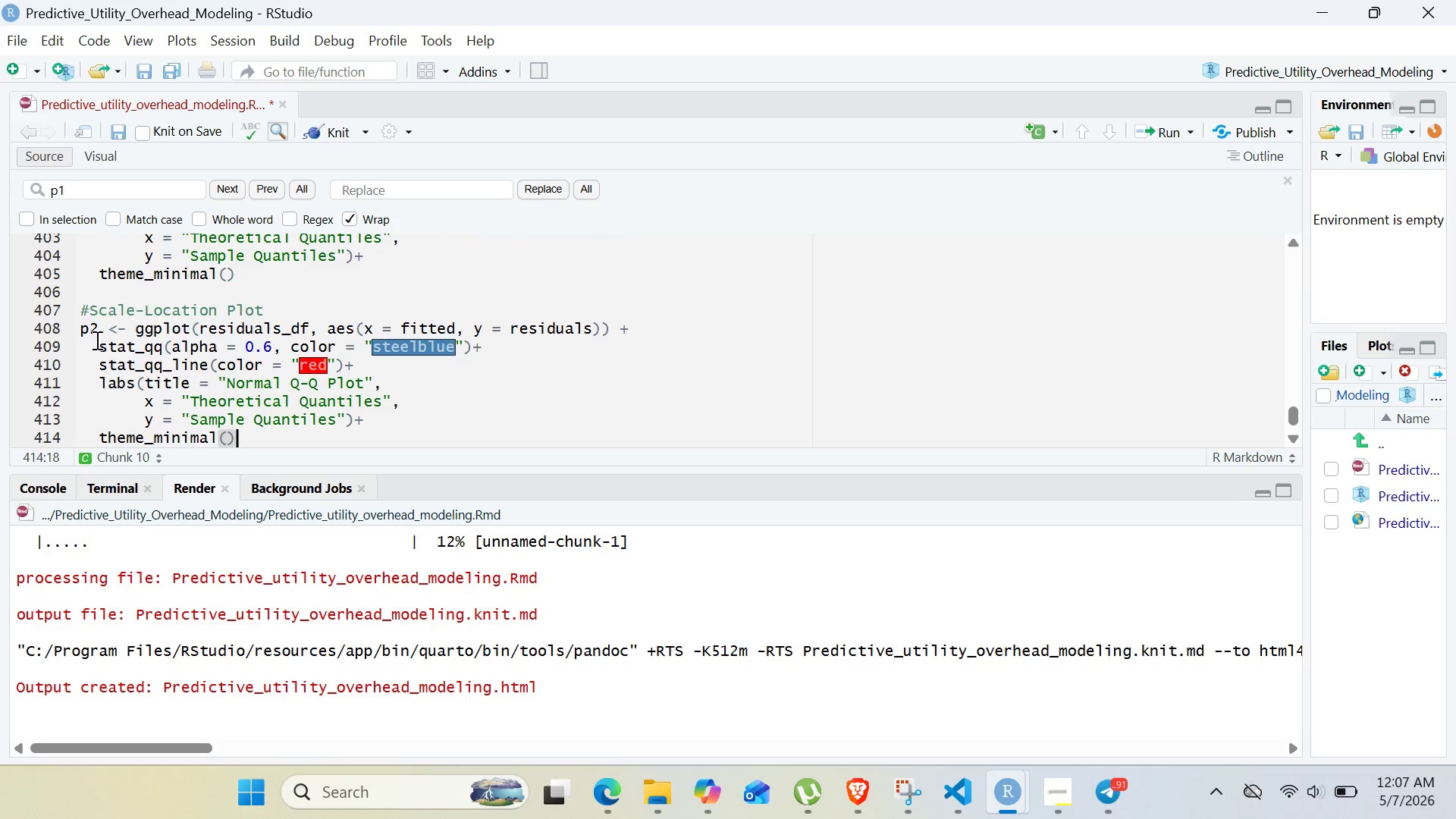 
left_click([96, 331])
 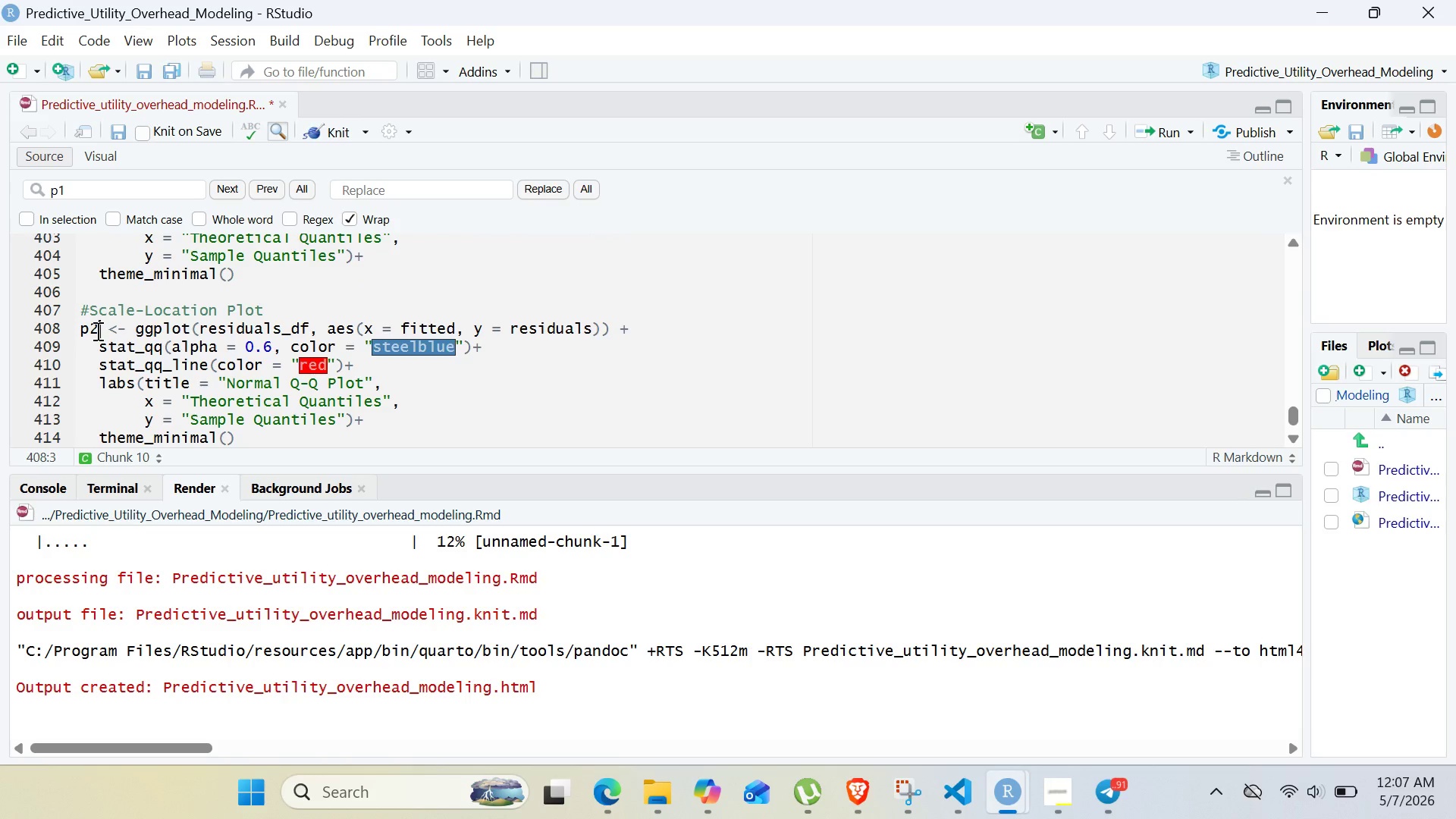 
key(Control+Backspace)
 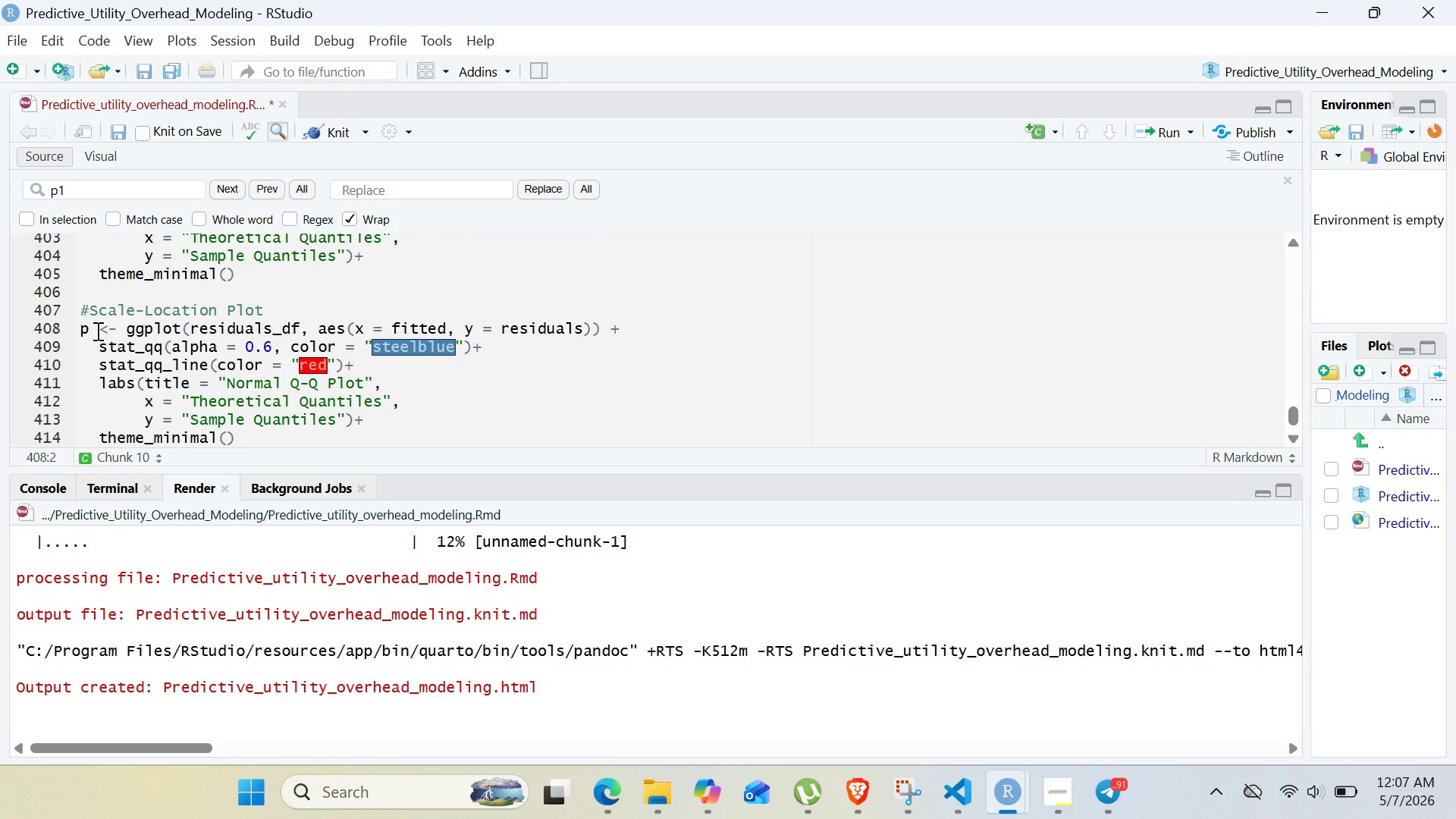 
key(3)
 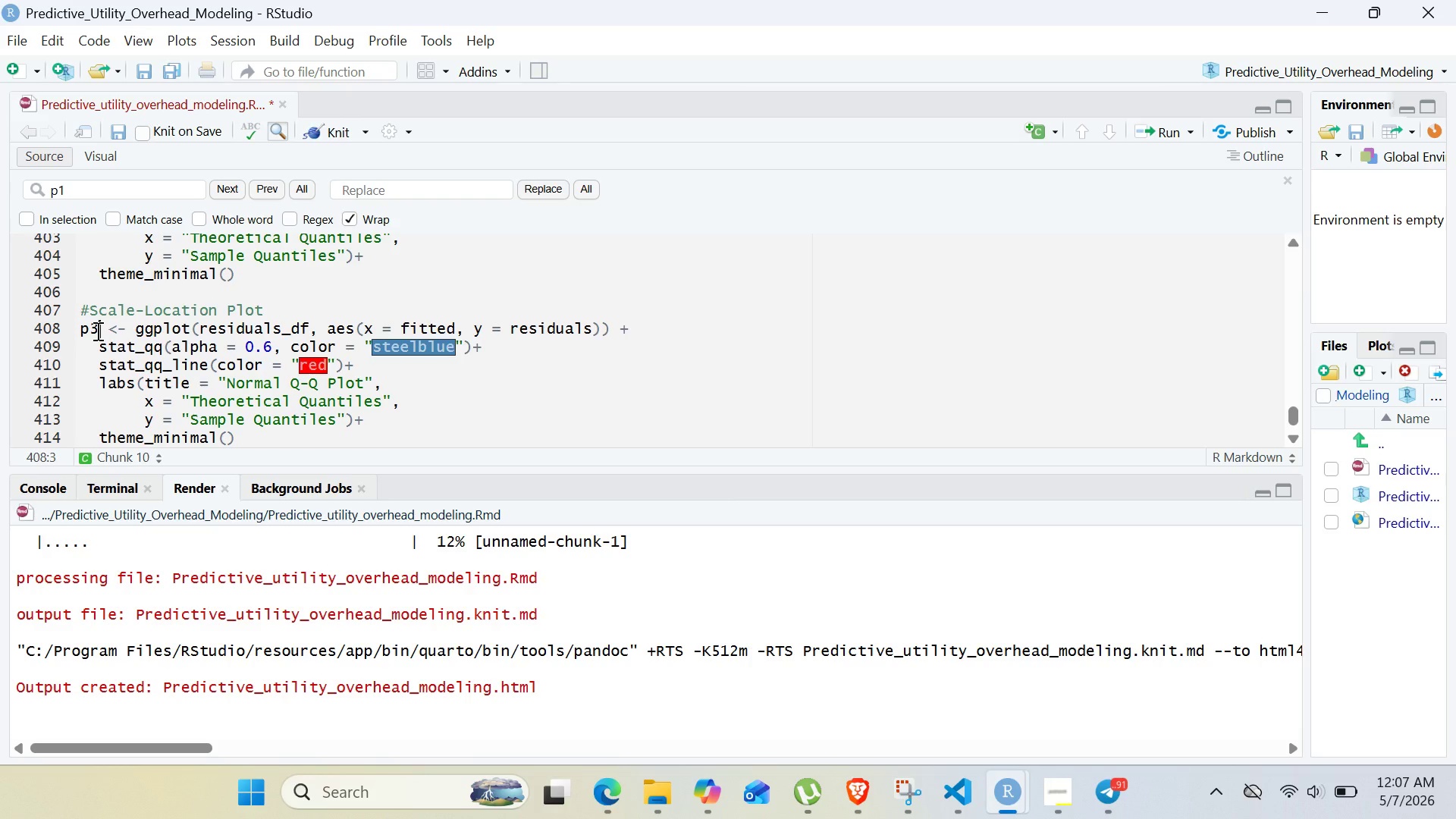 
wait(11.22)
 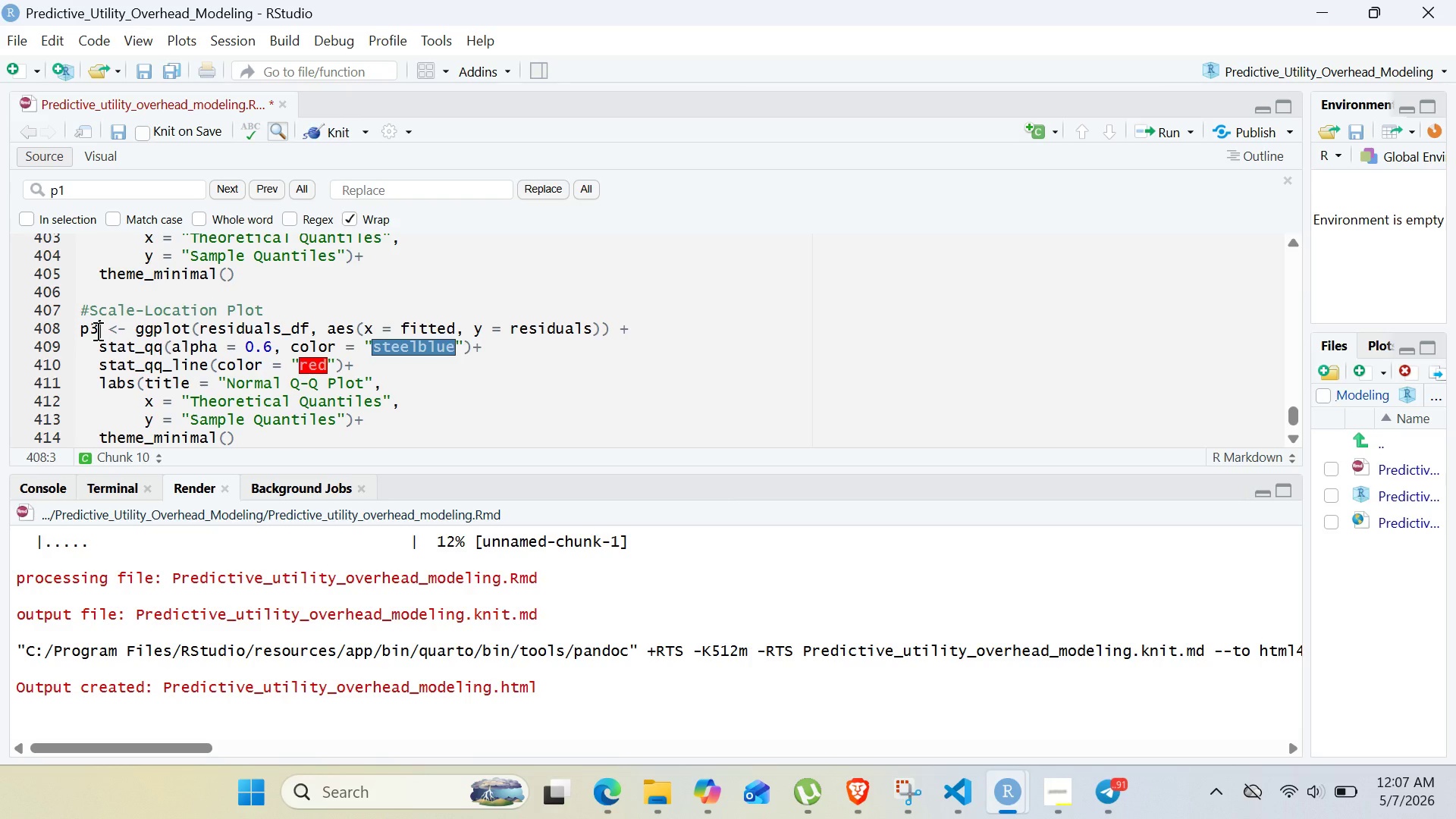 
double_click([518, 327])
 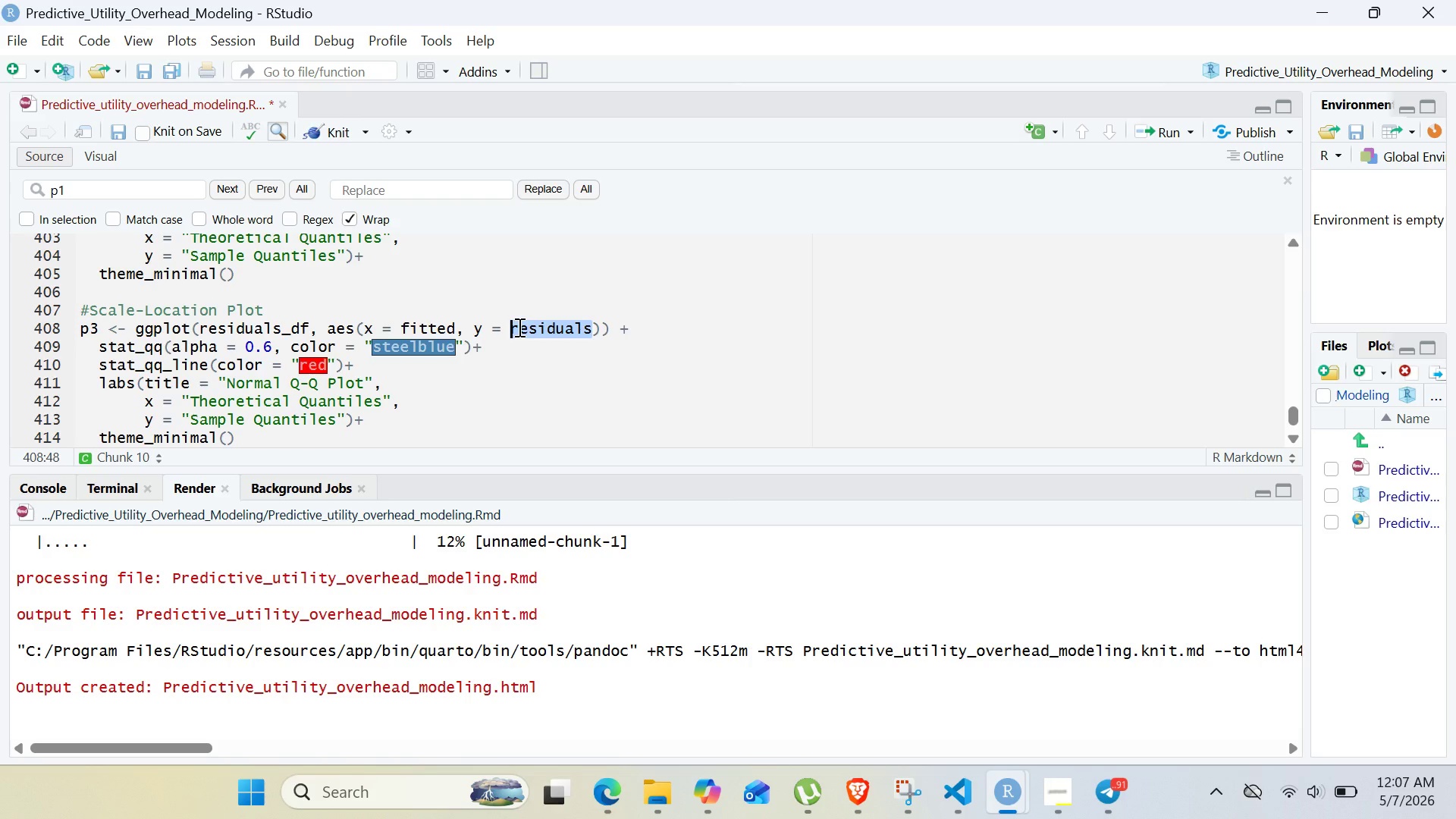 
type(sqrt()
 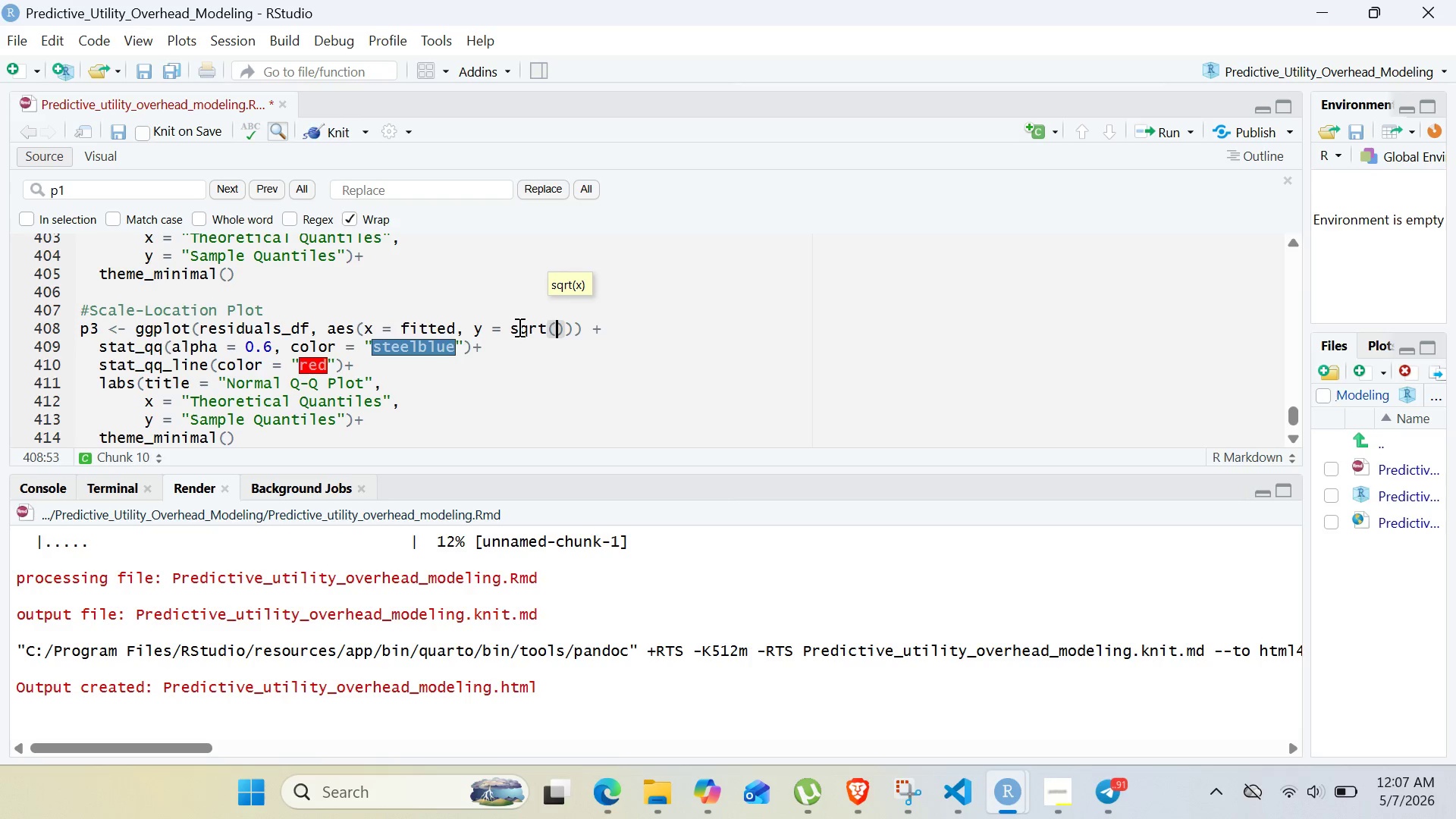 
wait(24.16)
 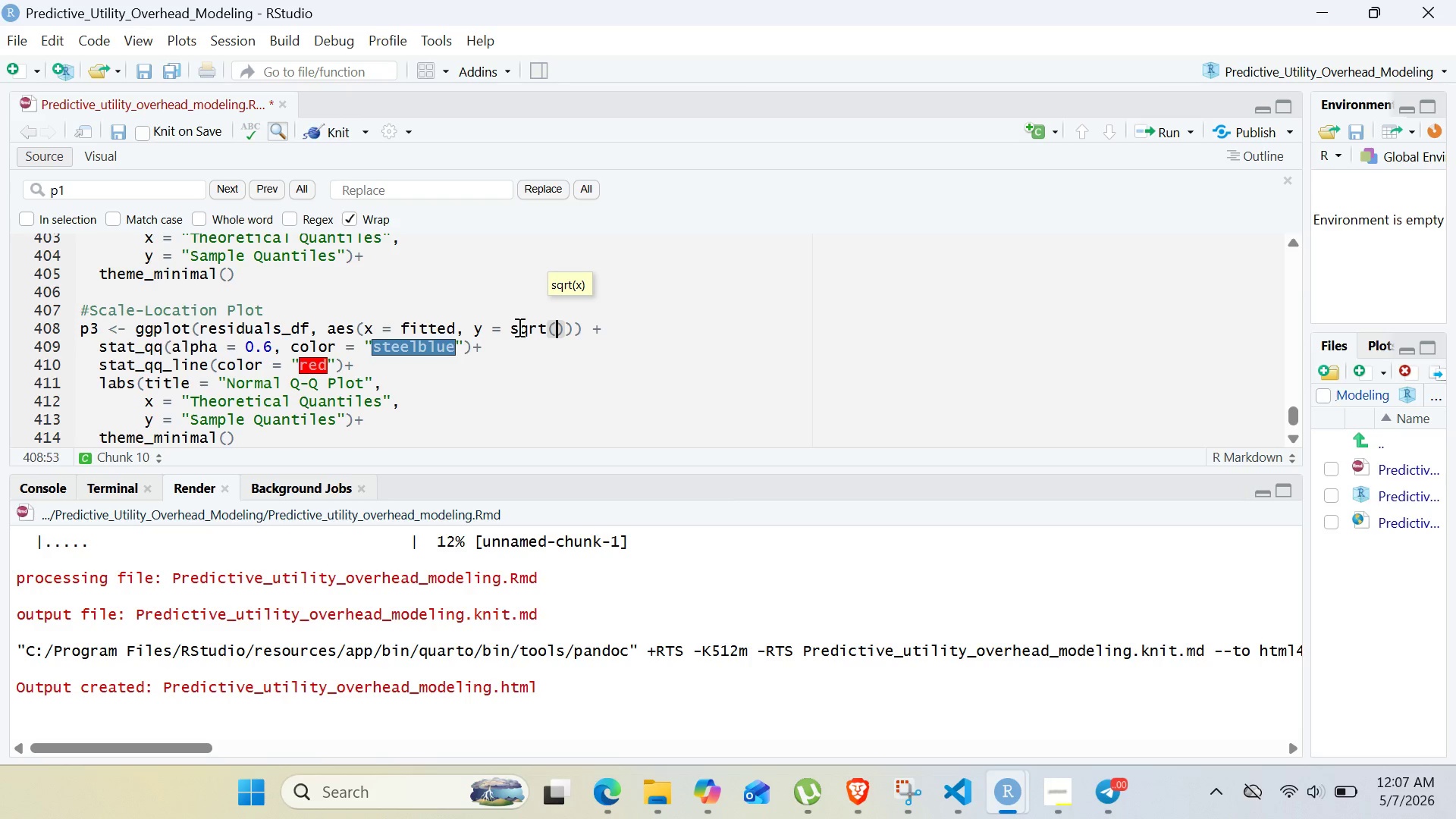 
type(abs(STANDA)
 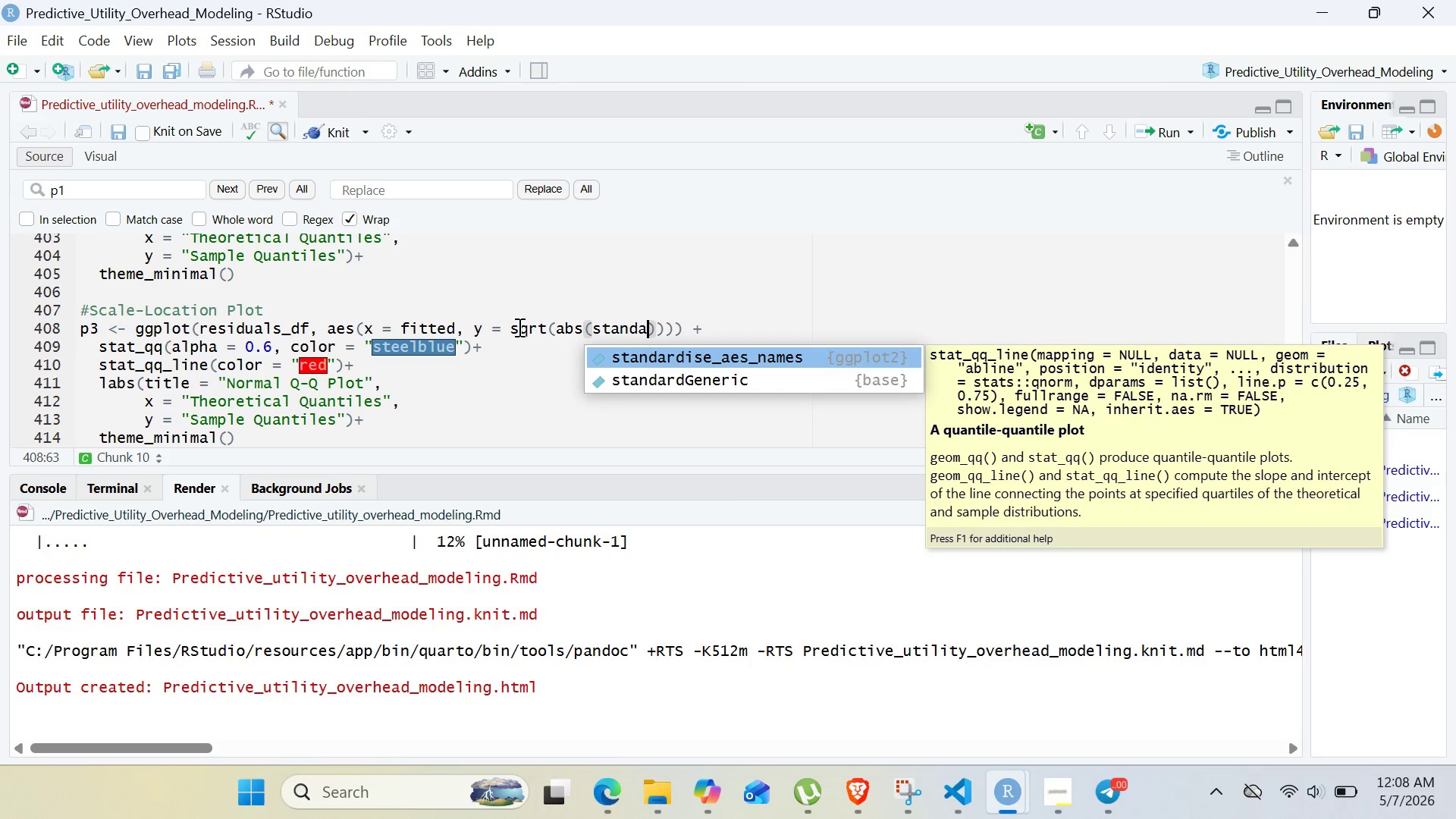 
hold_key(key=R, duration=0.33)
 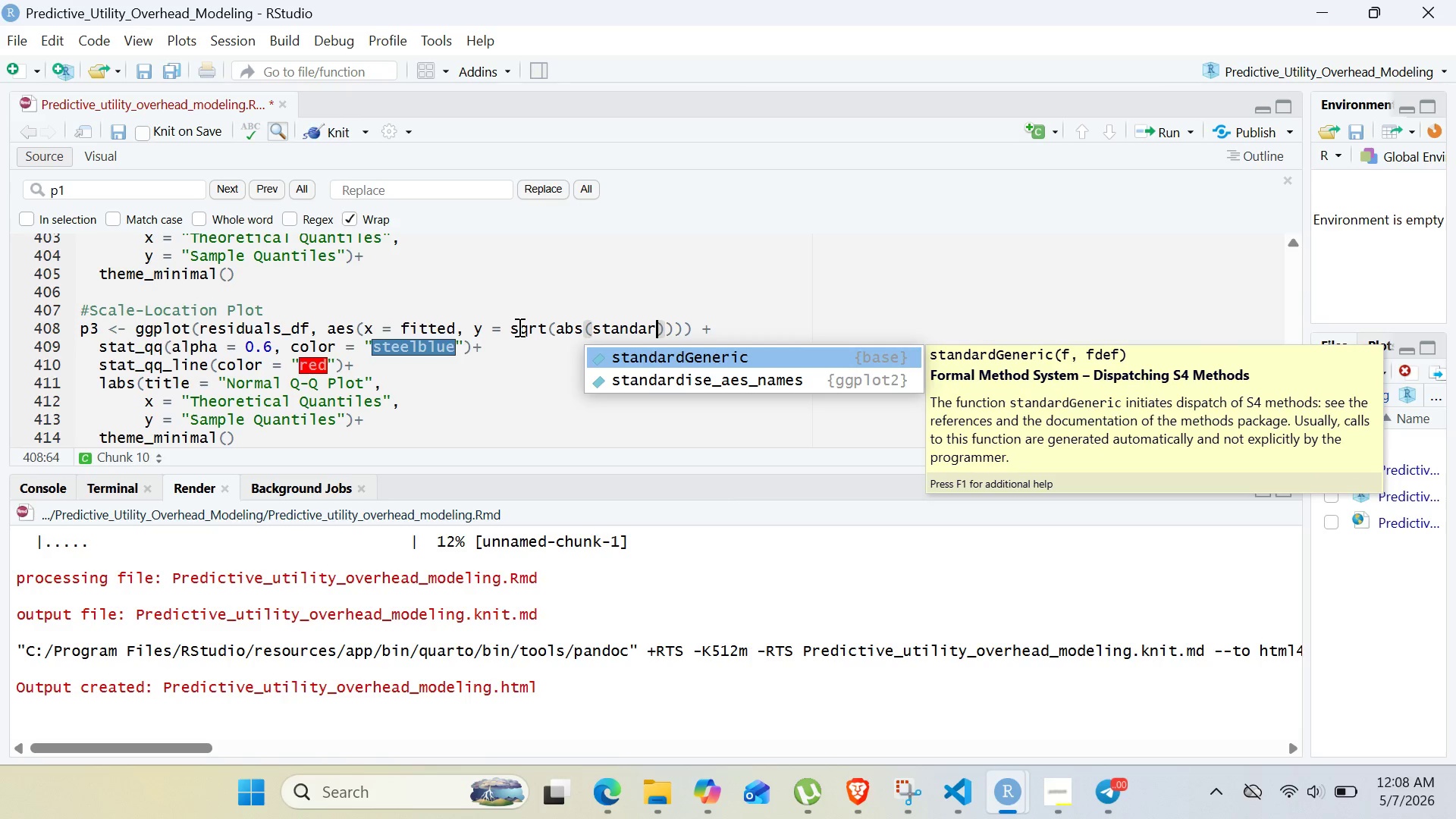 
type(dized)
 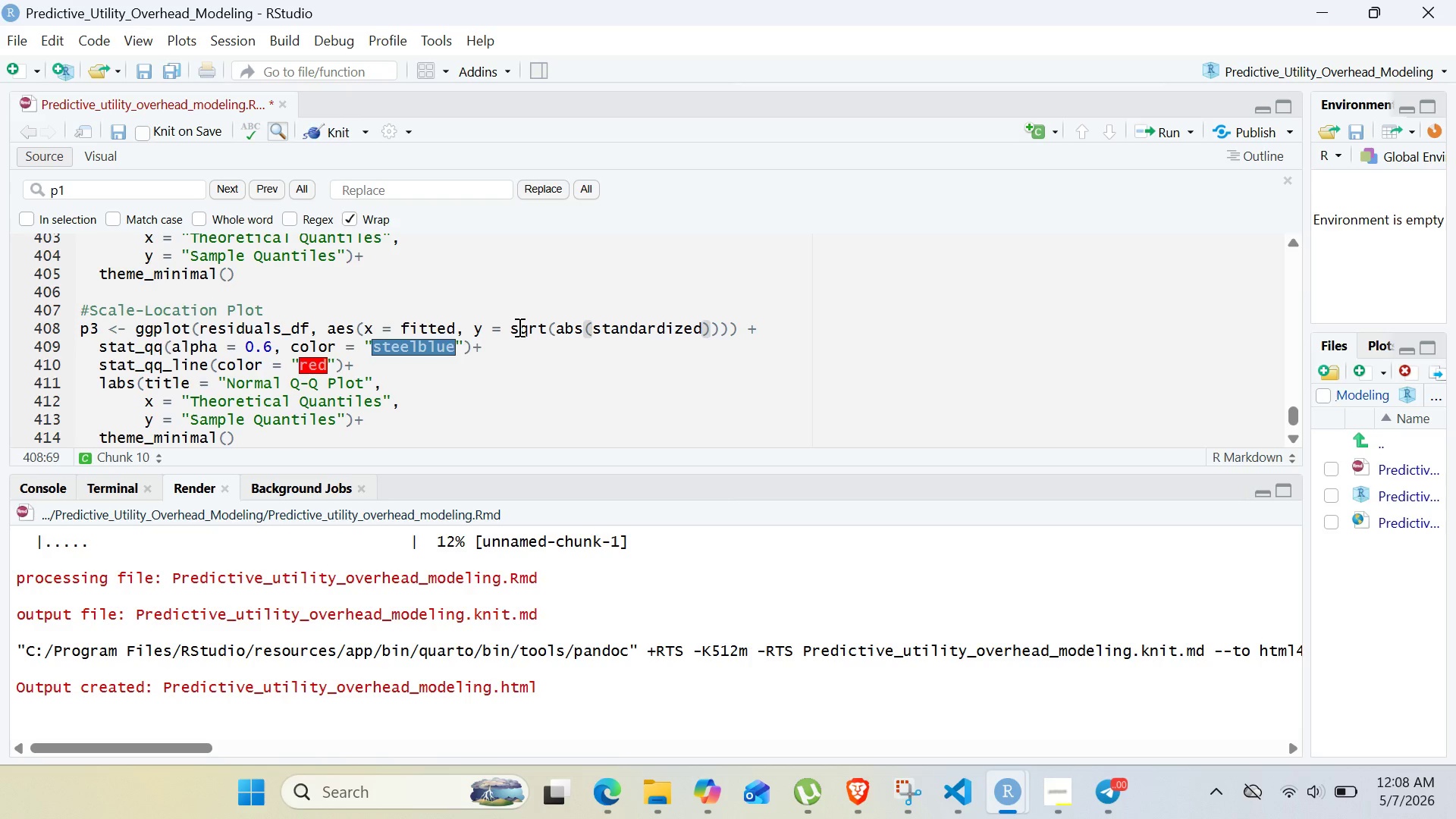 
wait(8.58)
 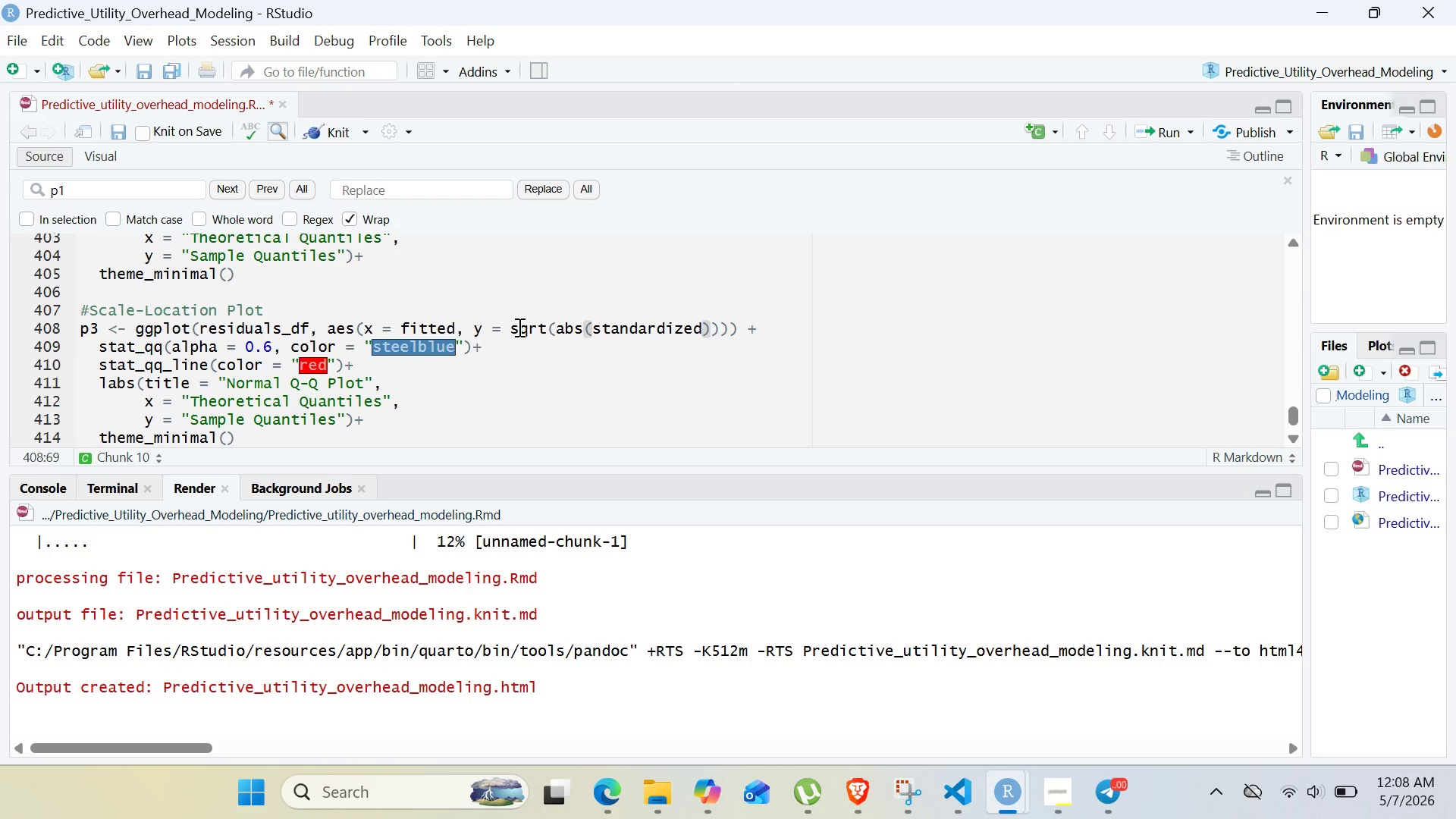 
left_click([463, 347])
 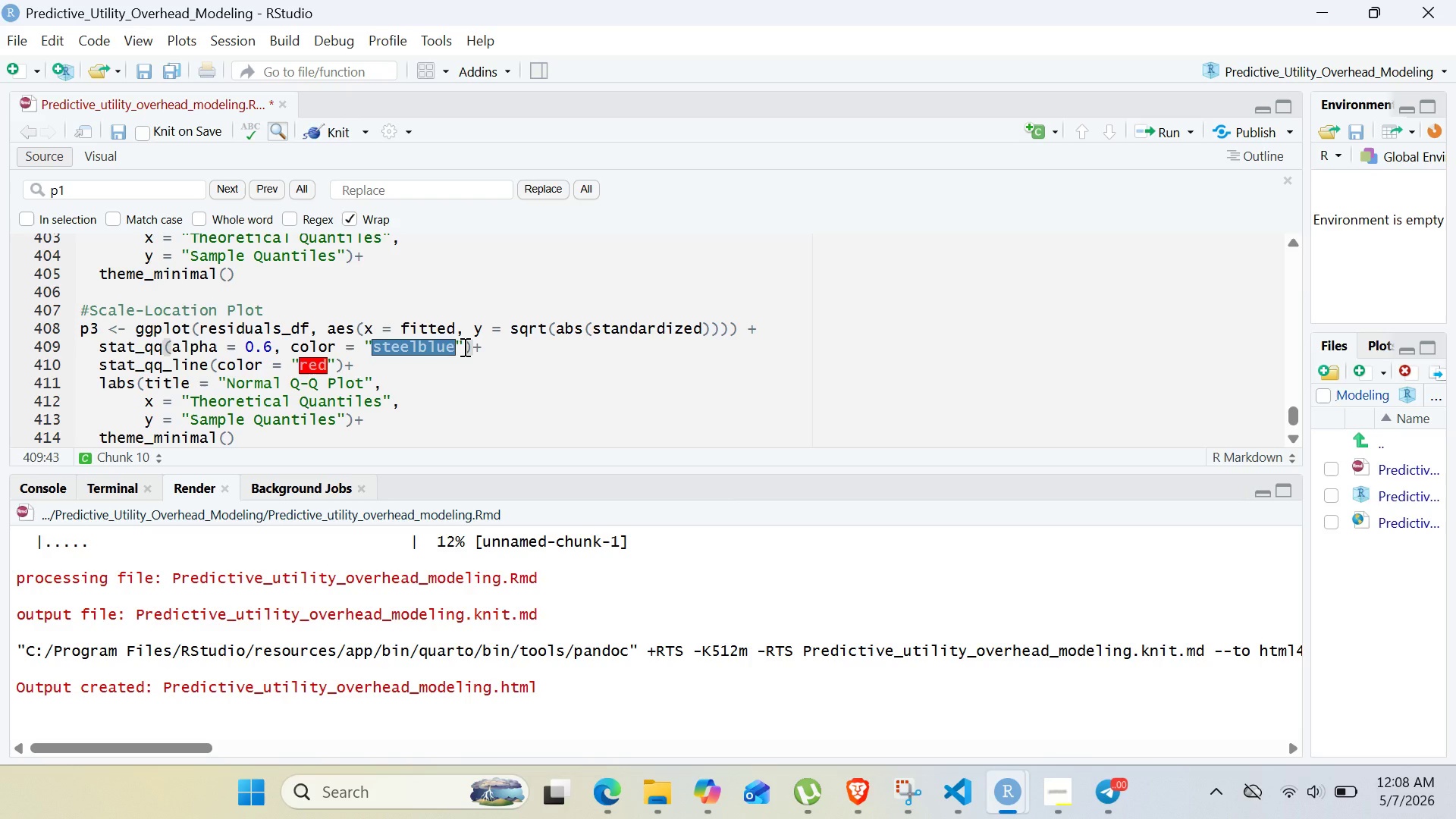 
type(, size = 2)
 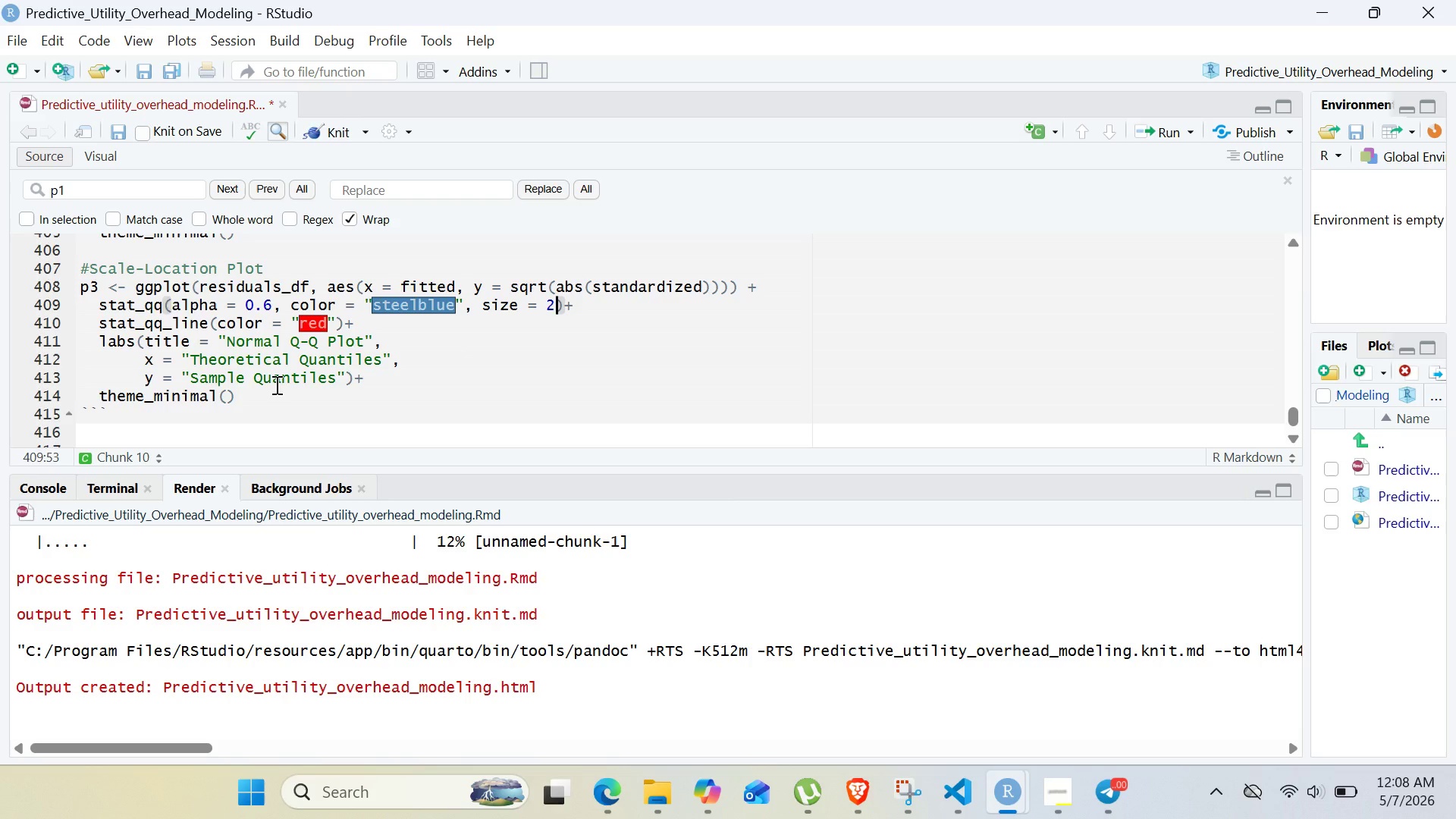 
wait(6.03)
 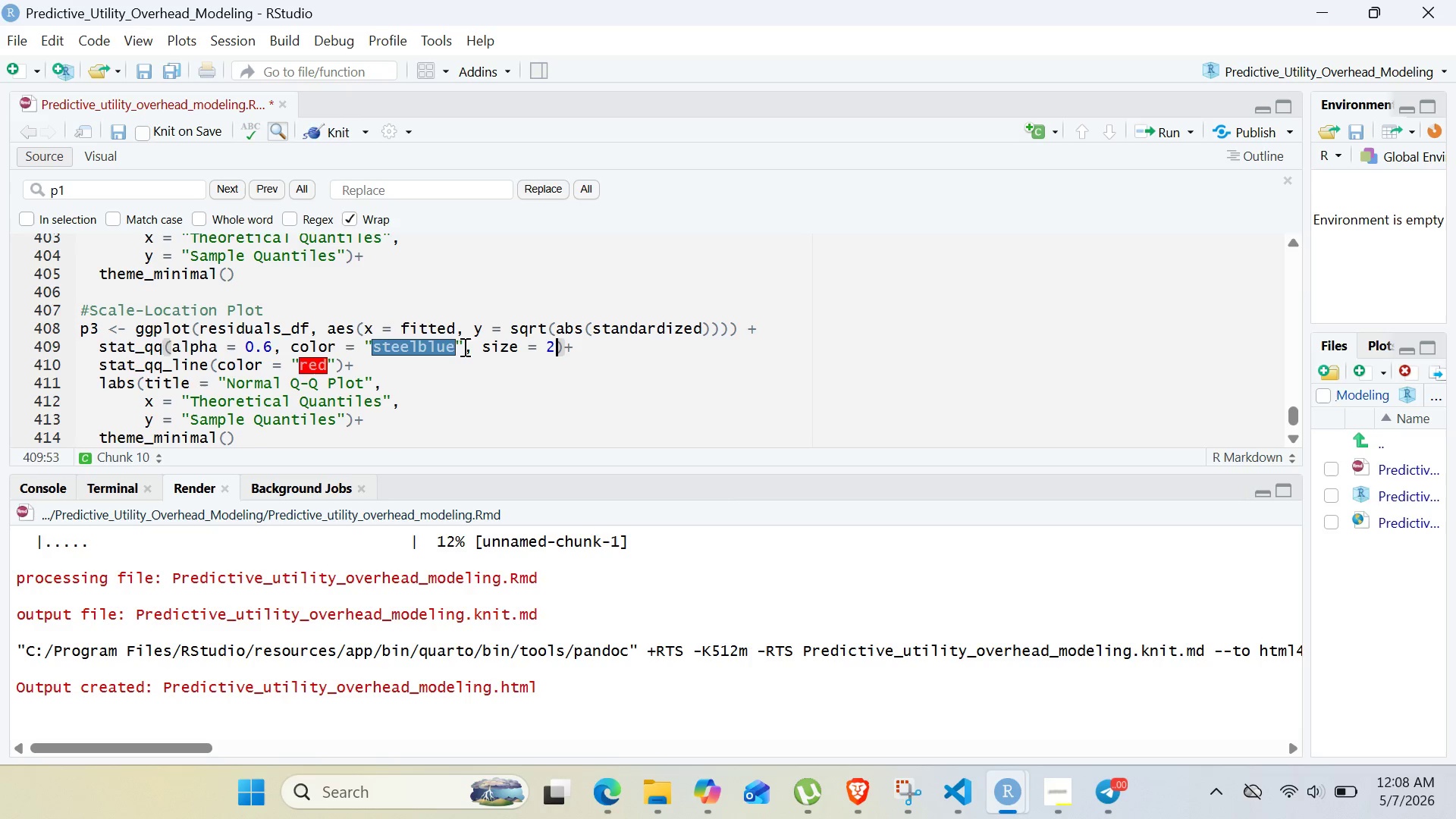 
double_click([144, 305])
 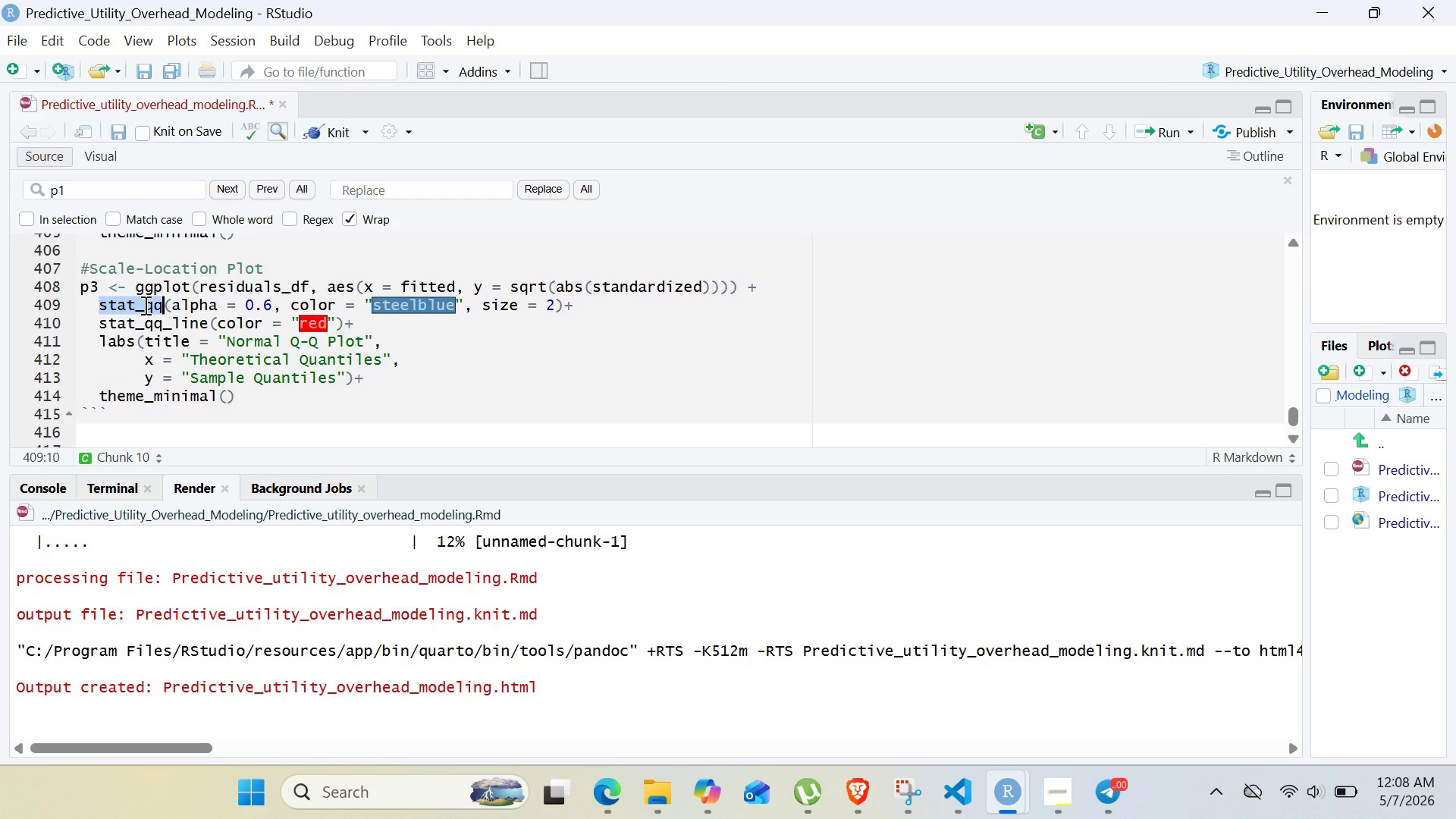 
type(gem_point)
 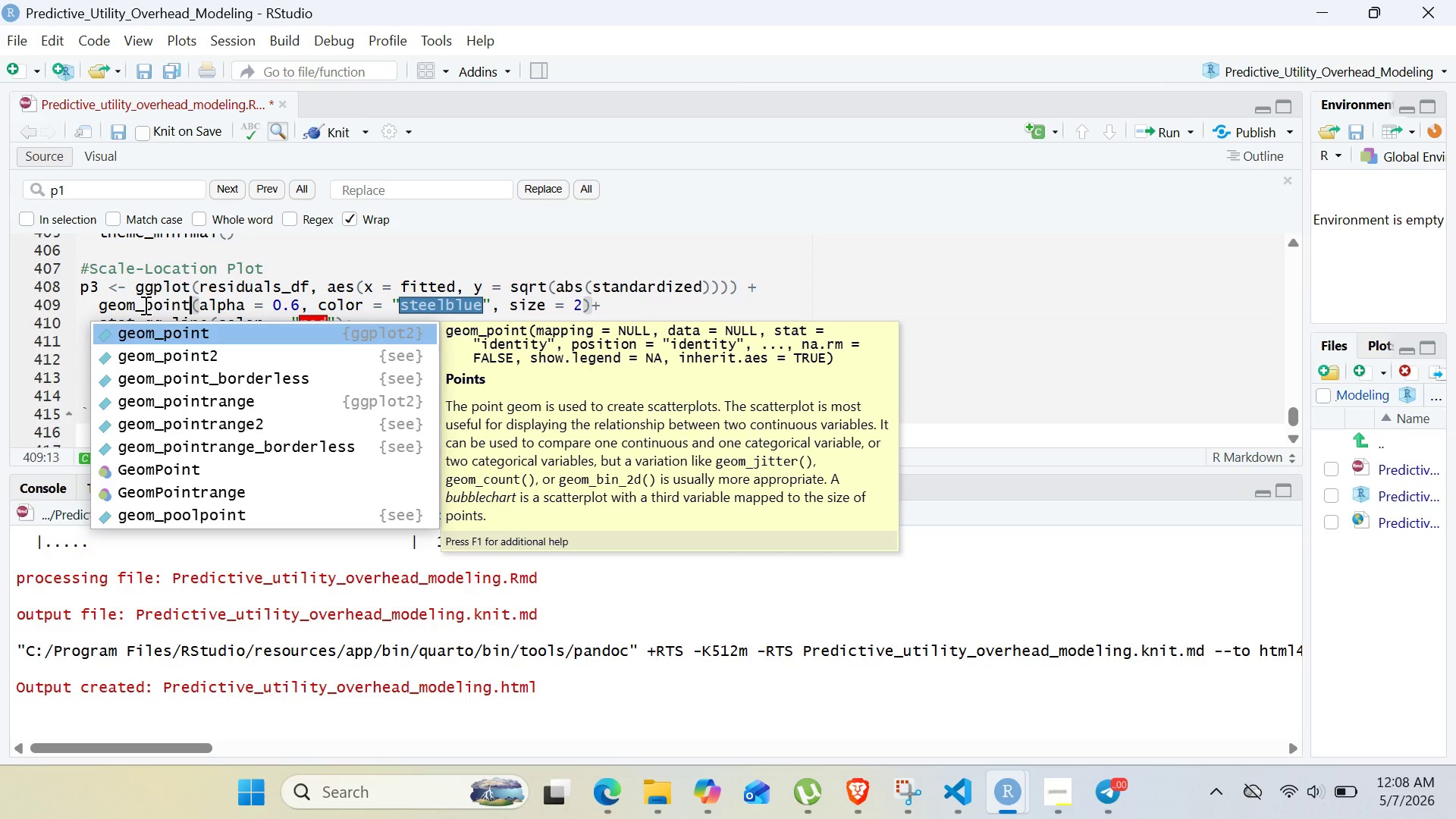 
left_click([127, 291])
 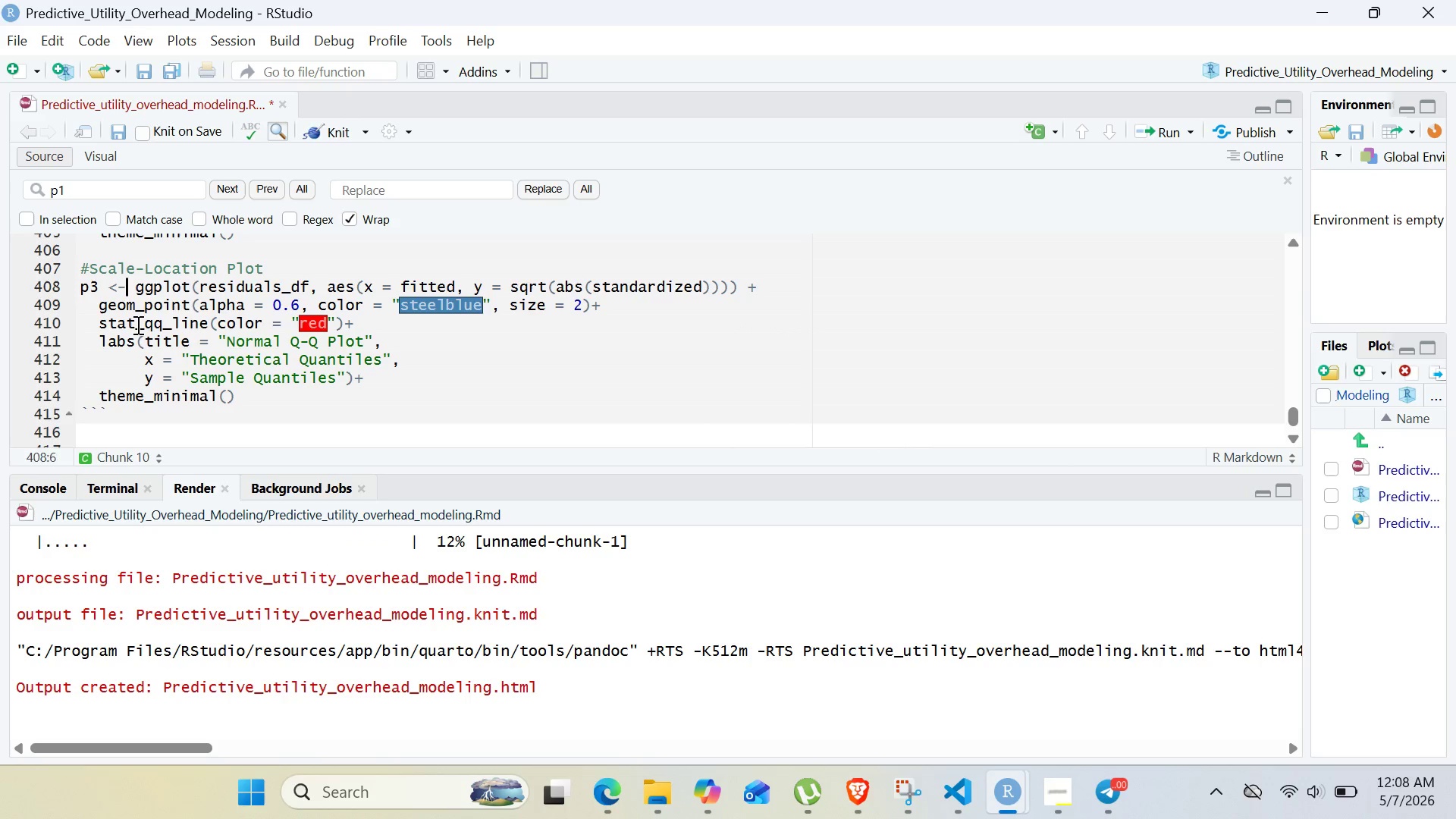 
double_click([136, 325])
 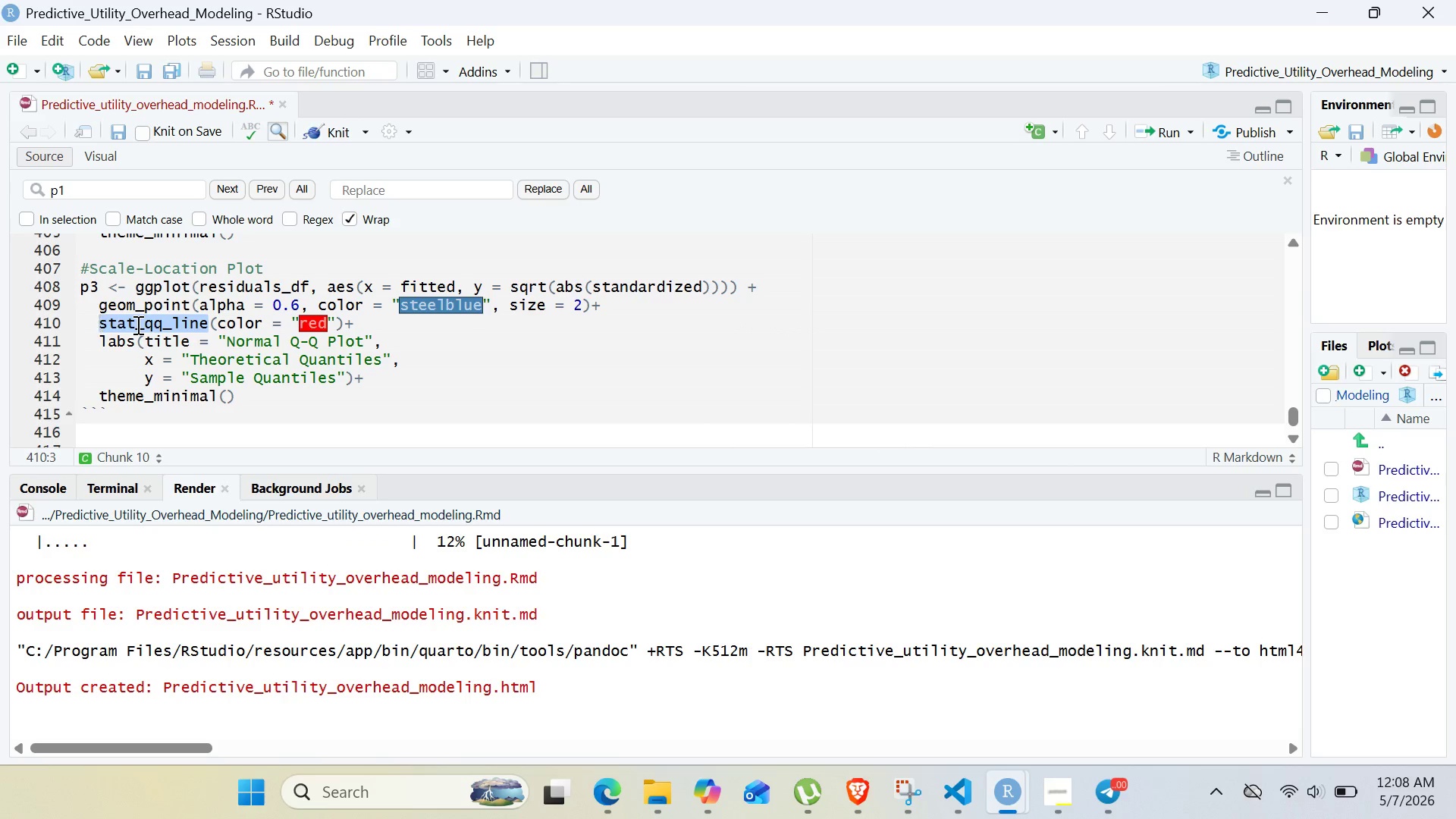 
key(Backspace)
type(geom_)
 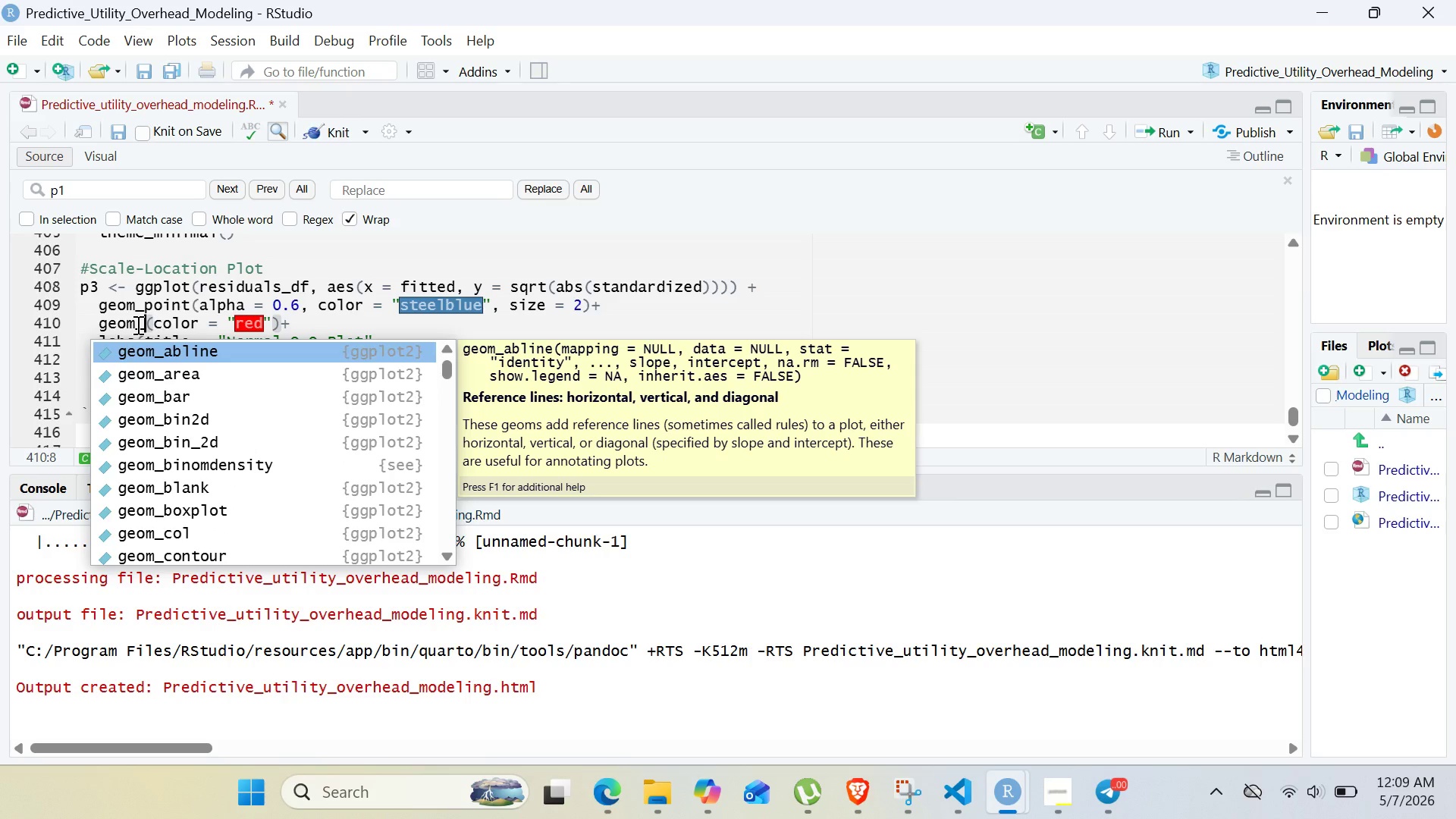 
type(SMooth)
 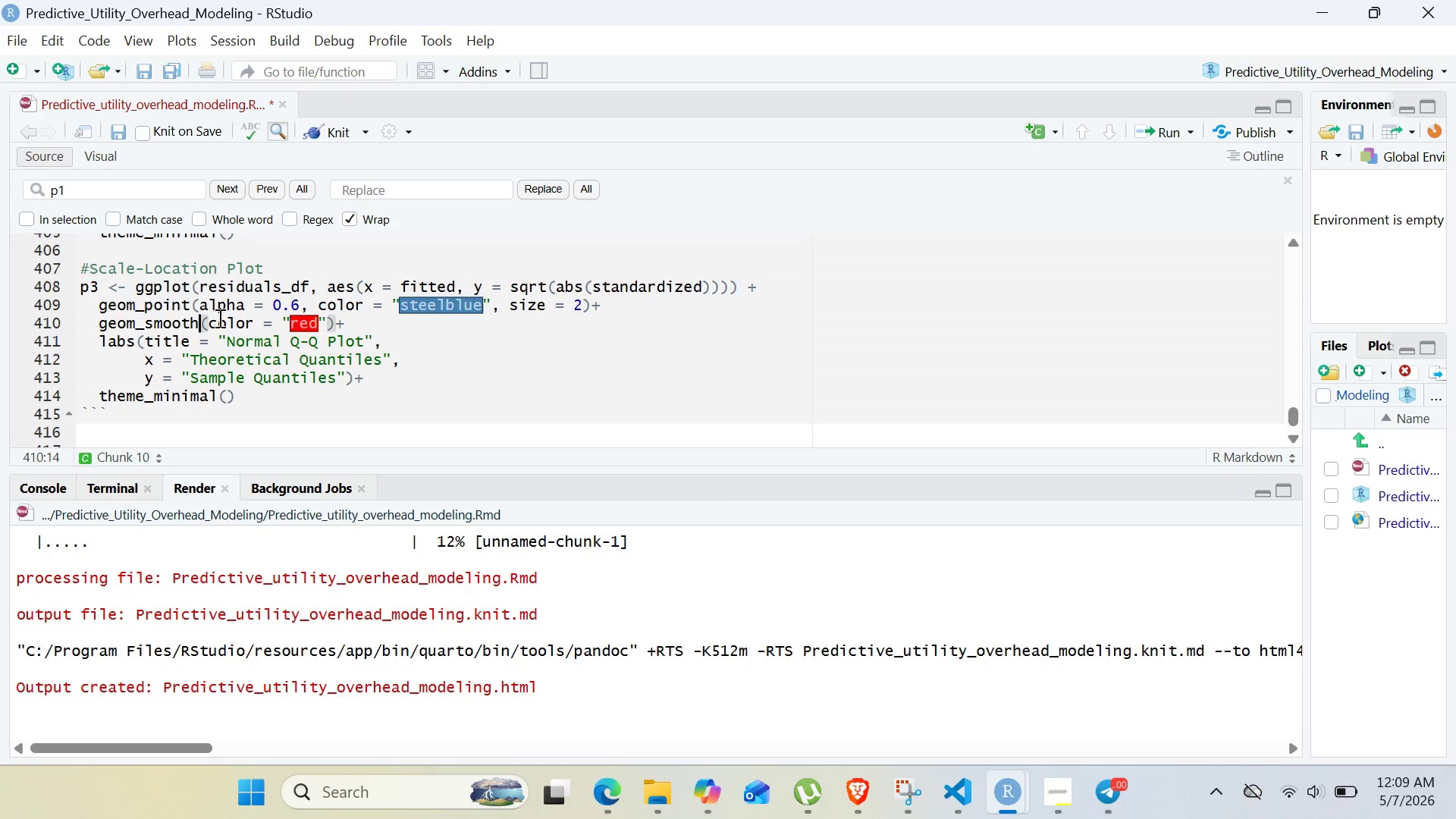 
wait(5.5)
 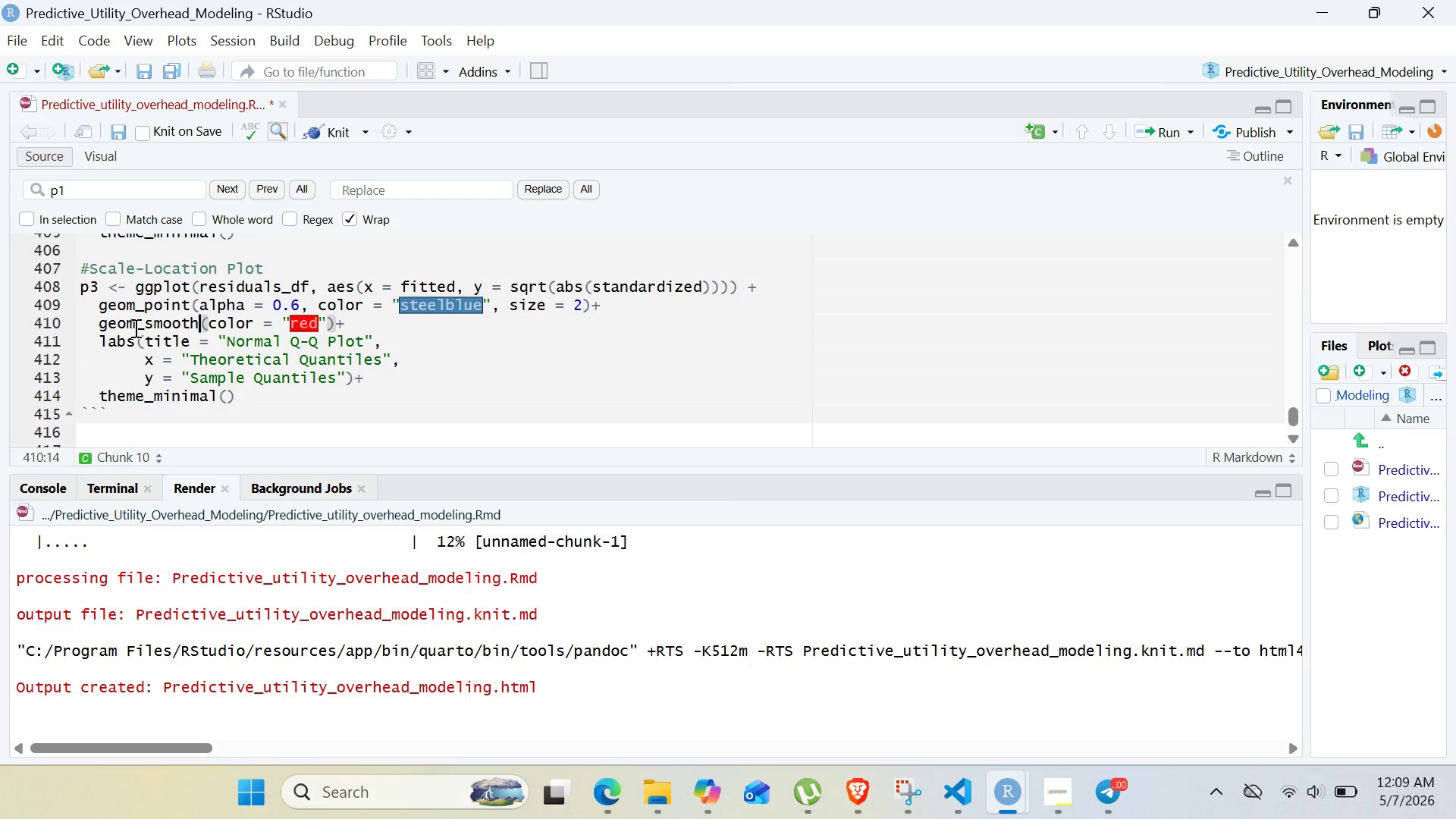 
left_click([210, 323])
 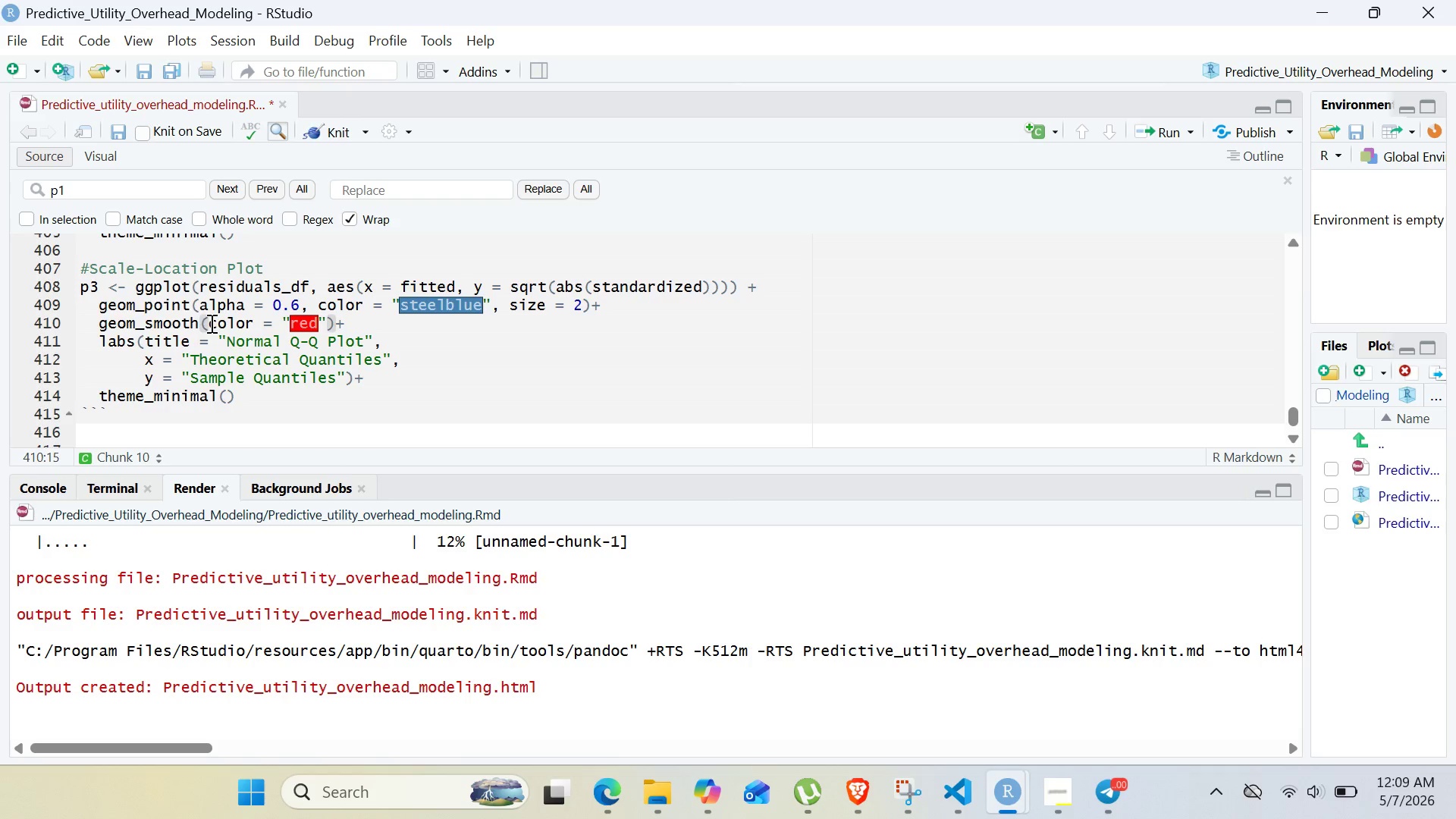 
wait(8.62)
 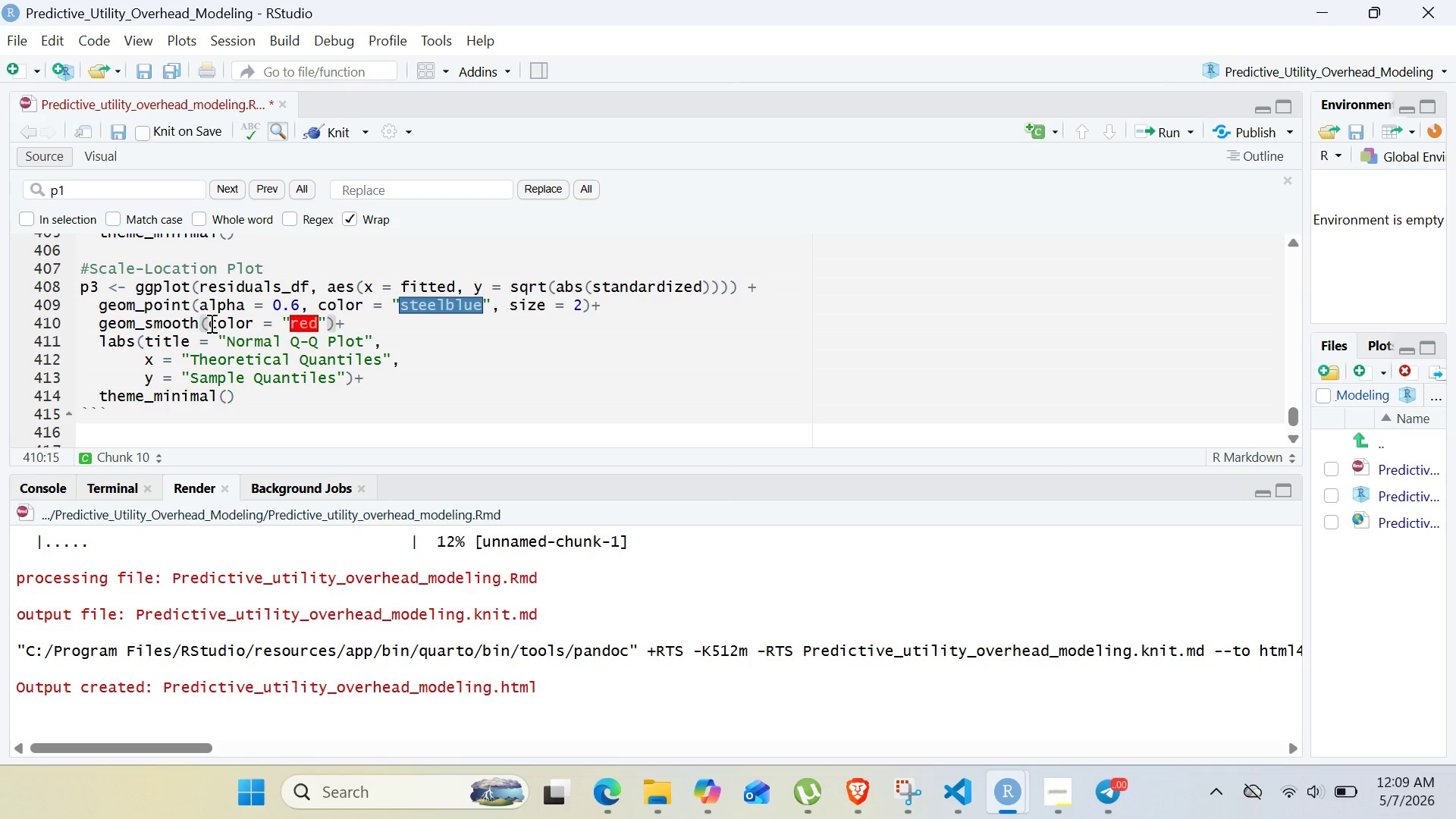 
type(method = "",)
 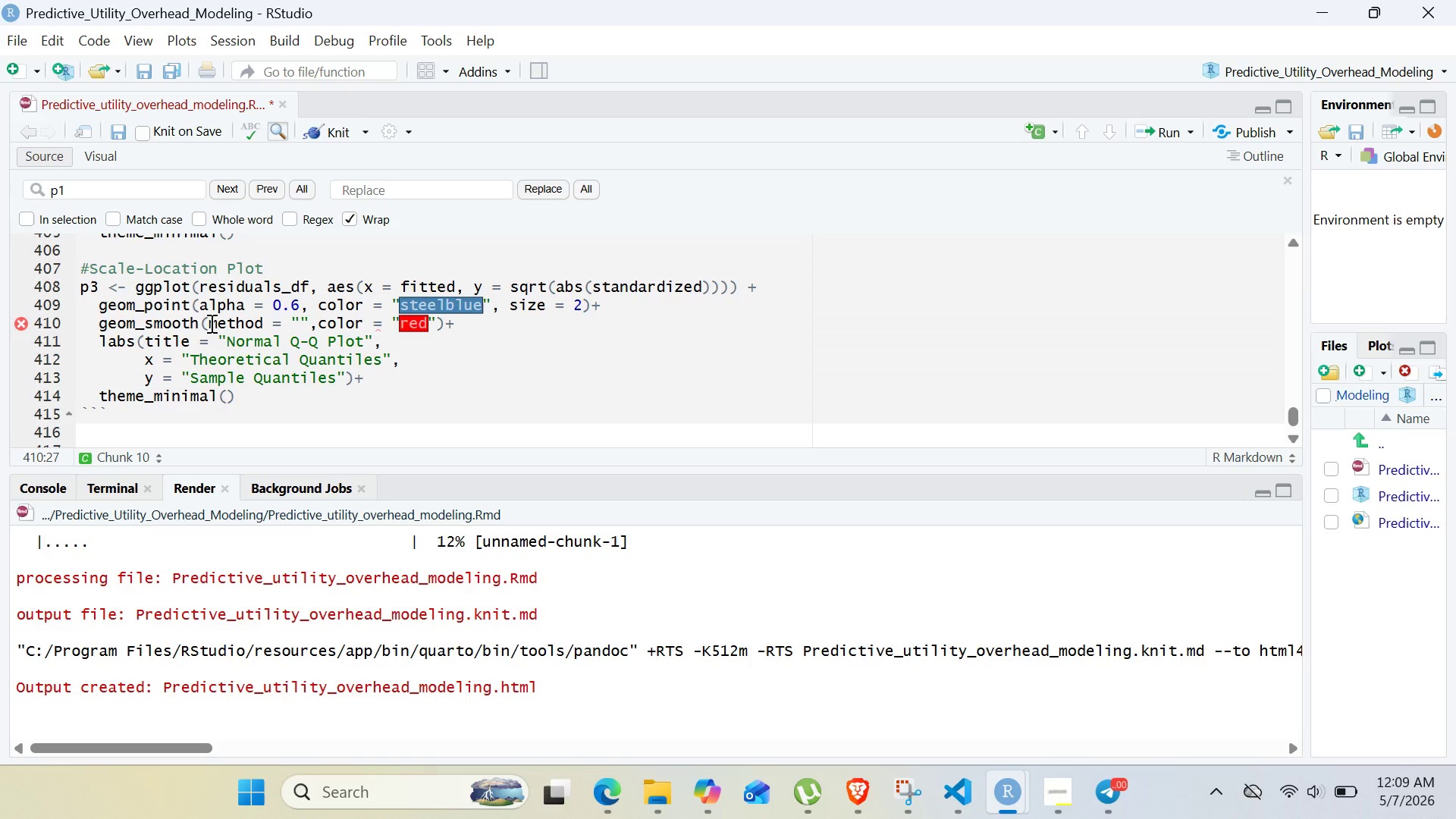 
key(ArrowLeft)
 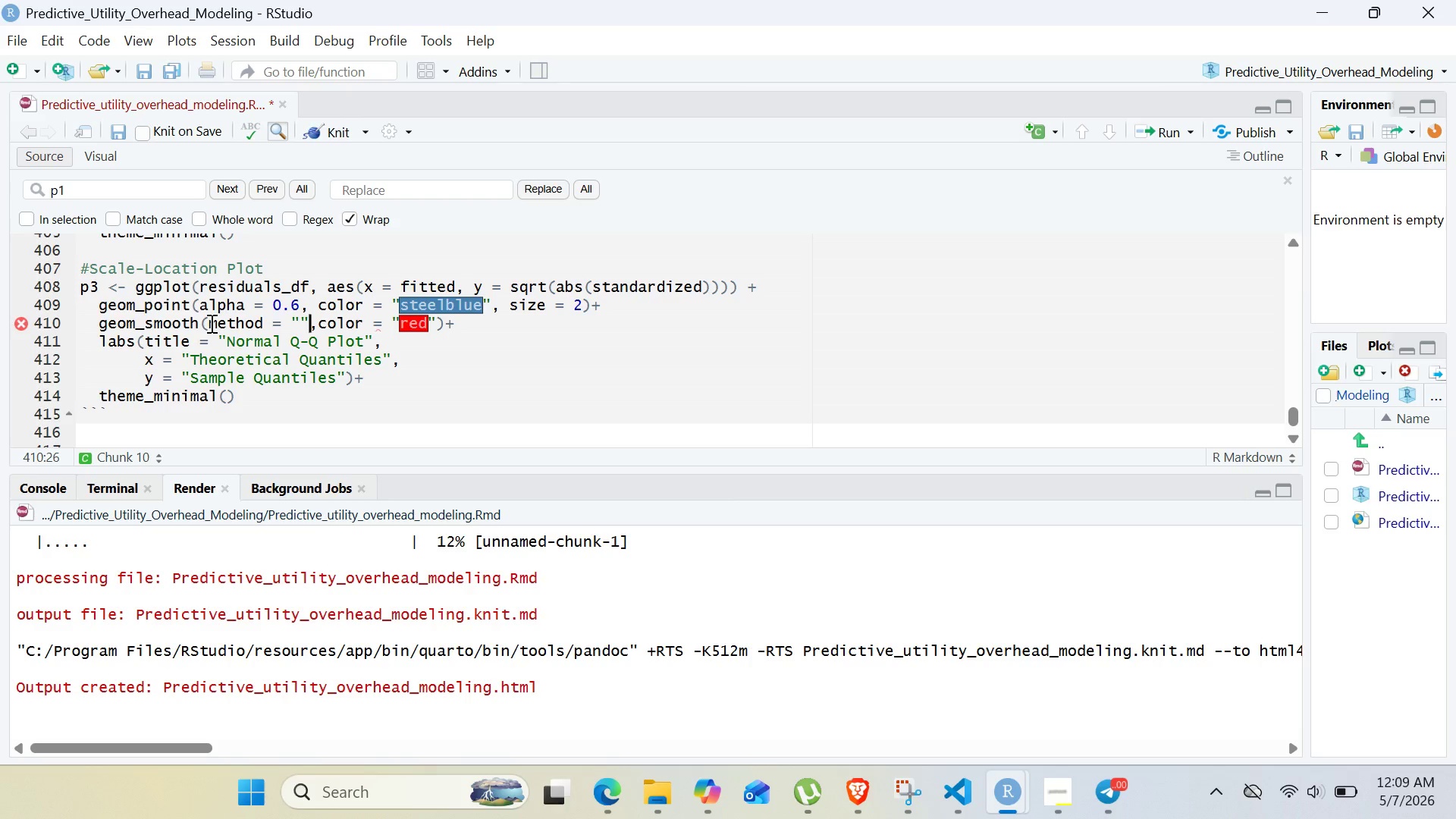 
key(ArrowLeft)
 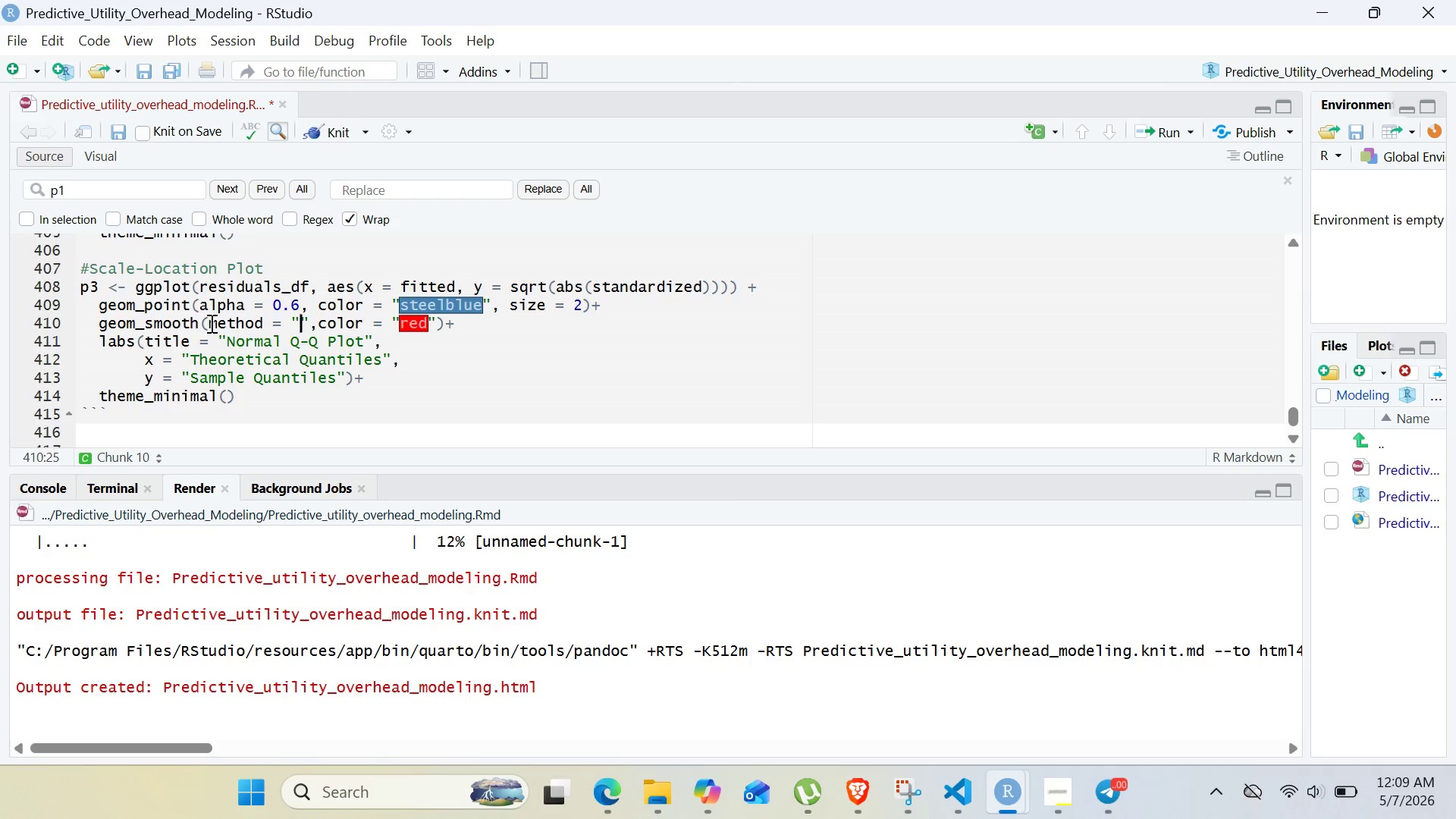 
wait(9.09)
 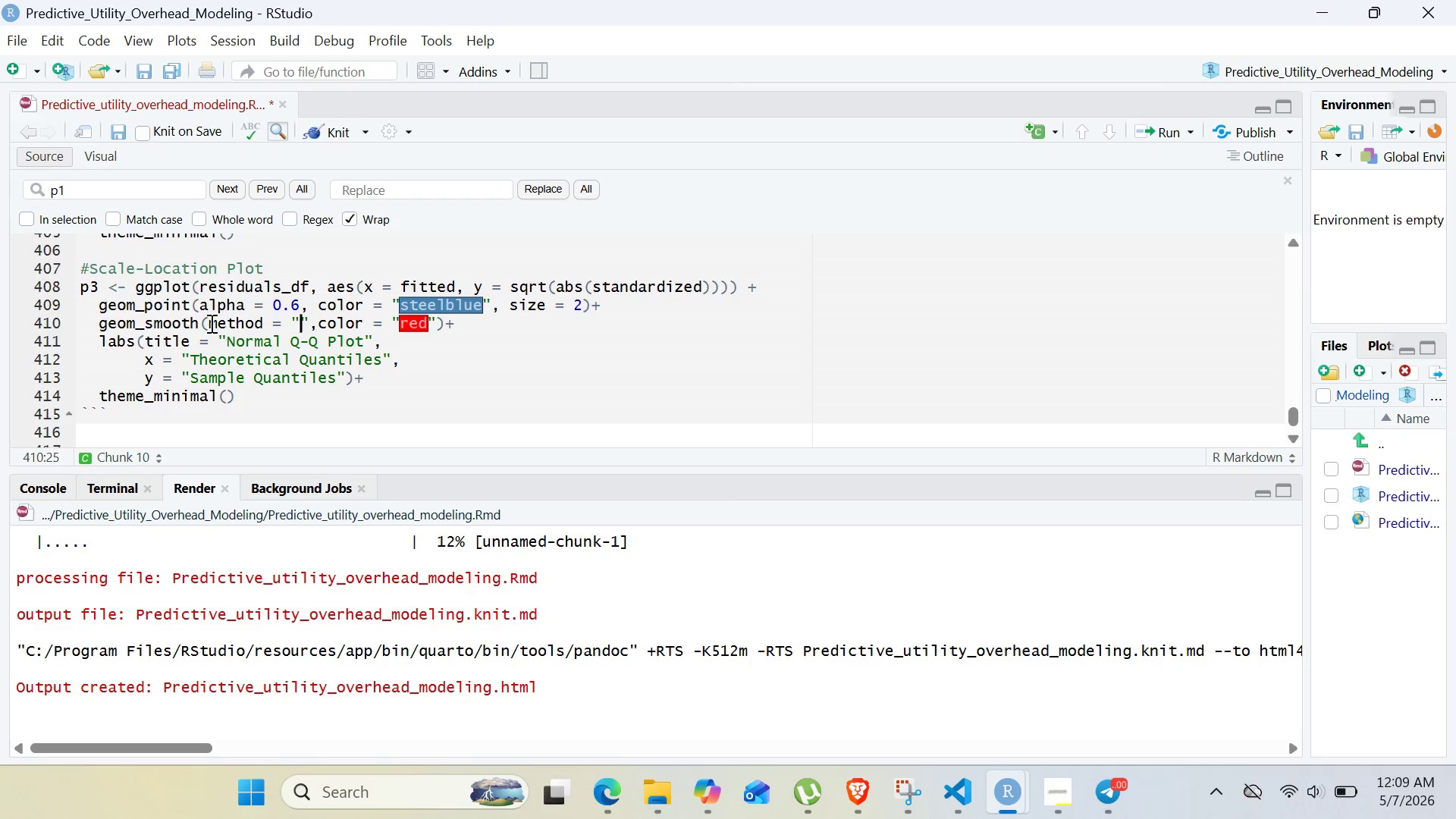 
type(lo)
 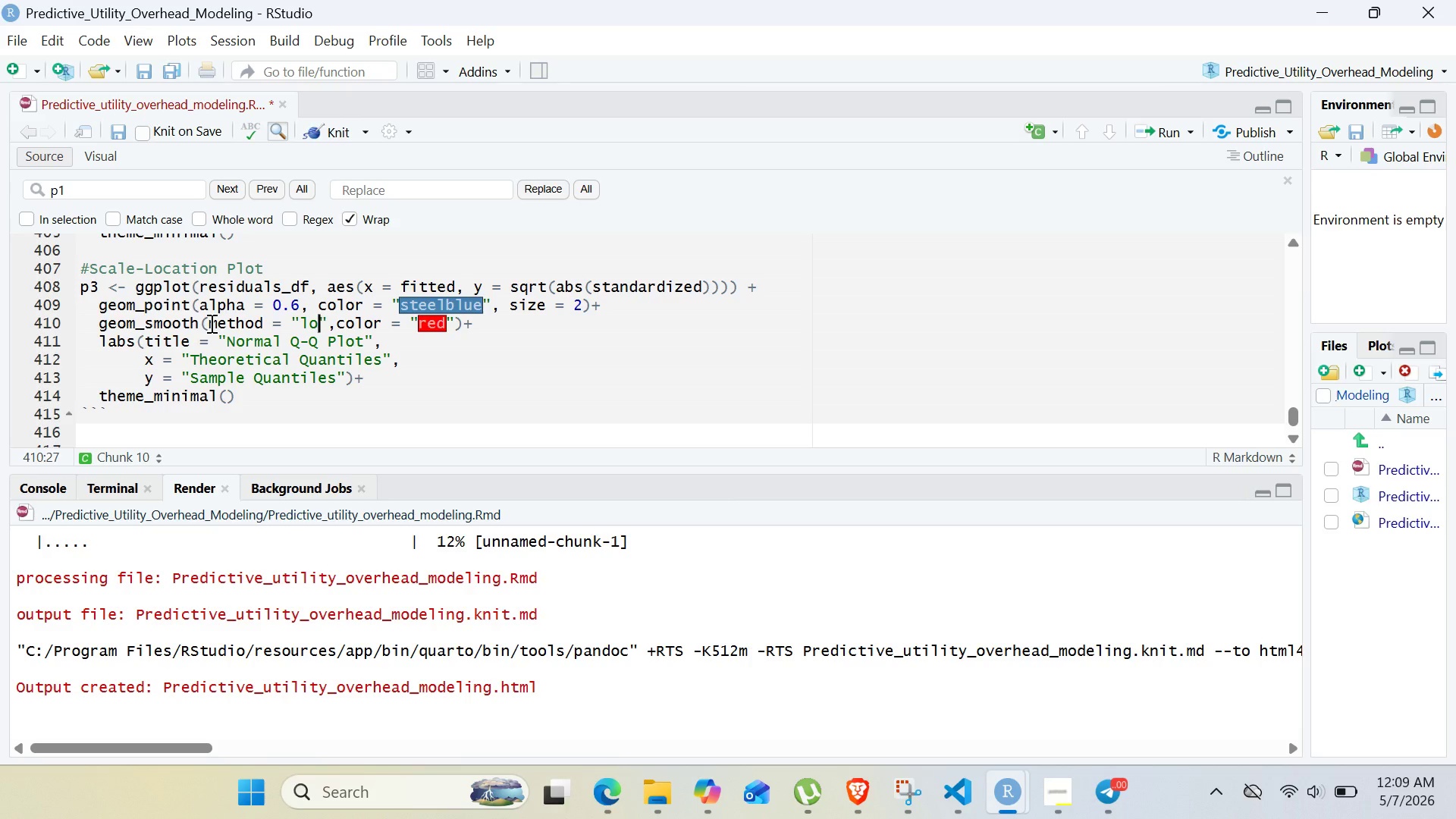 
type(ess)
 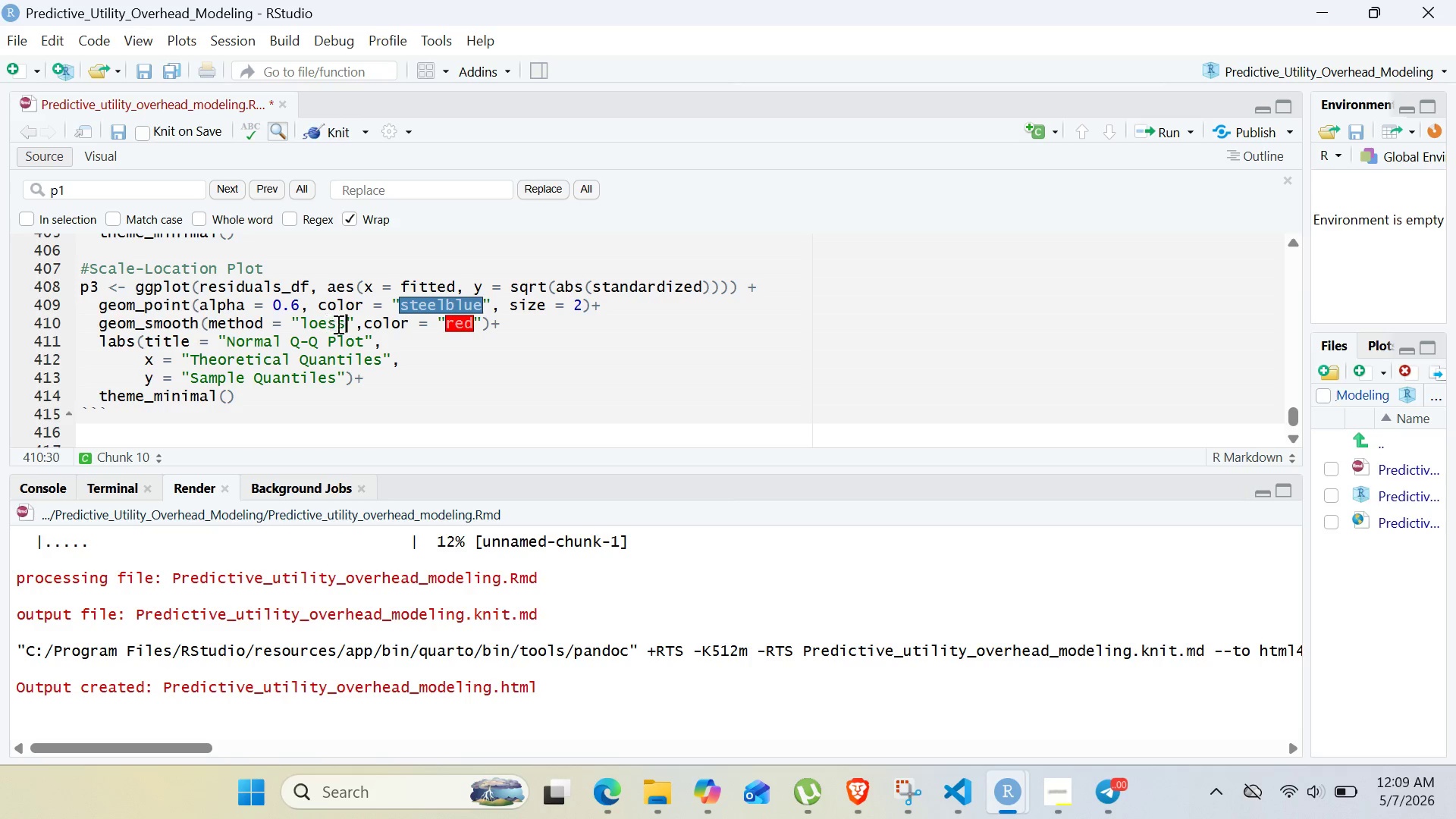 
left_click([363, 323])
 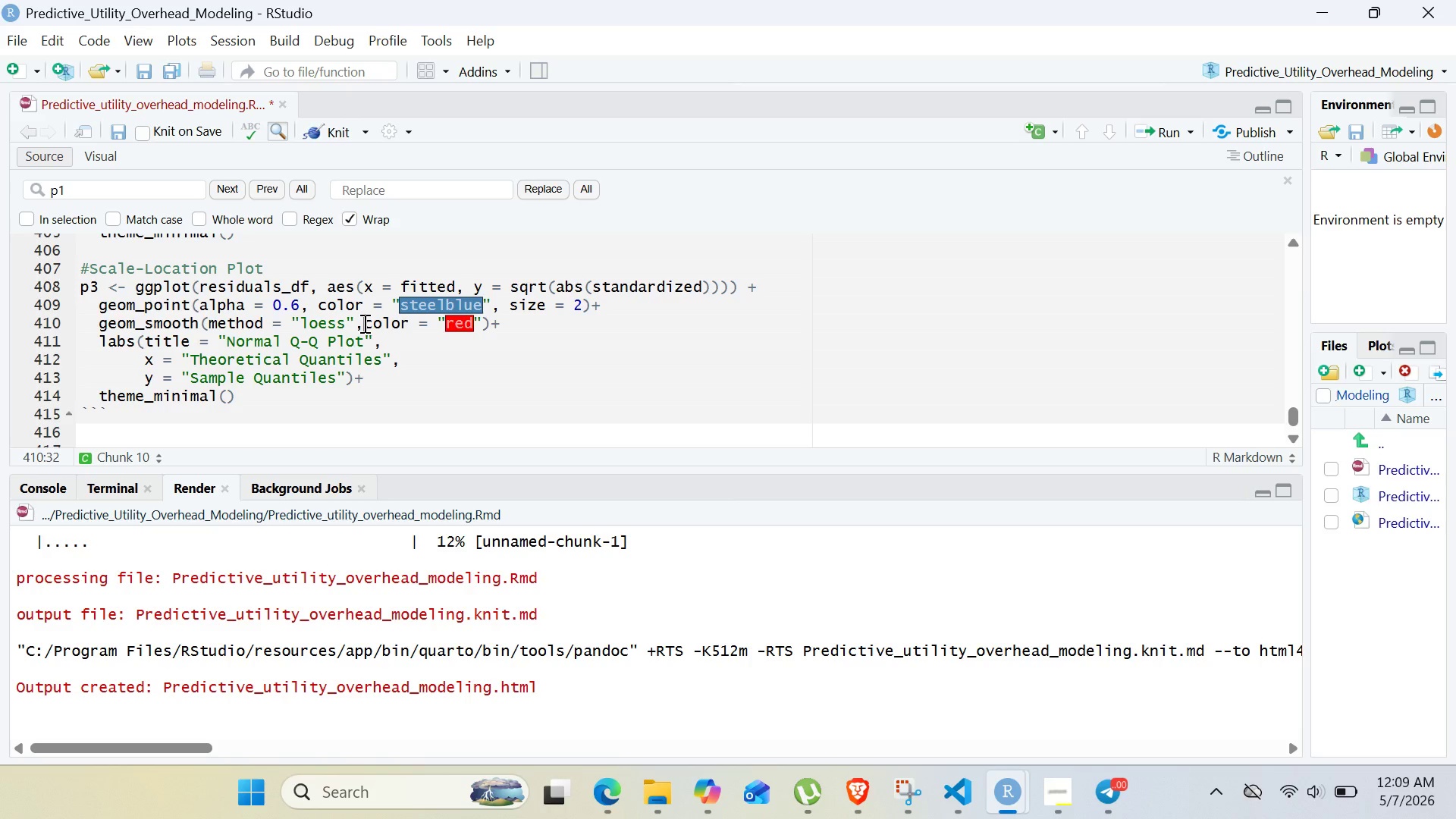 
type( se = TRUE, )
 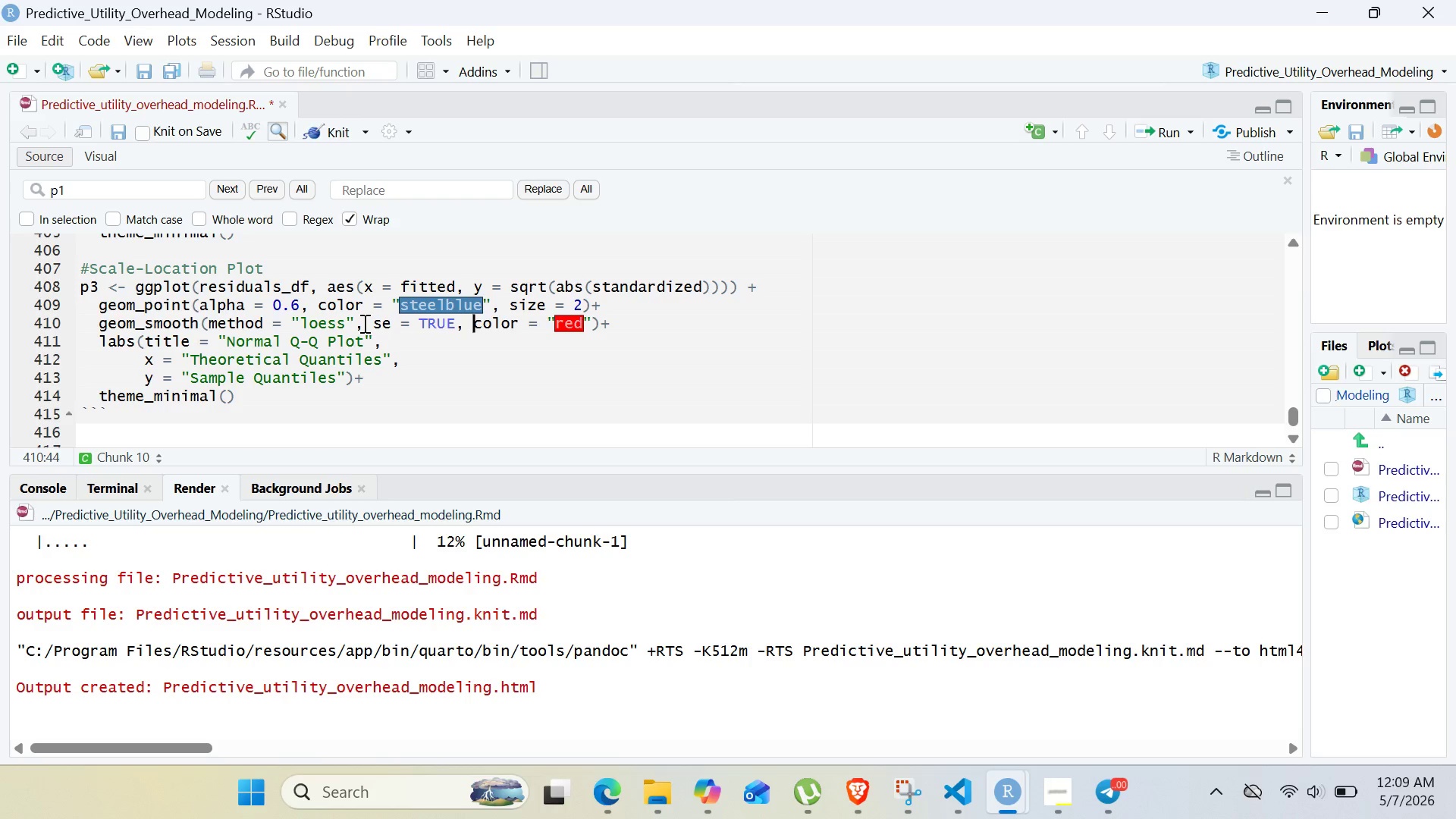 
double_click([566, 325])
 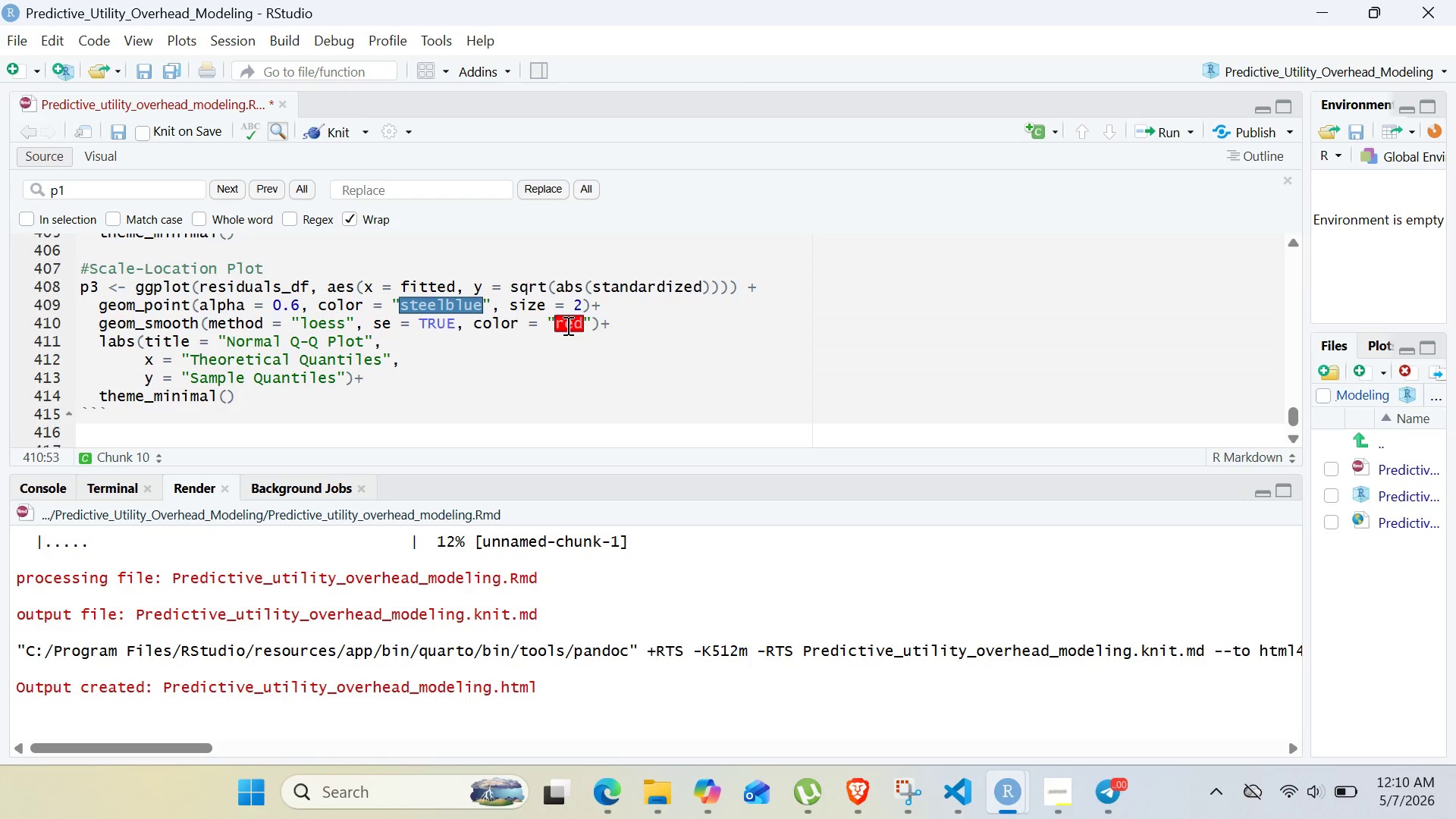 
type(blue)
 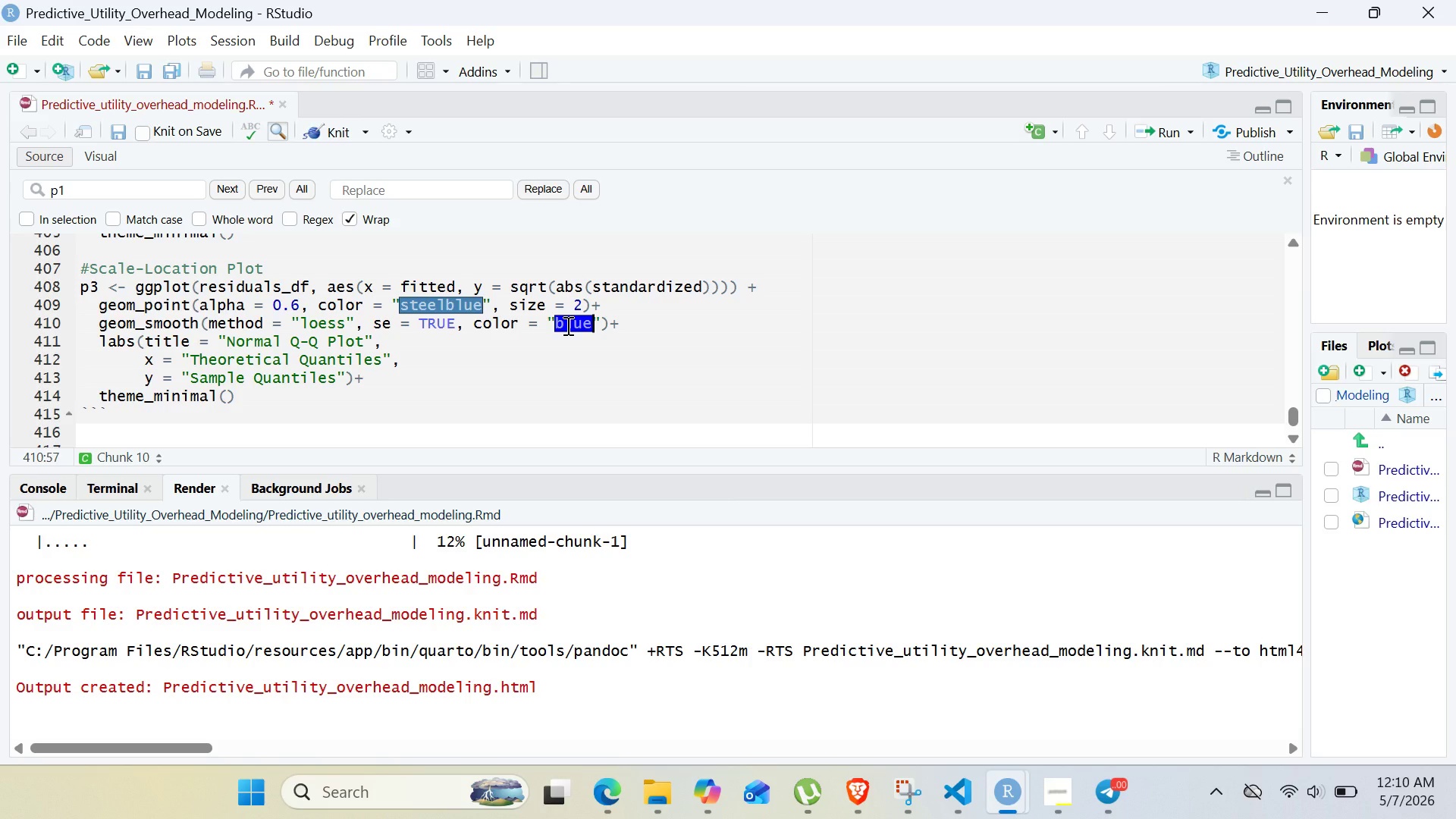 
wait(14.31)
 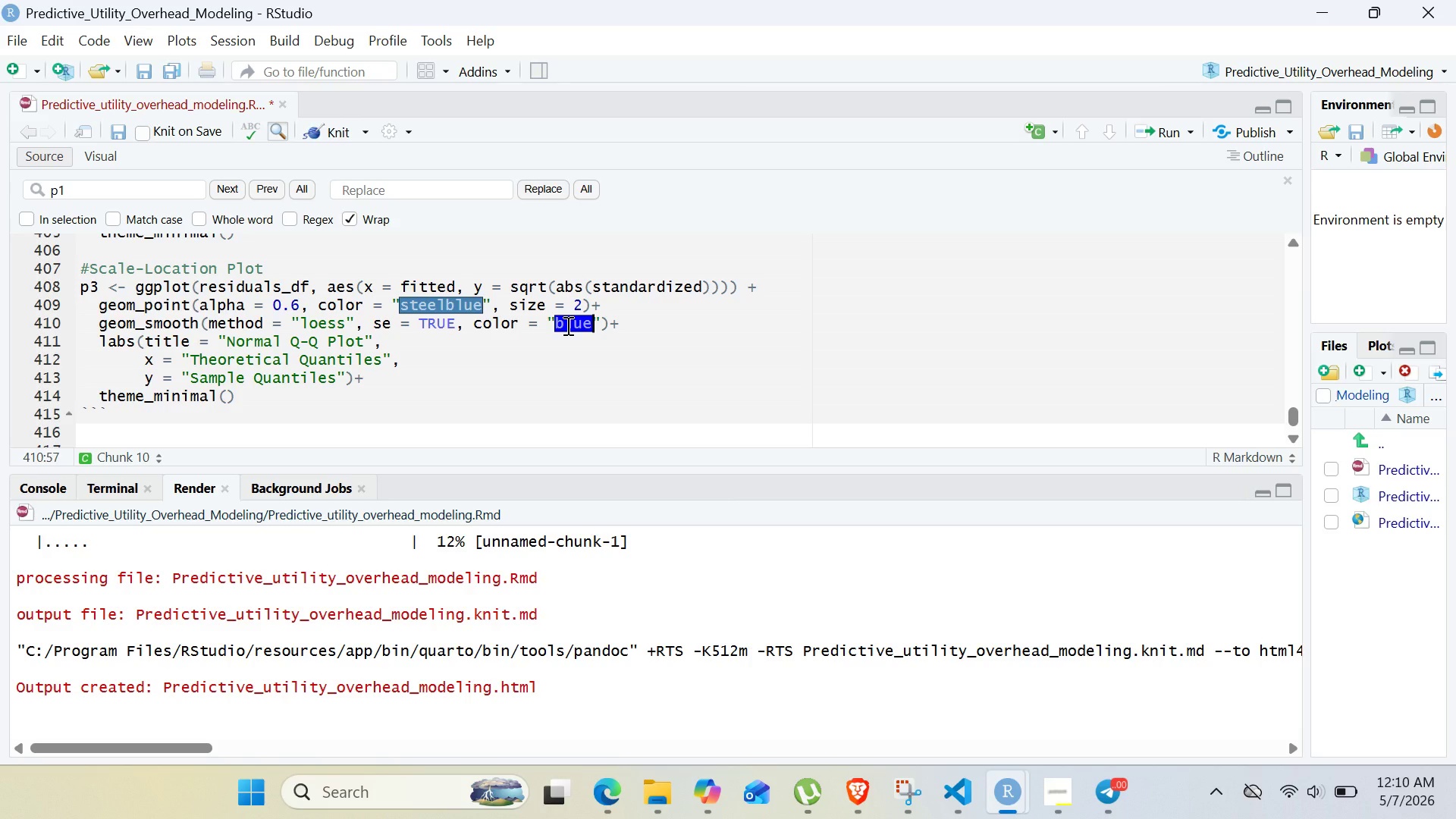 
left_click_drag(start_coordinate=[226, 338], to_coordinate=[360, 346])
 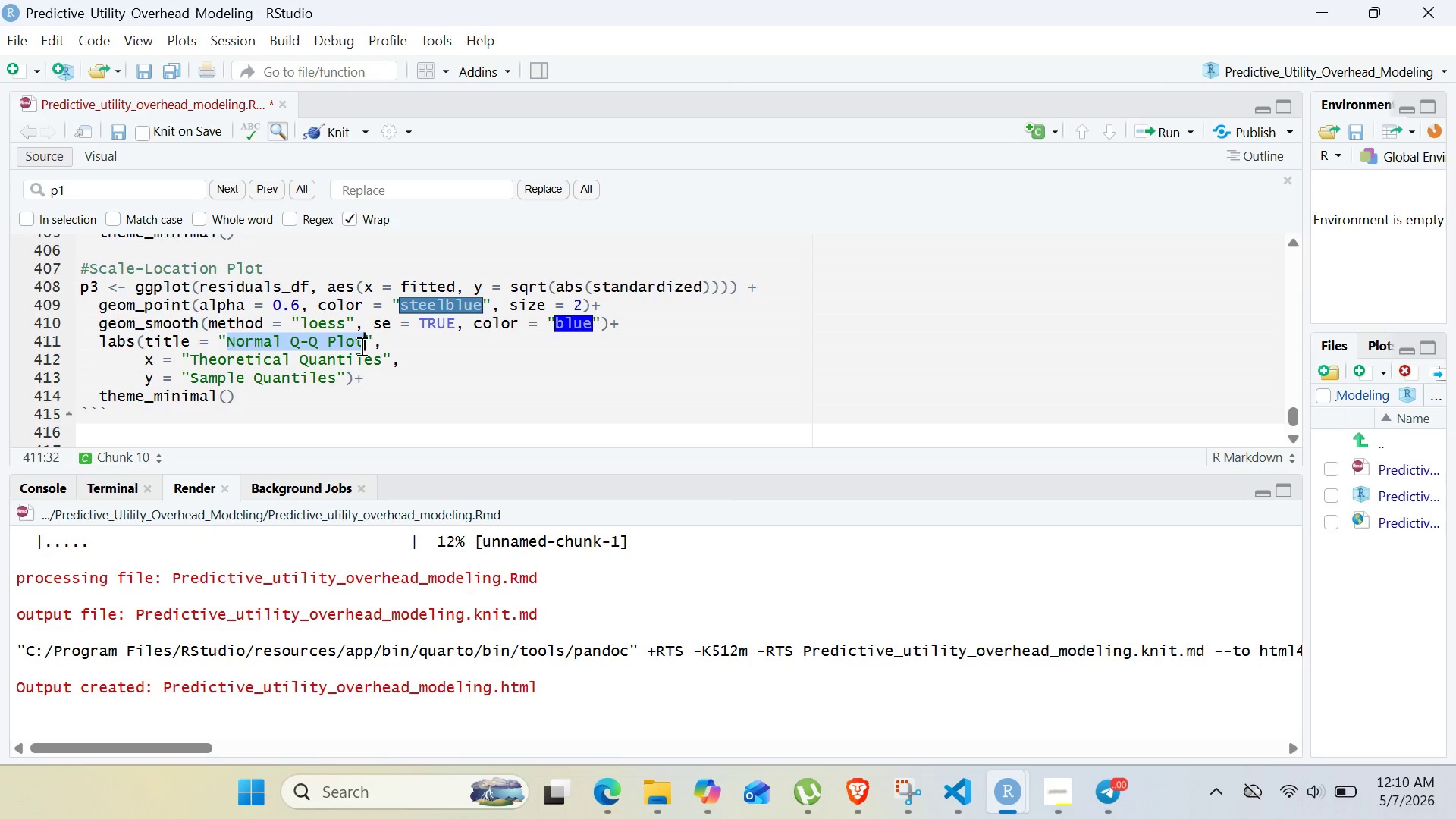 
key(Backspace)
type(Scale)
 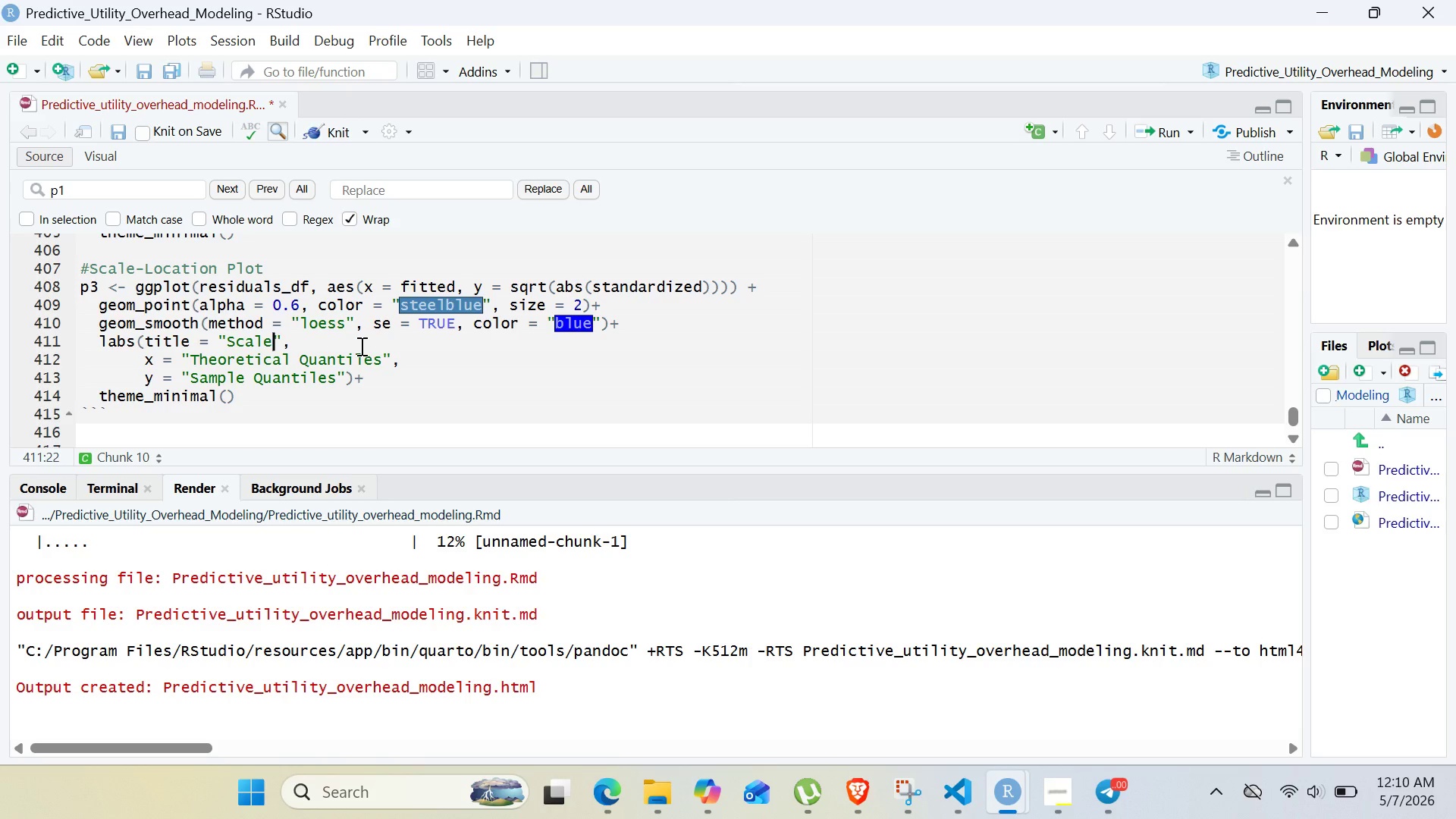 
wait(7.97)
 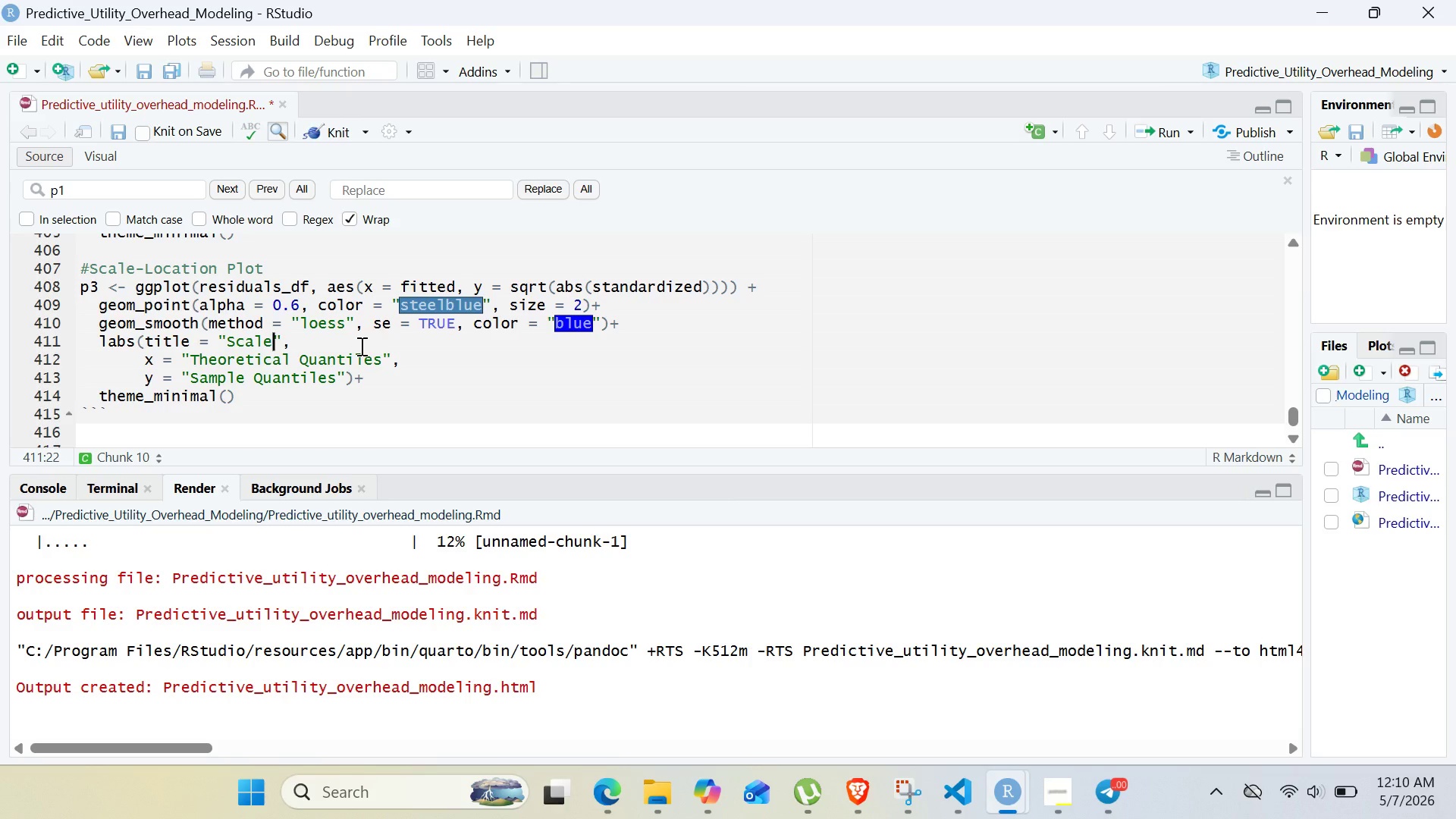 
type(-Location Plot)
 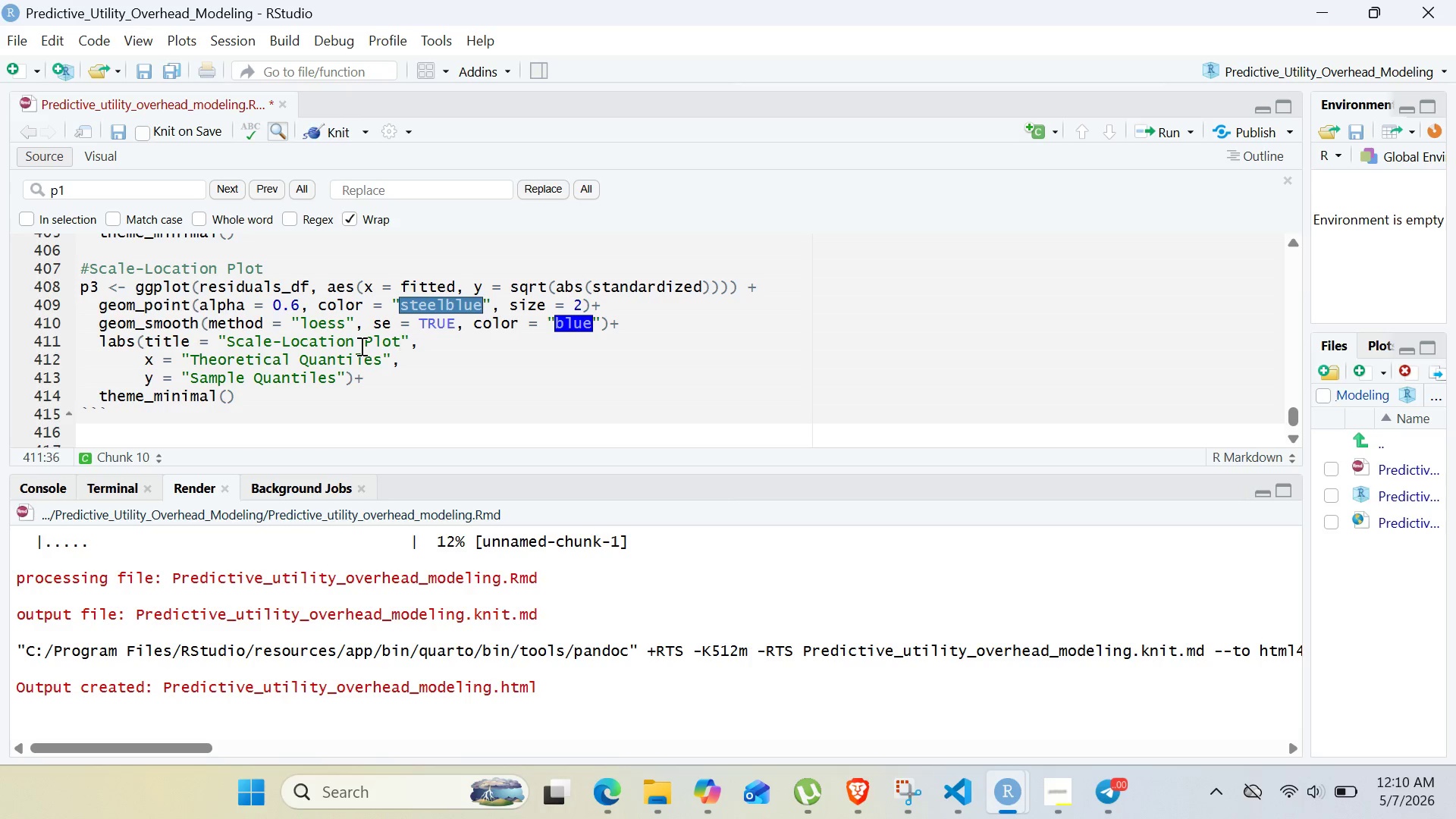 
wait(13.11)
 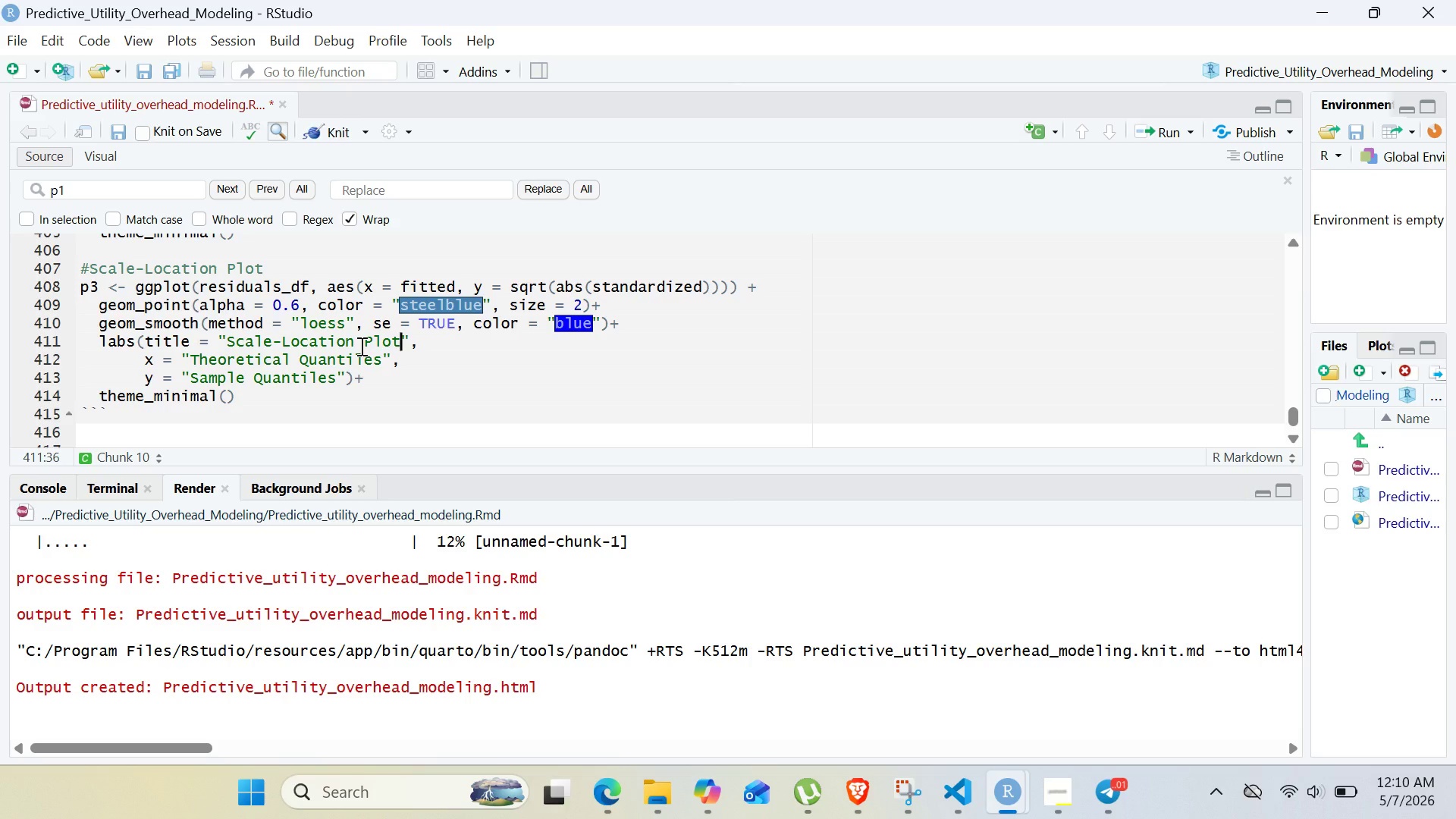 
left_click_drag(start_coordinate=[189, 355], to_coordinate=[380, 360])
 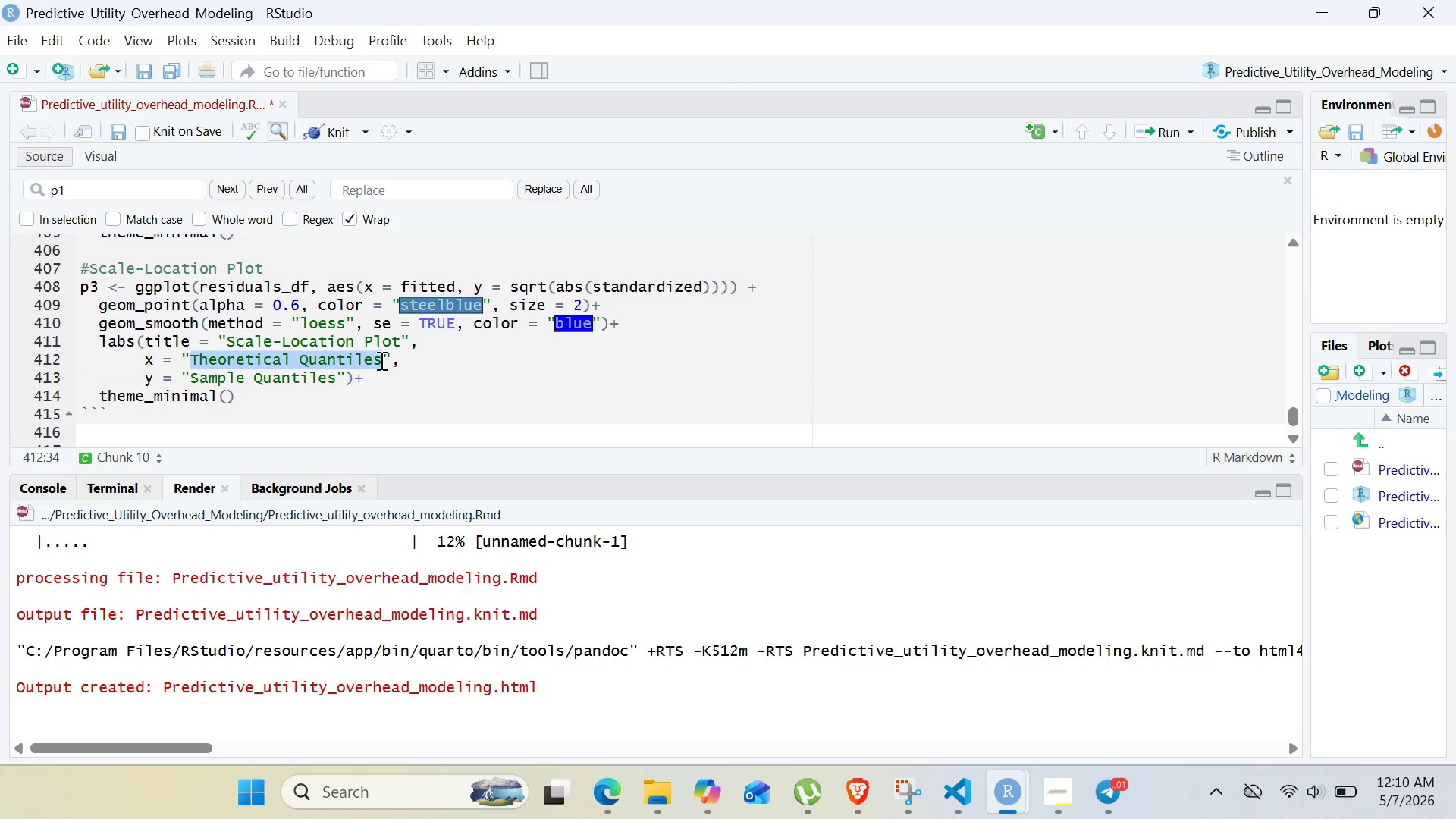 
key(Backspace)
type(fi)
 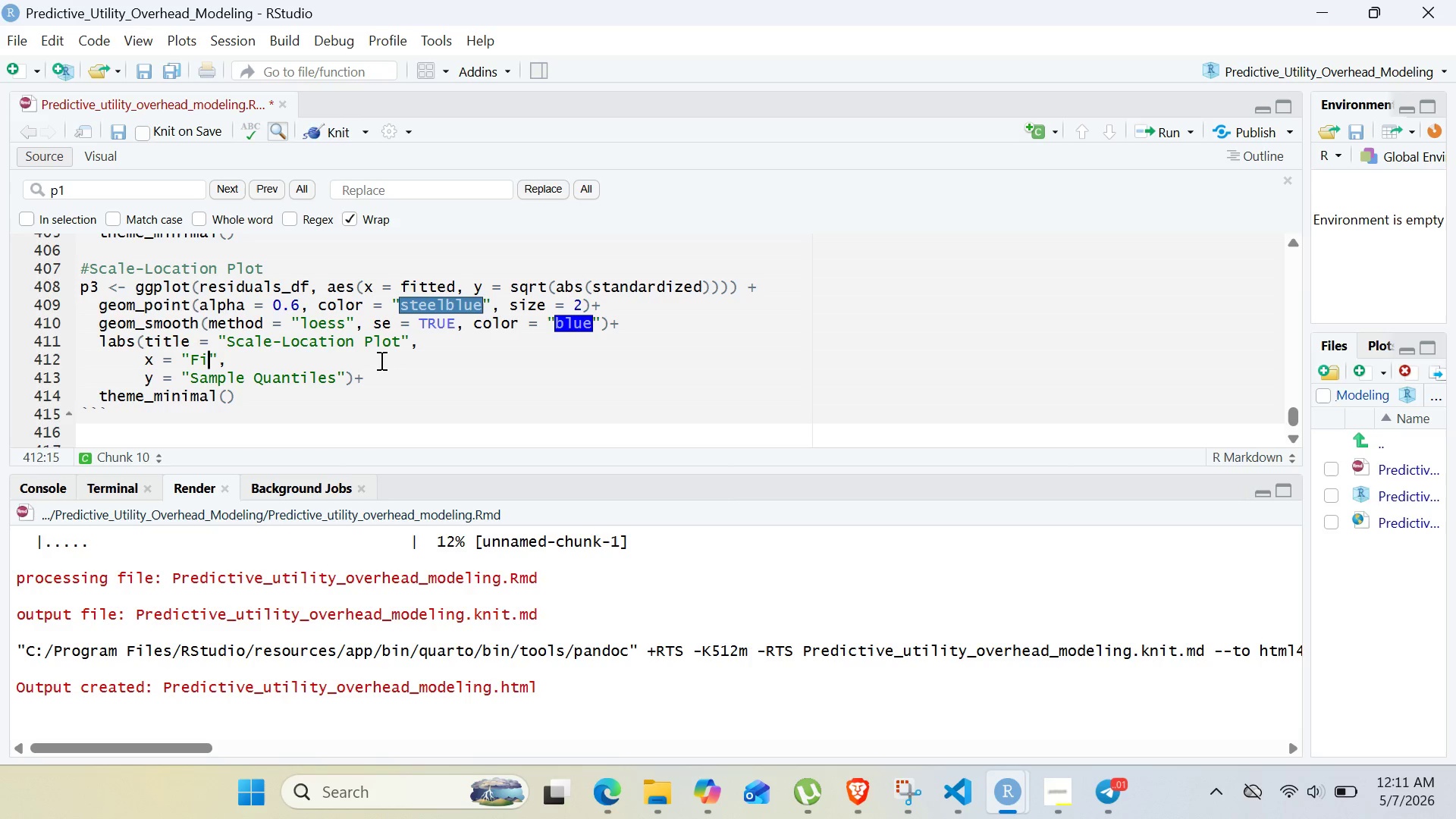 
type(tted Vaues ())
 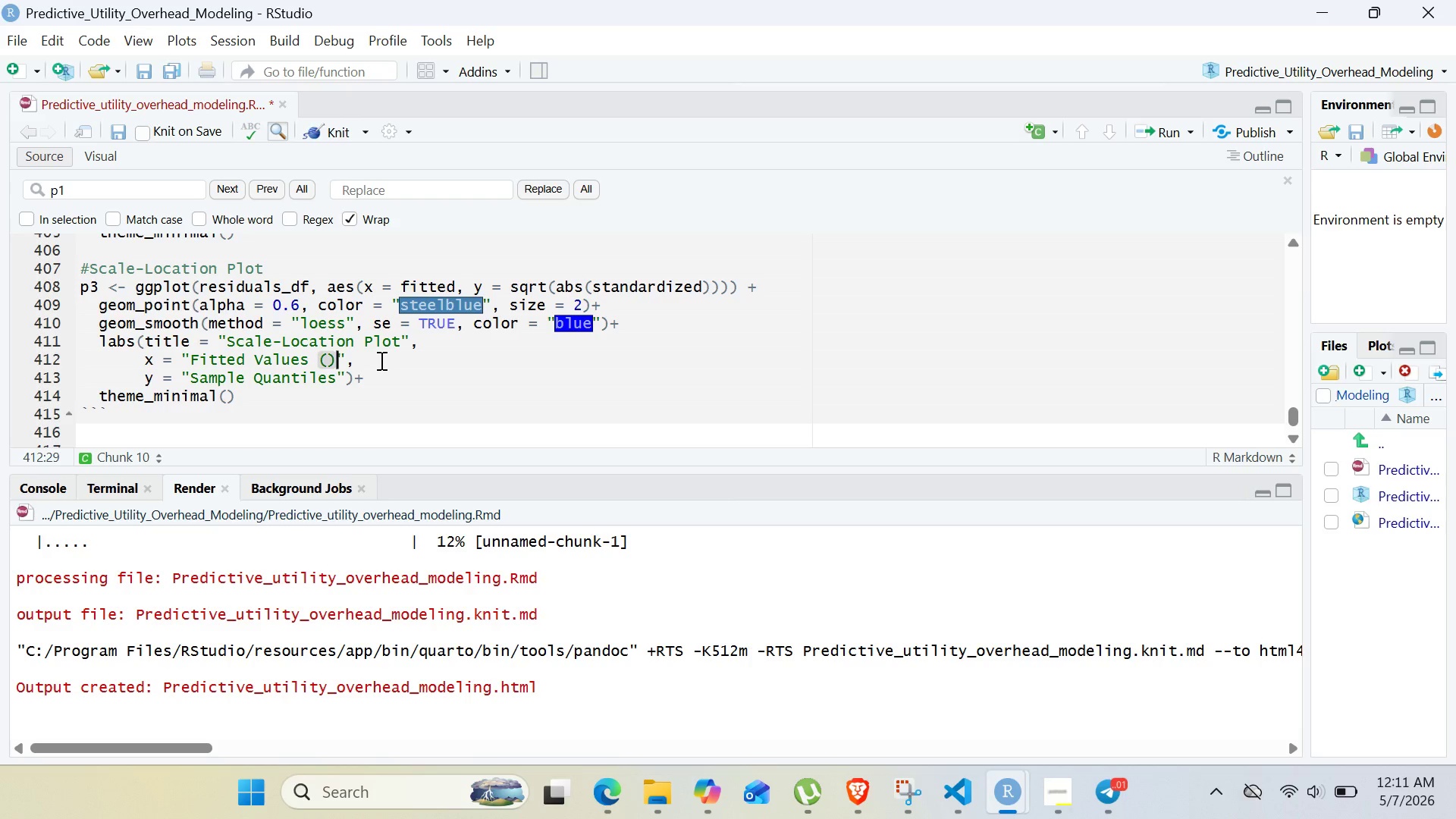 
 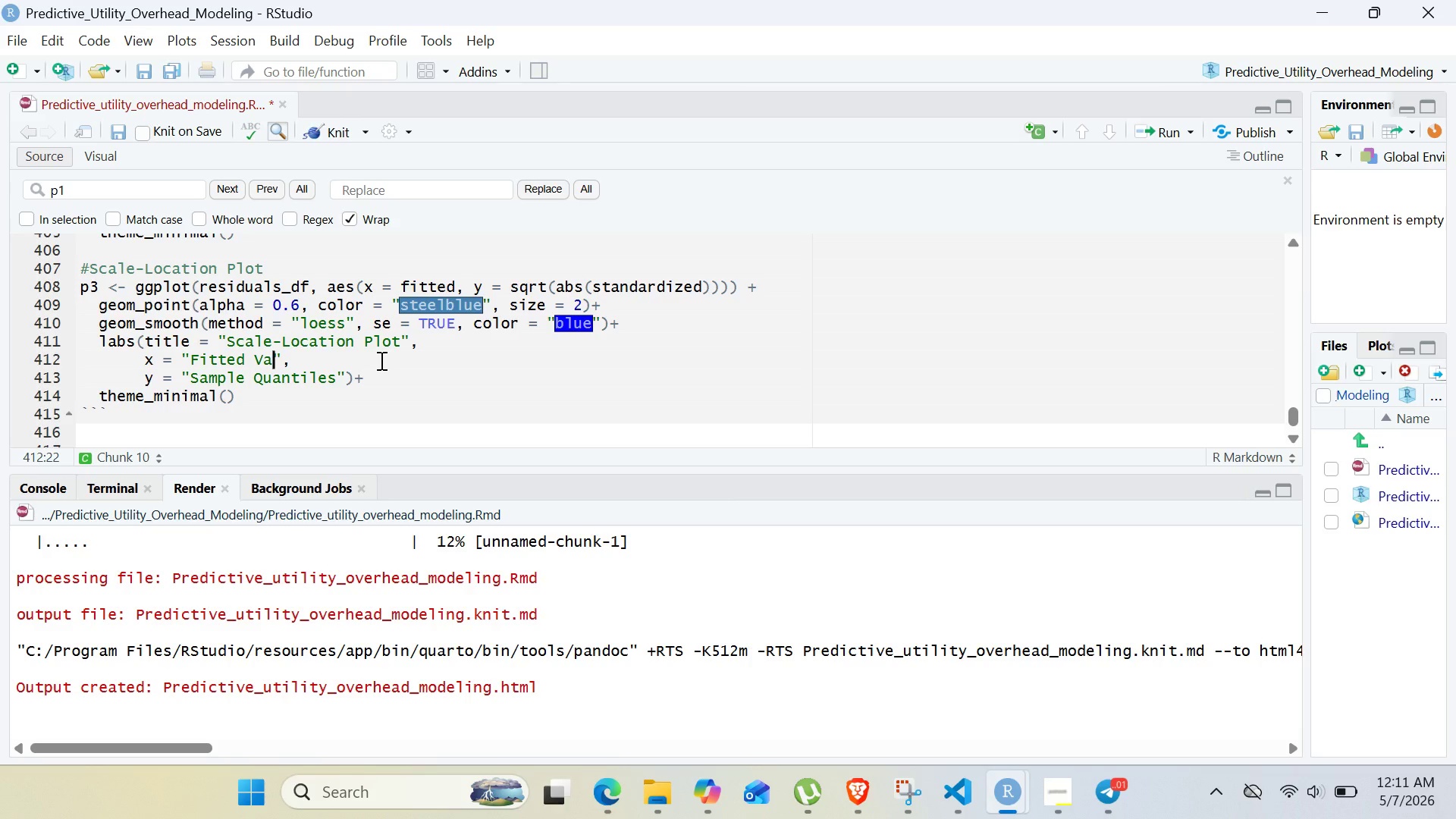 
hold_key(key=L, duration=0.36)
 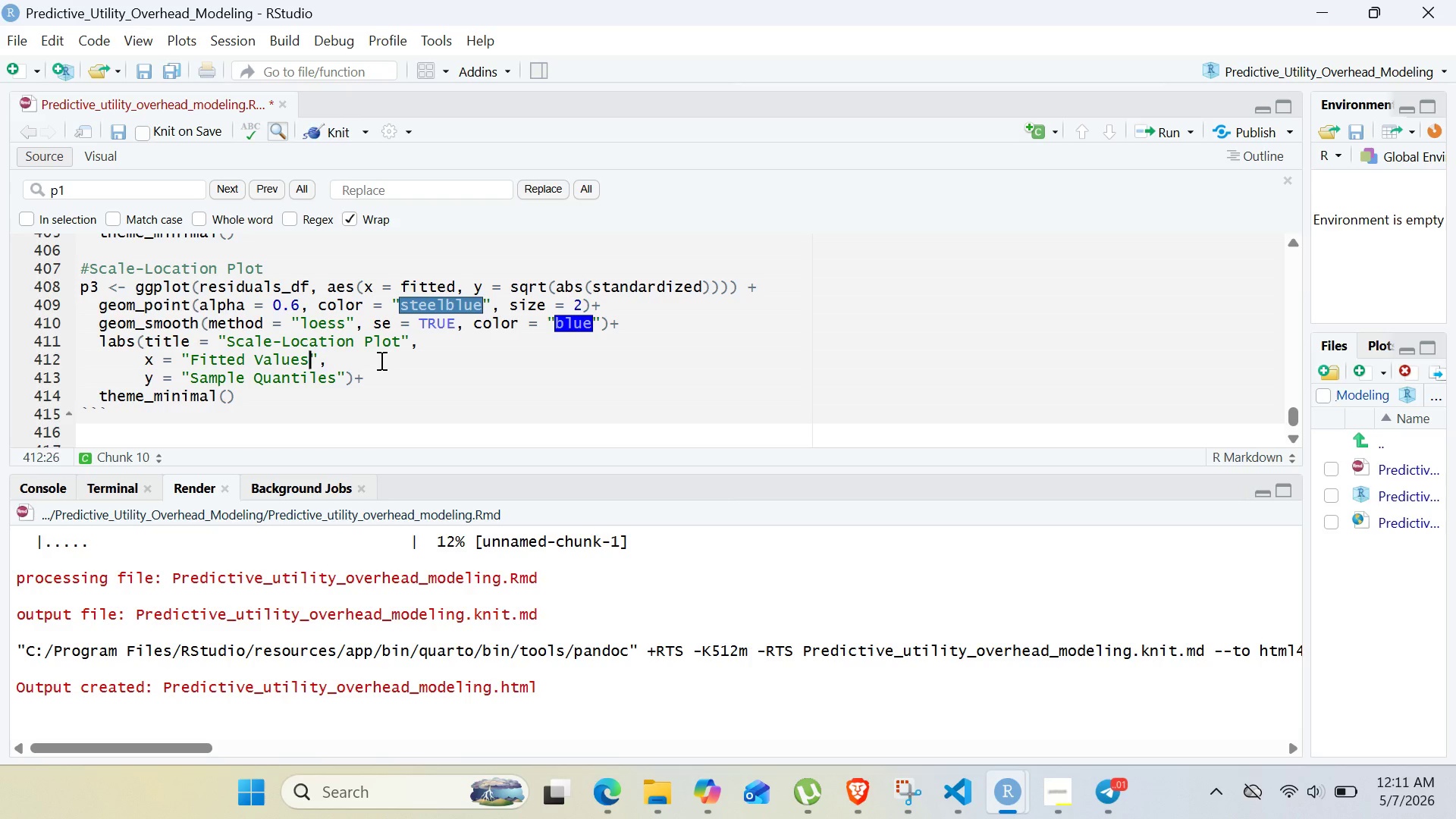 
key(ArrowLeft)
 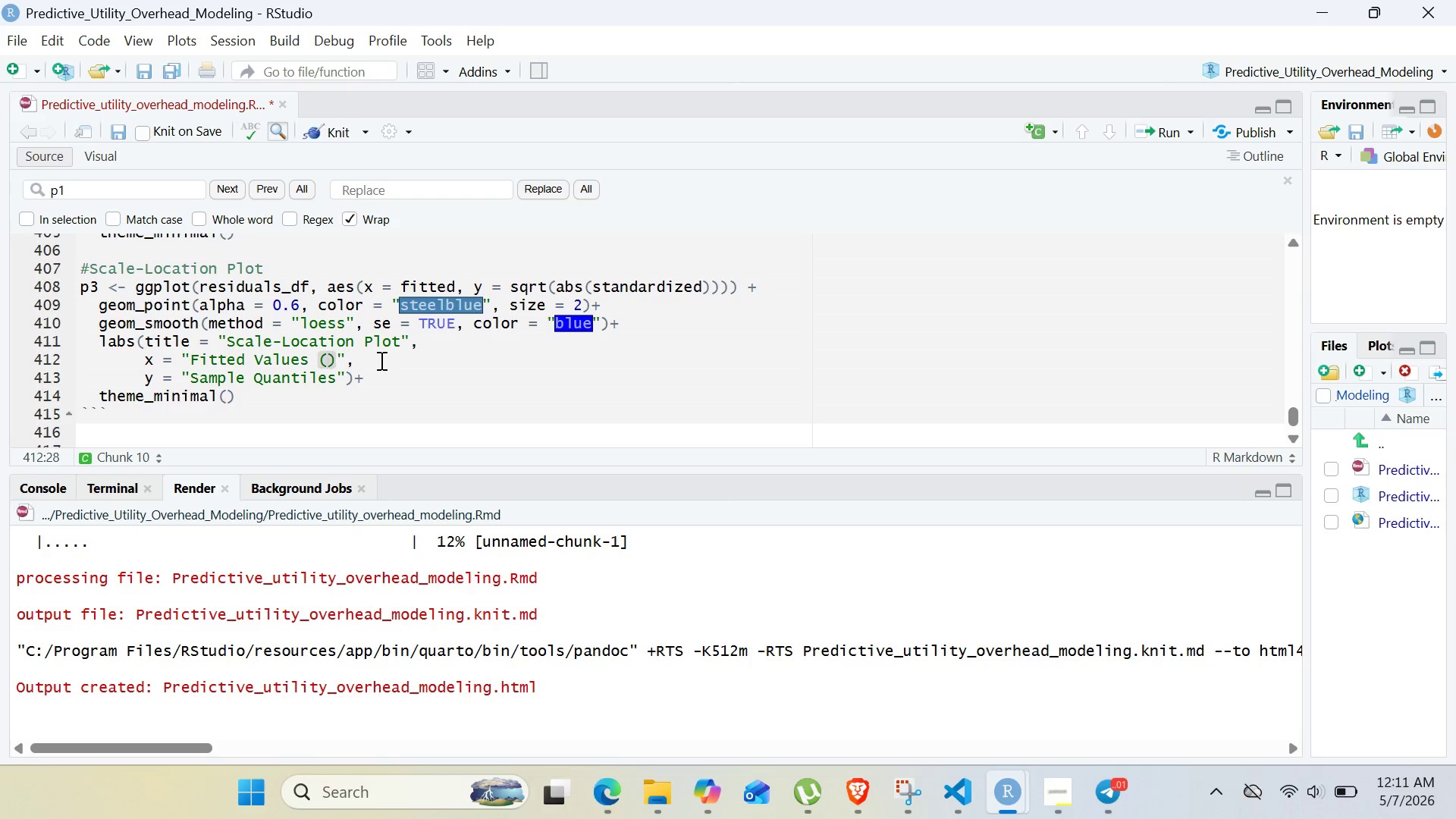 
key(Shift+4)
 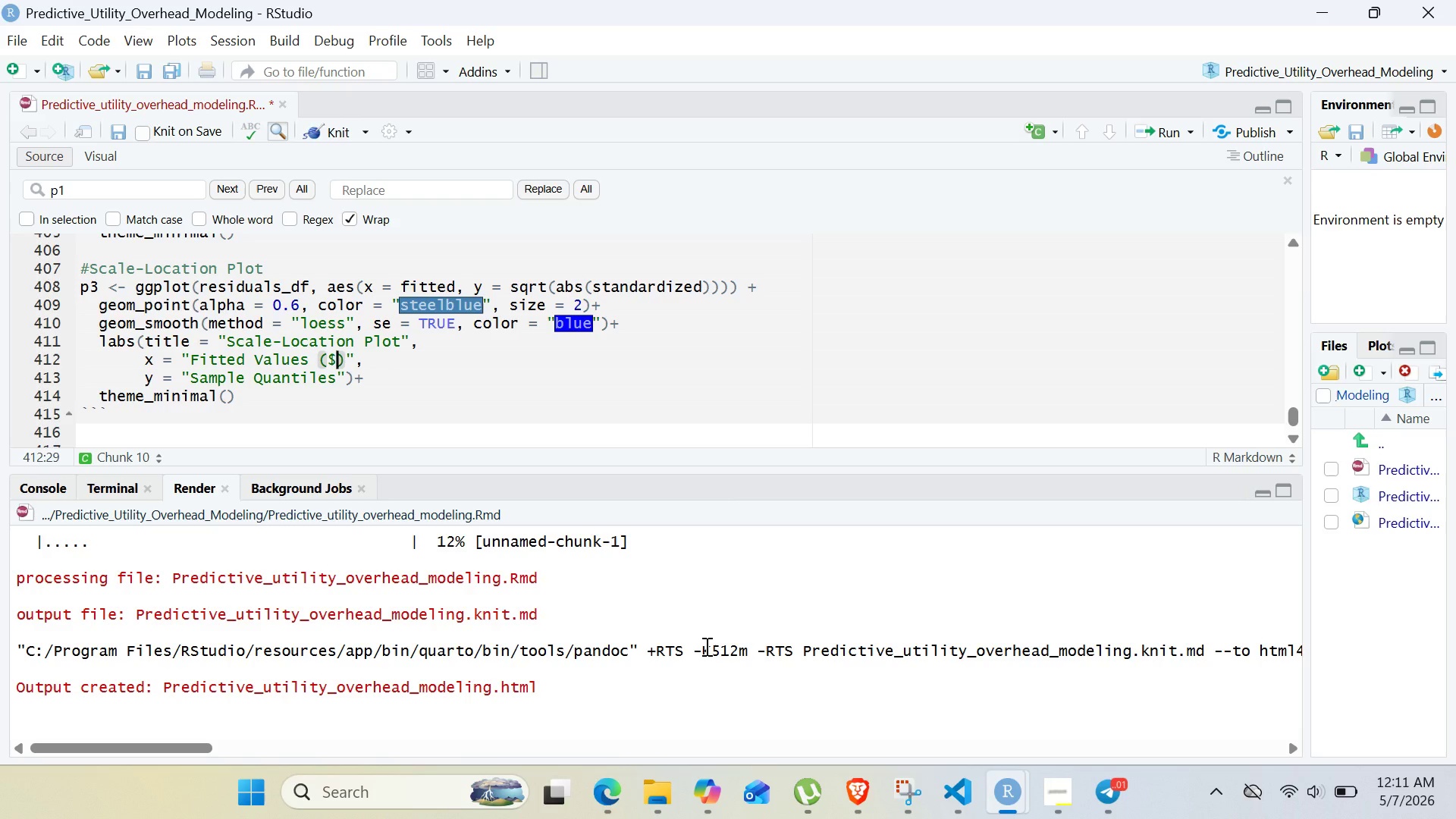 
wait(14.16)
 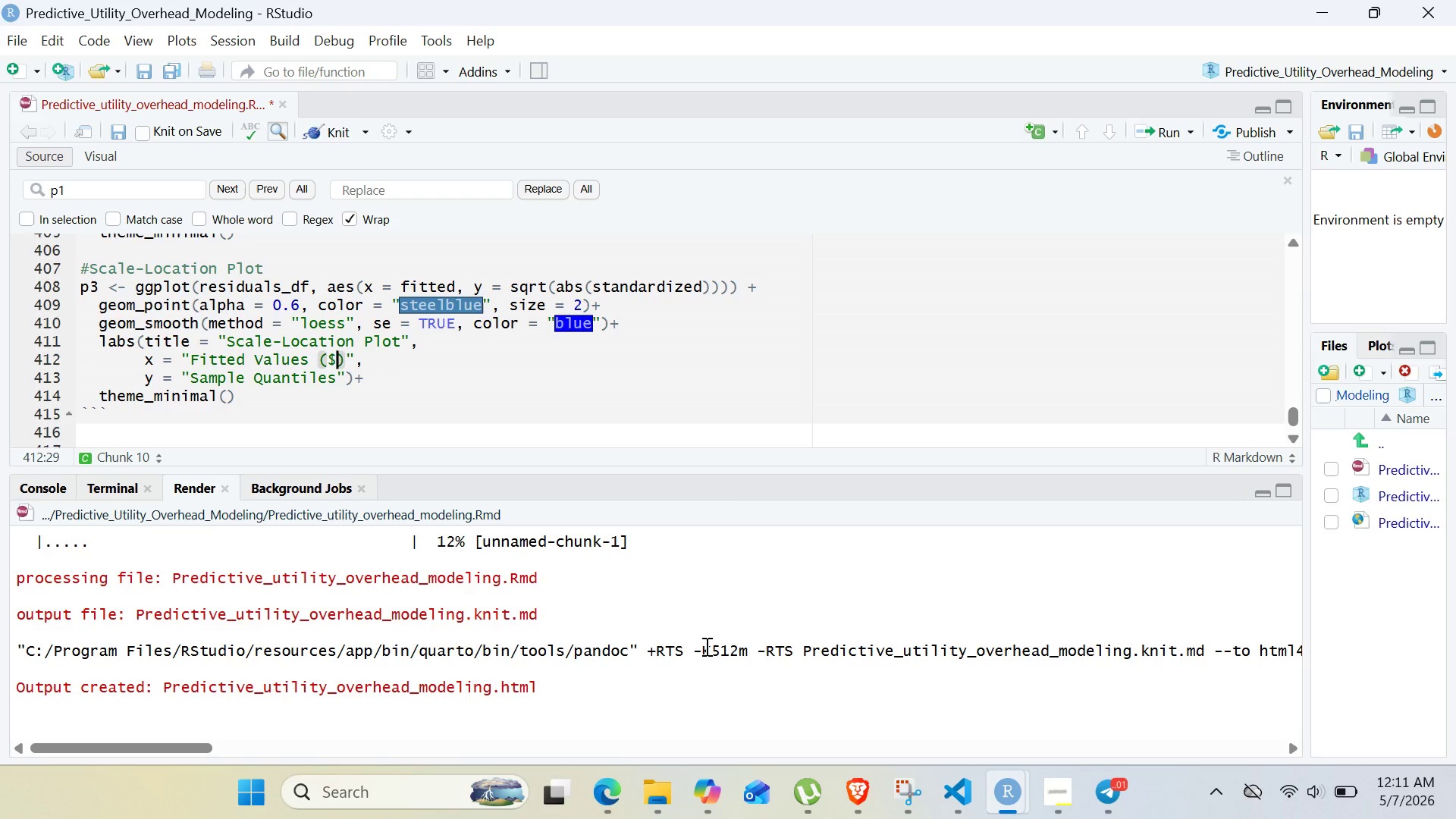 
left_click([858, 787])
 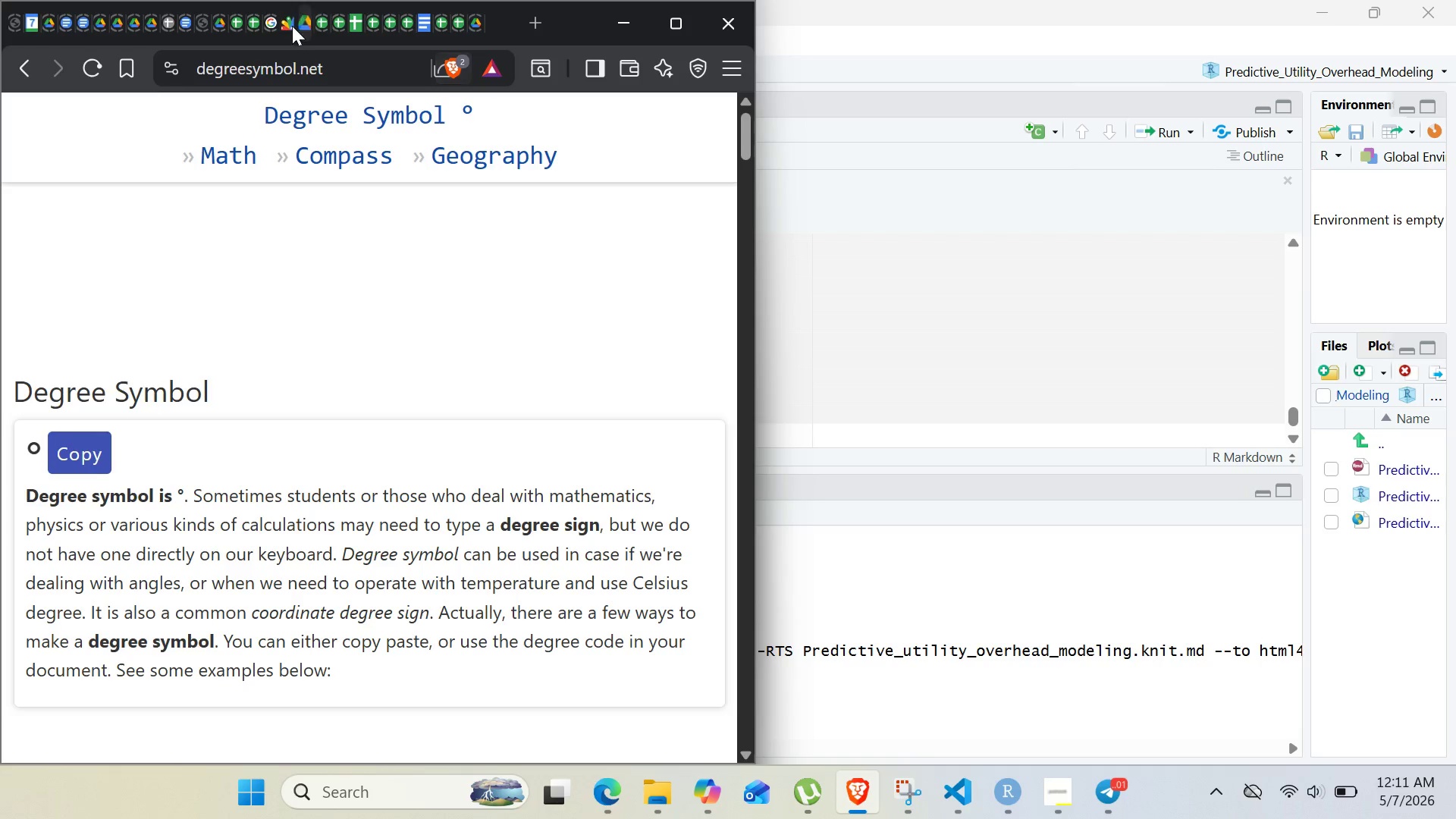 
left_click([292, 66])
 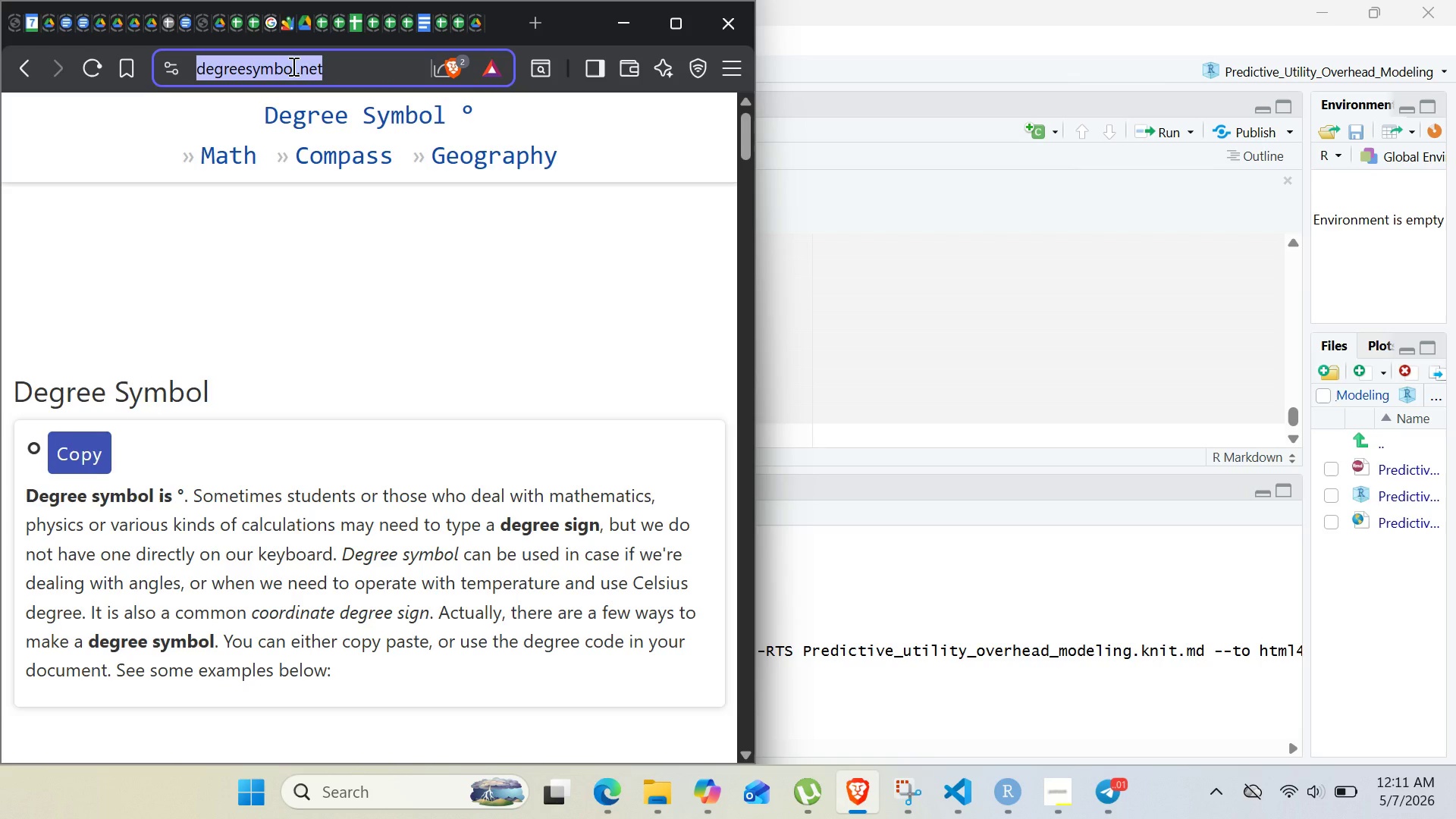 
type(square root)
 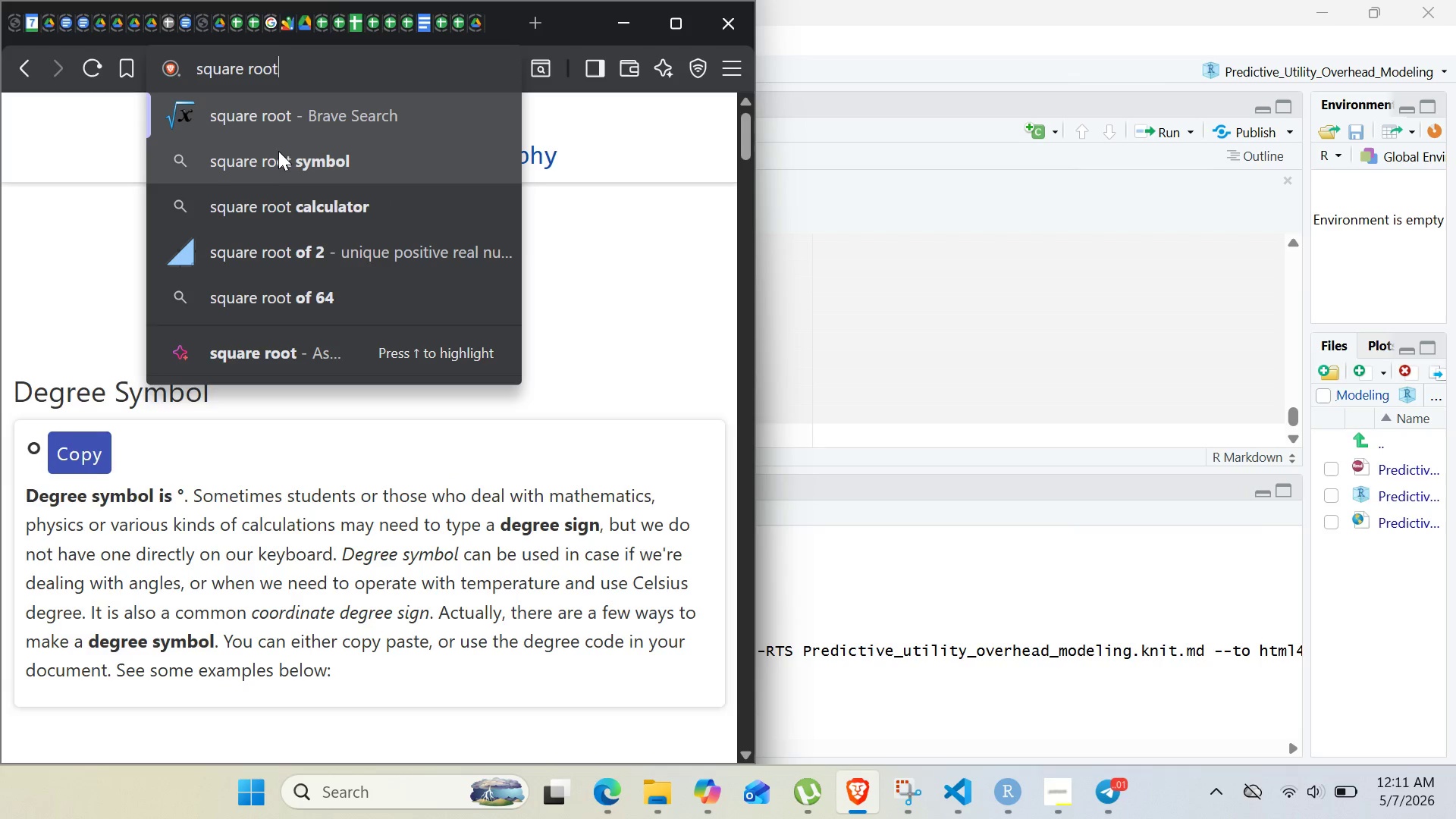 
left_click([278, 162])
 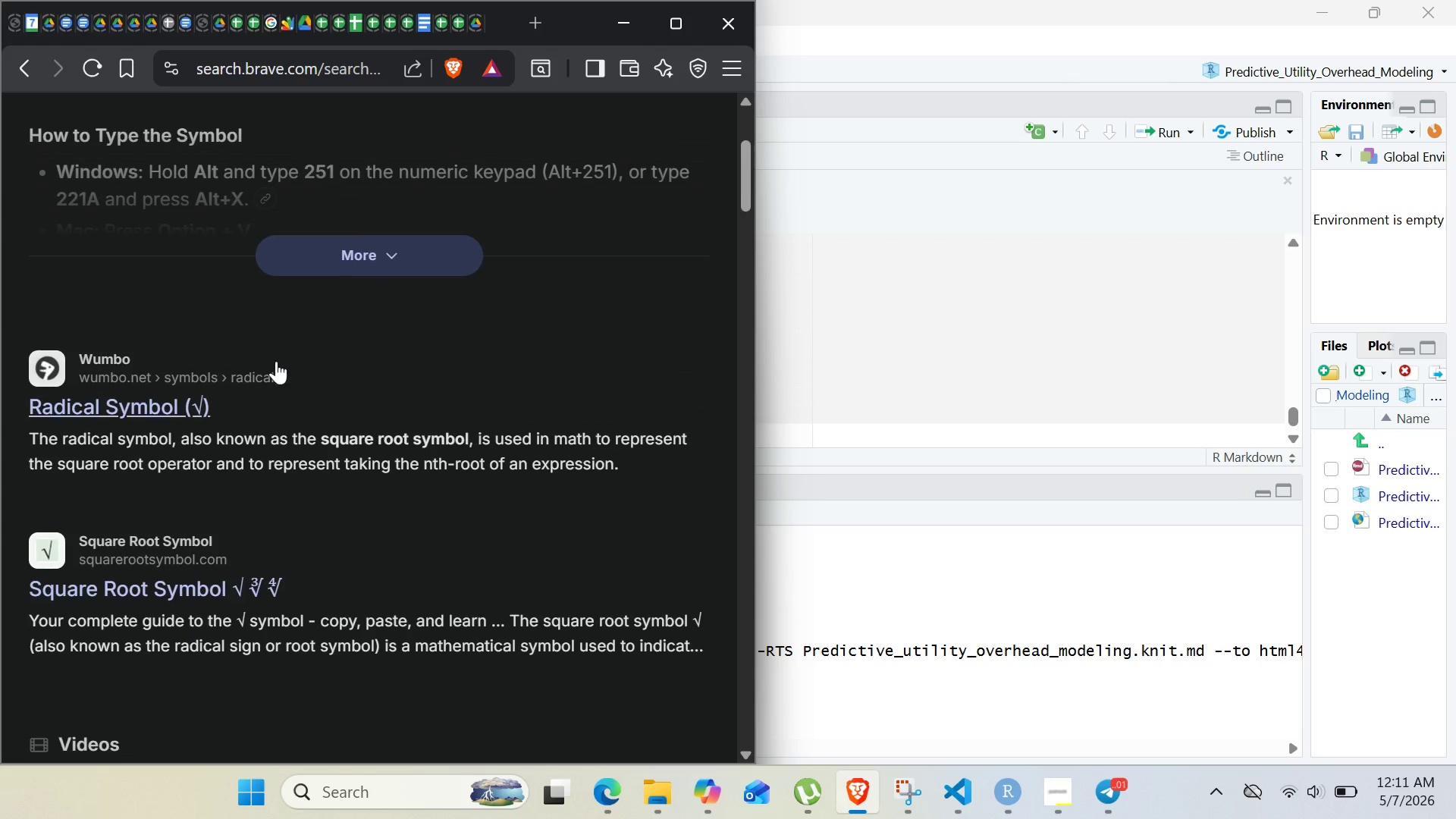 
wait(7.33)
 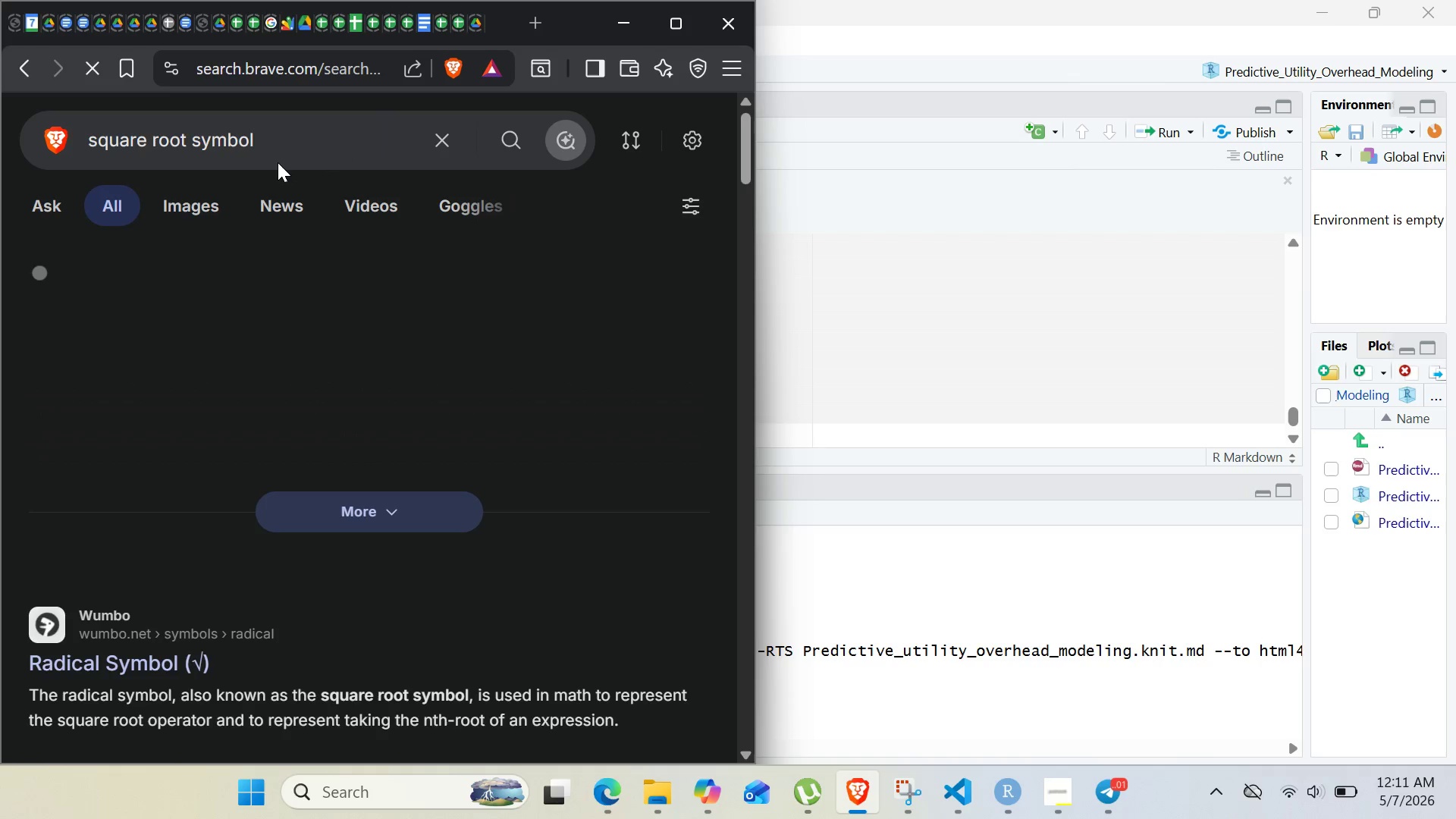 
left_click([169, 299])
 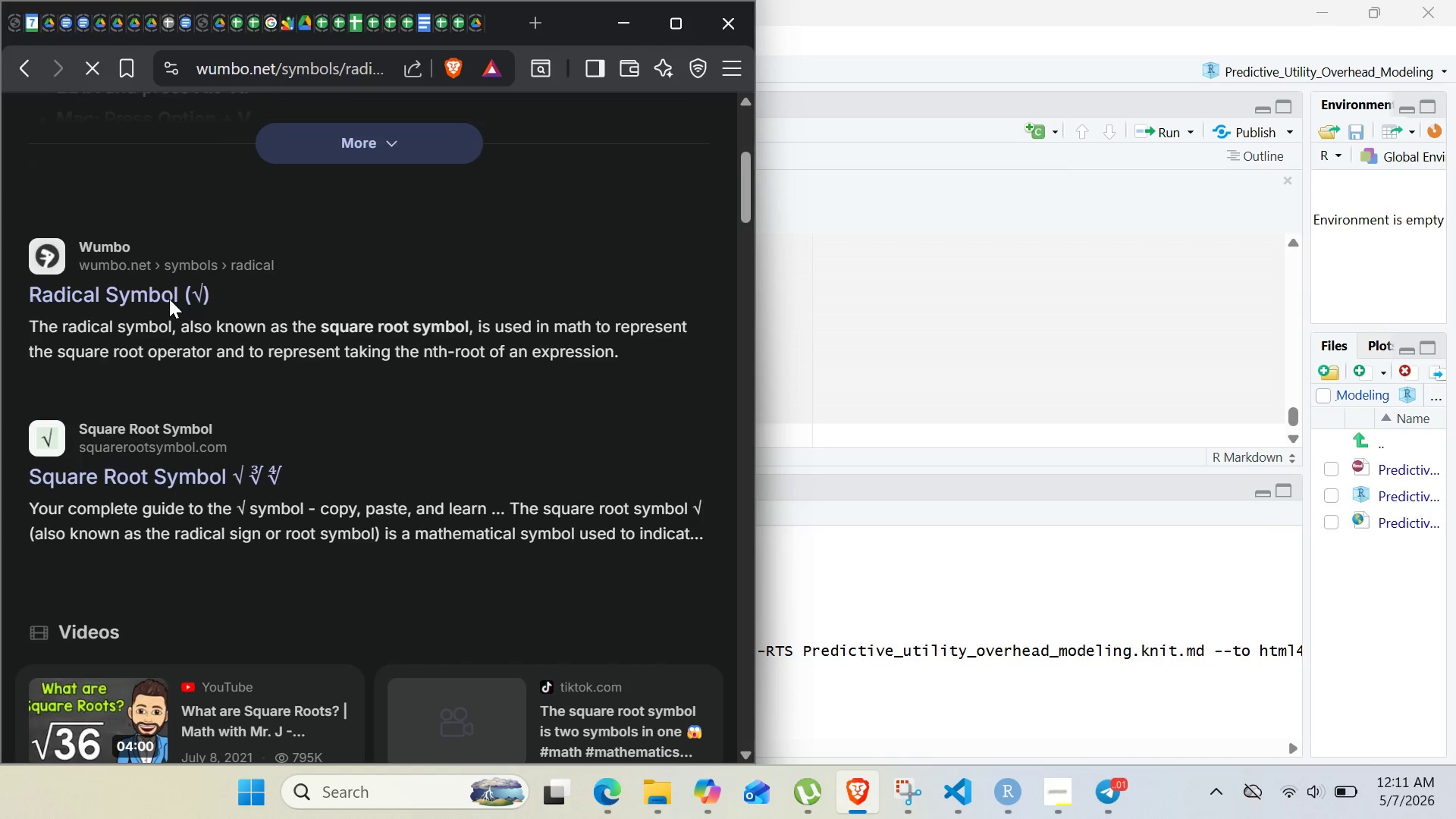 
wait(8.3)
 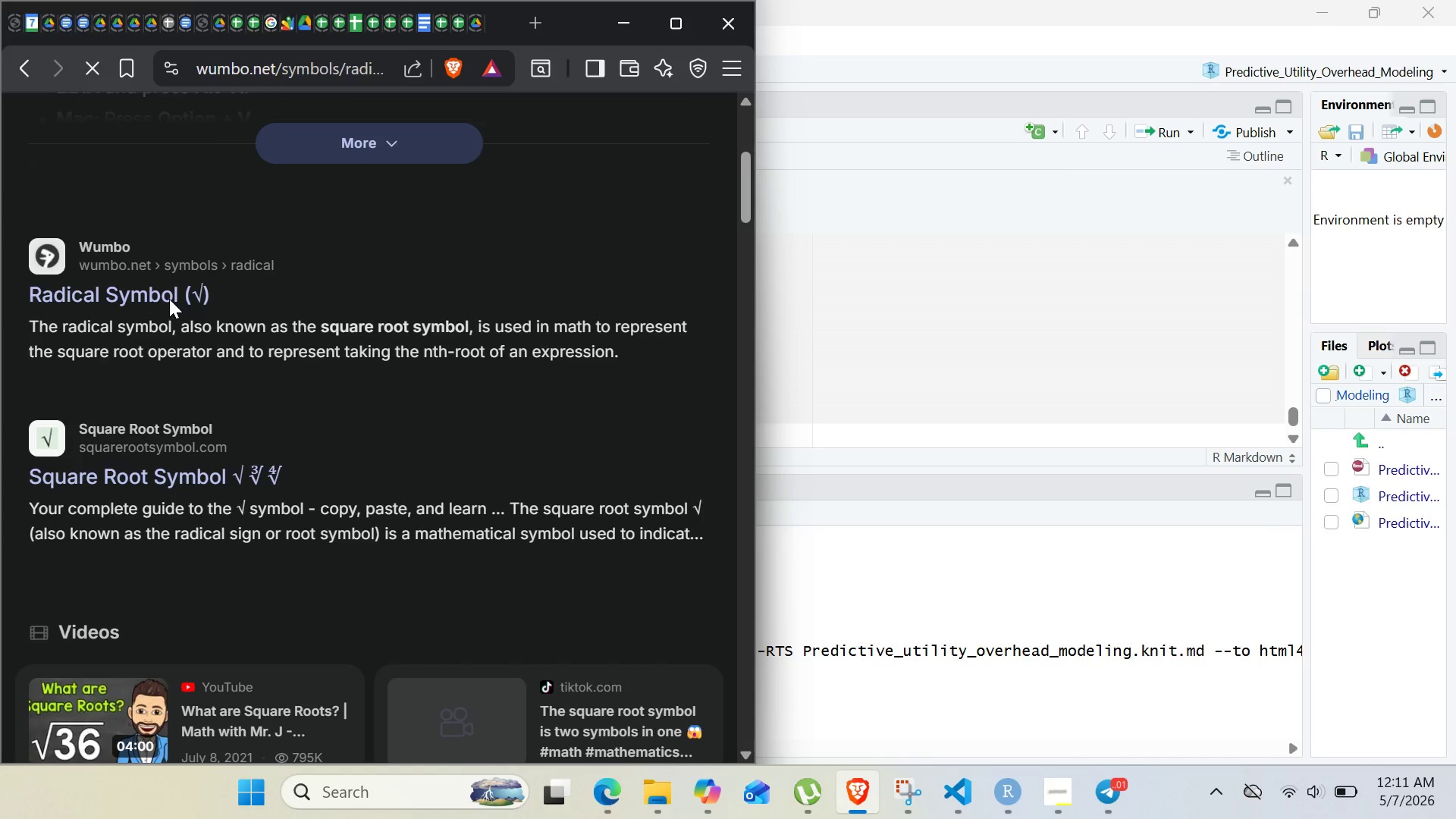 
left_click([378, 388])
 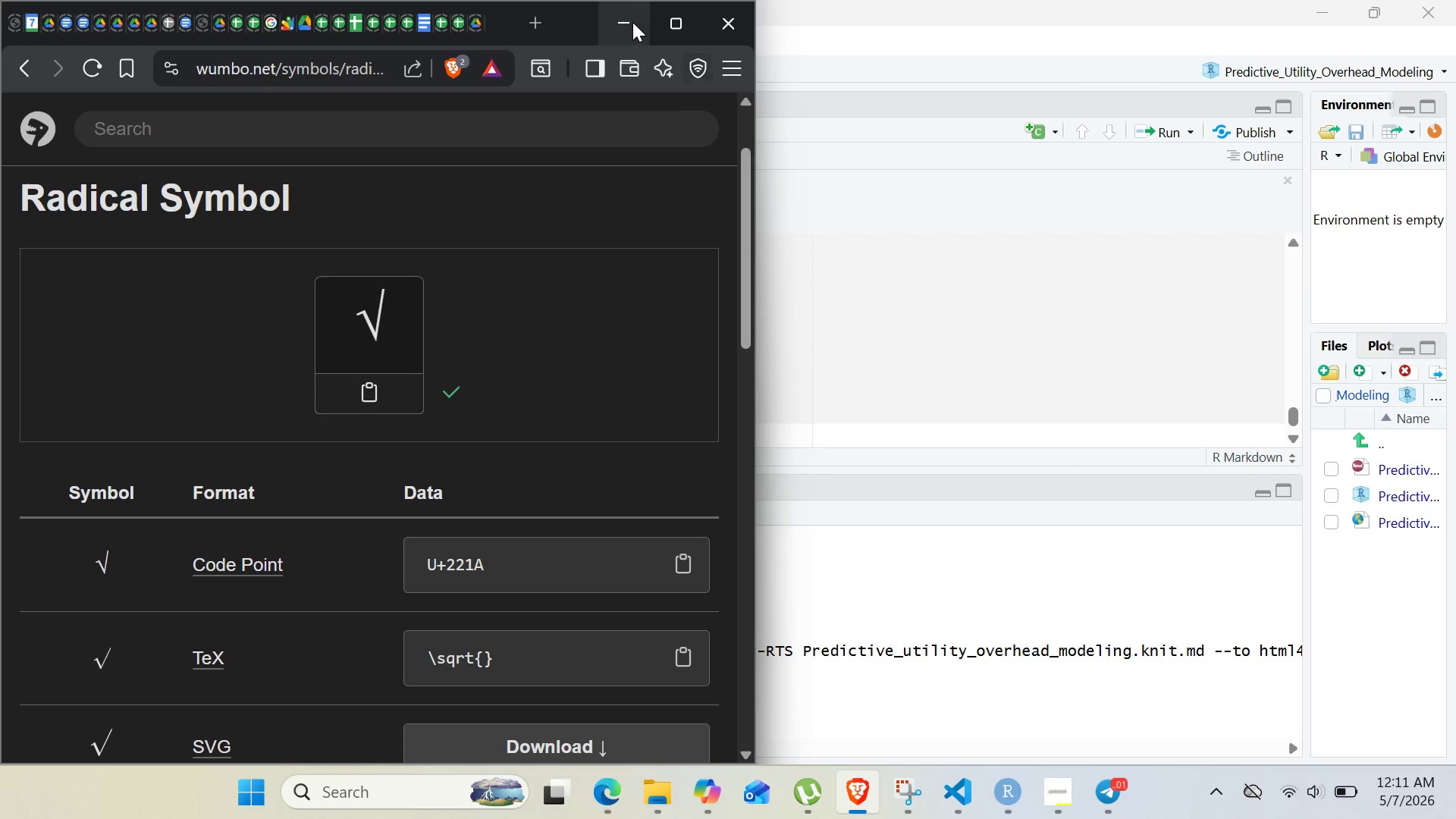 
left_click([632, 21])
 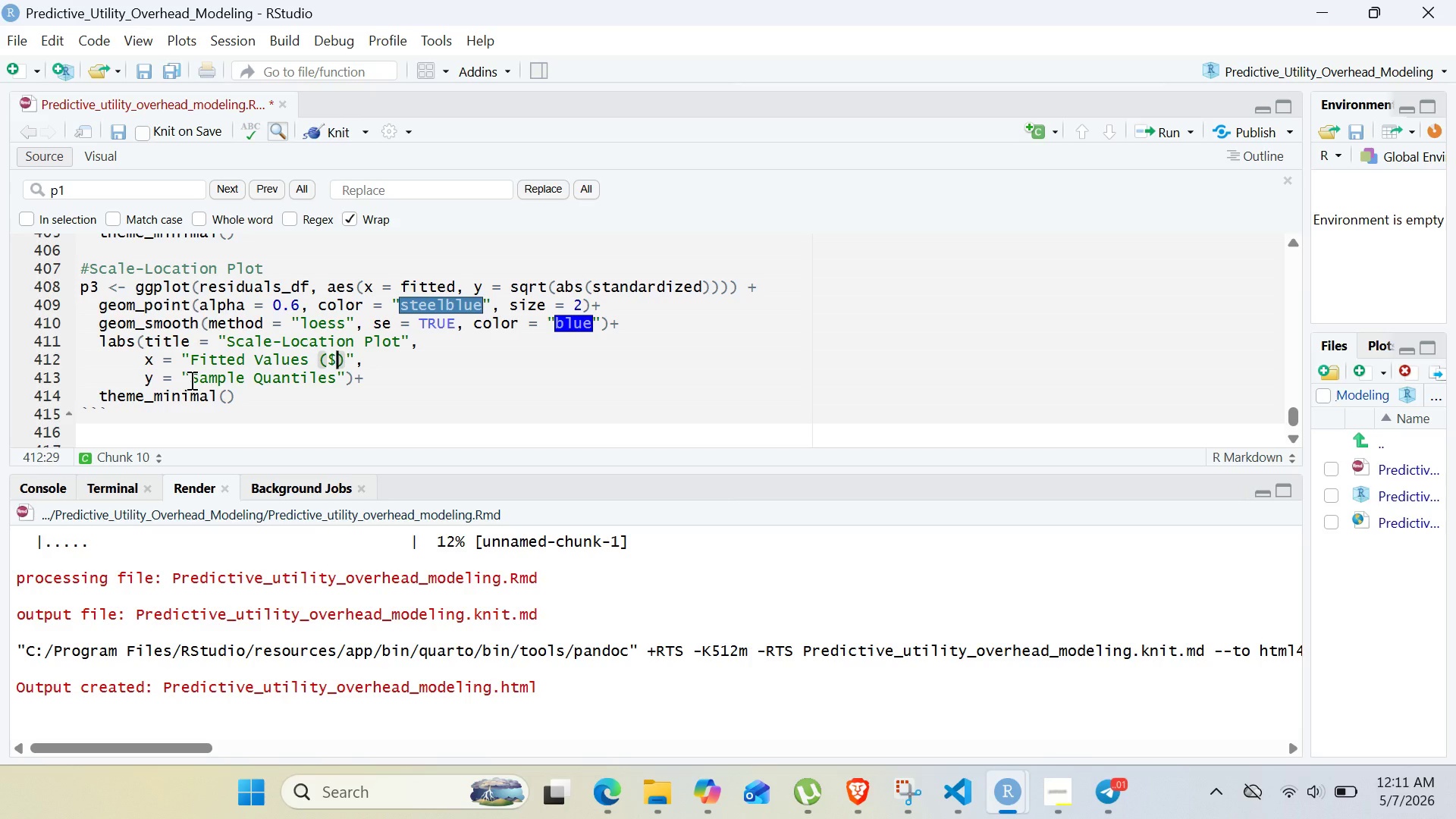 
wait(7.7)
 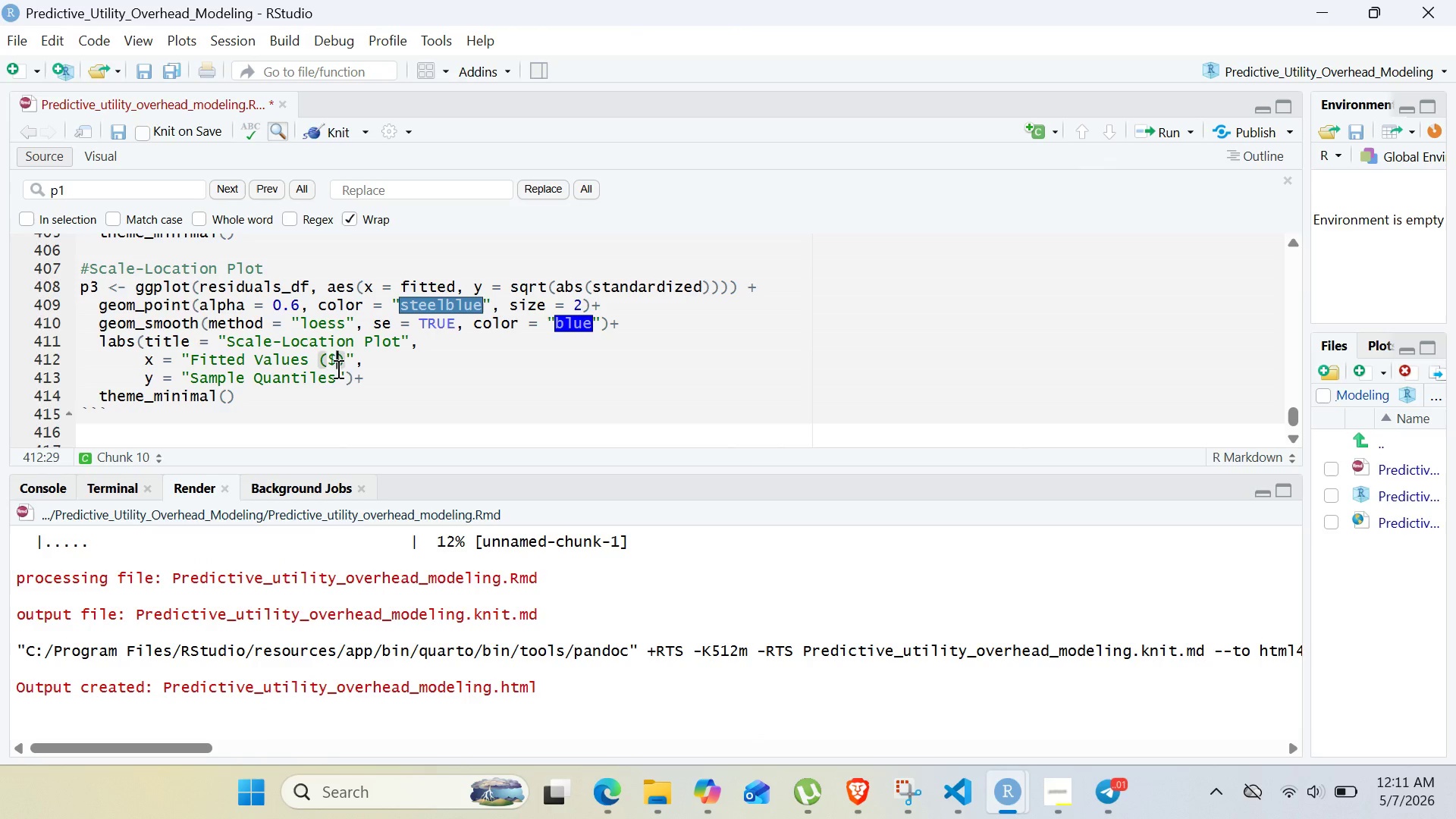 
left_click_drag(start_coordinate=[190, 380], to_coordinate=[337, 384])
 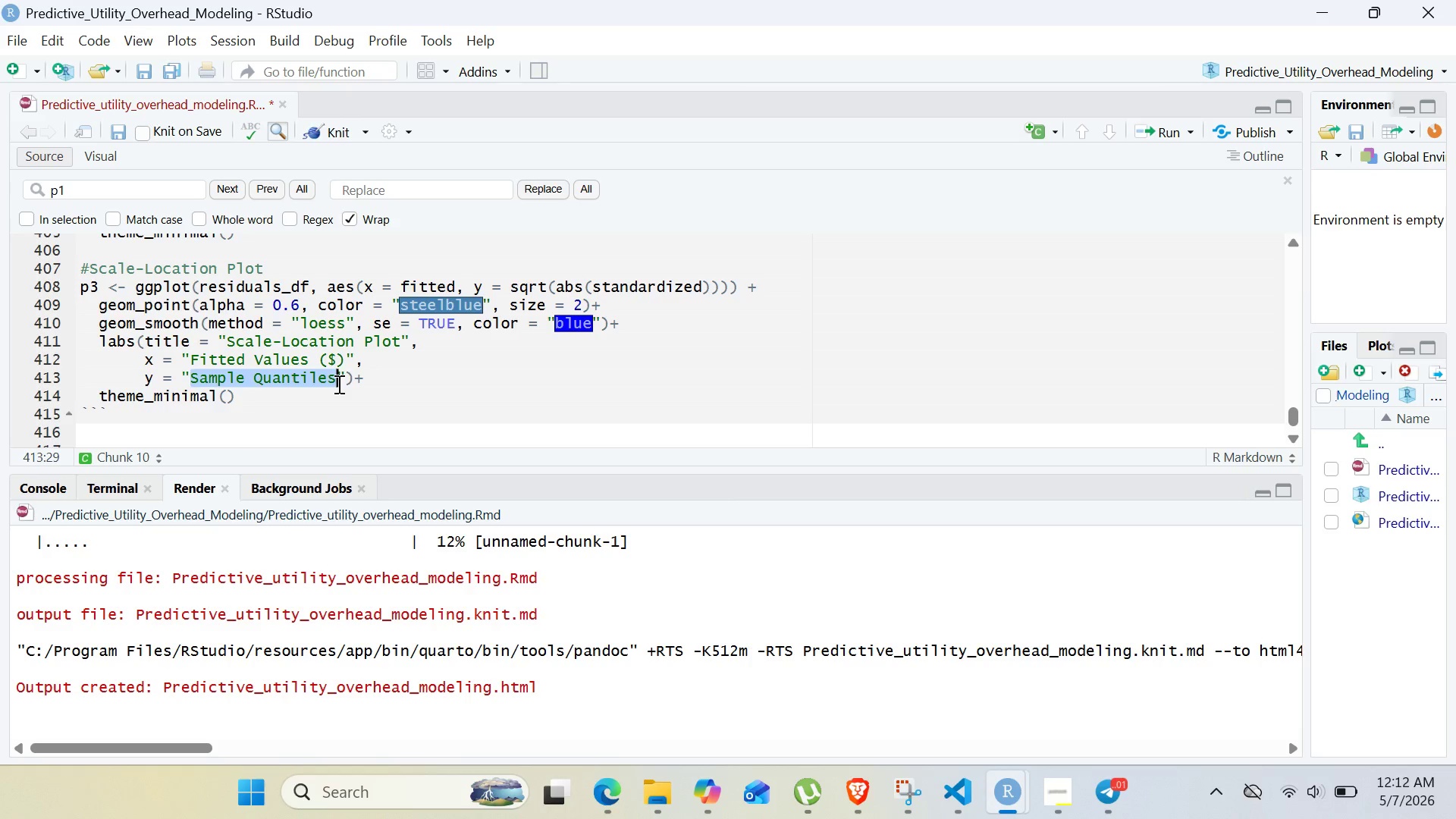 
hold_key(key=ControlLeft, duration=0.94)
 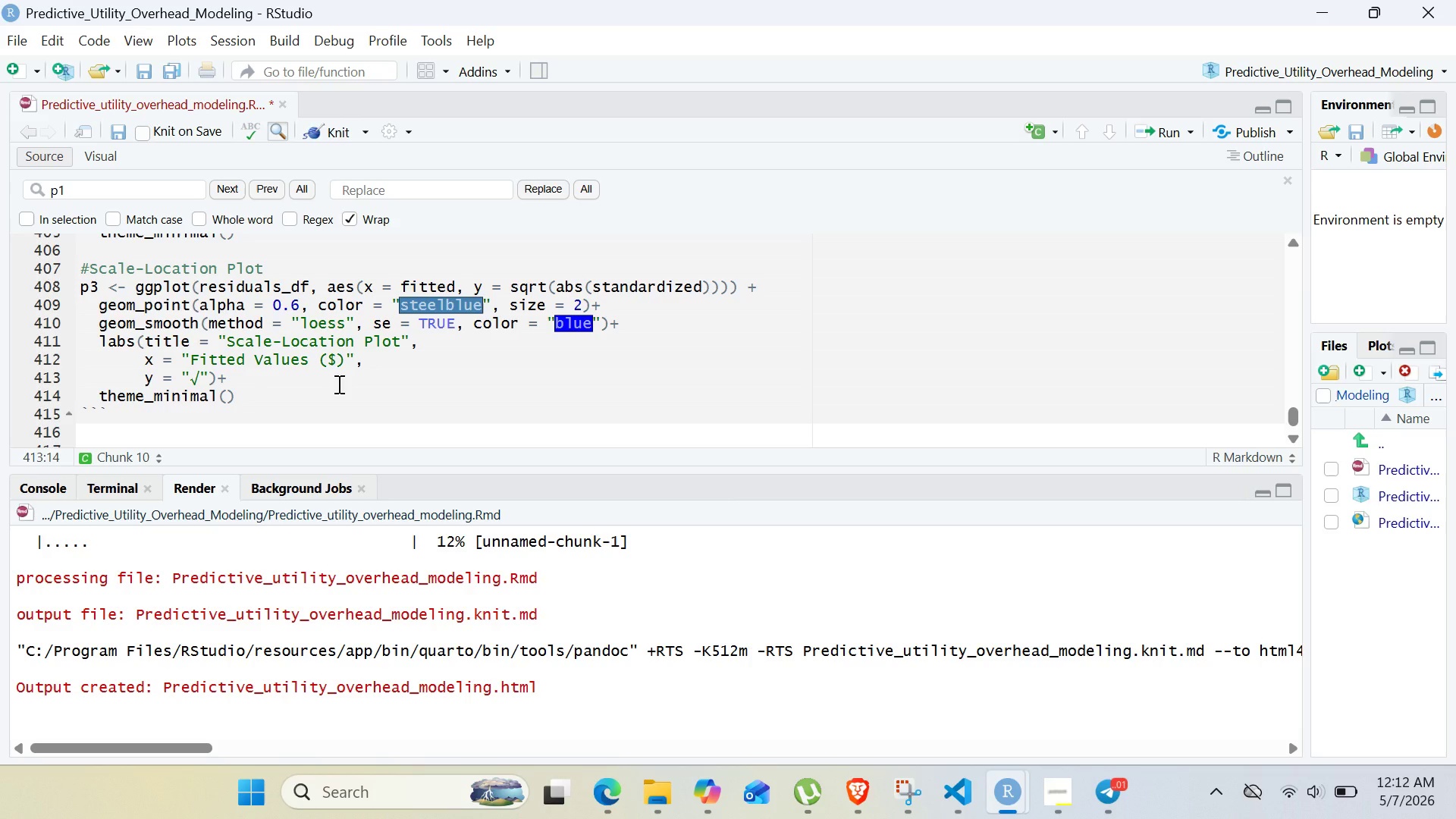 
key(V)
 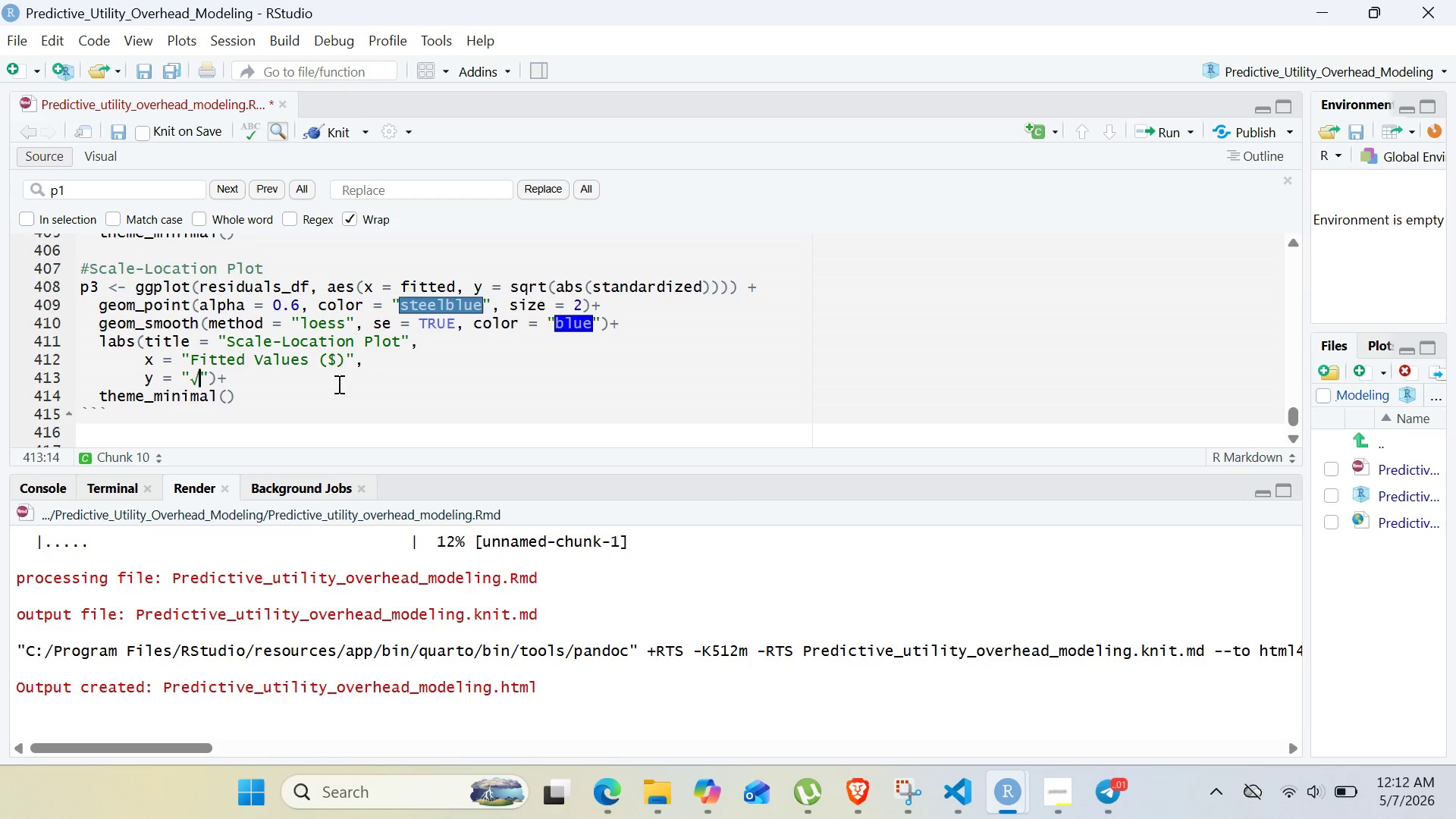 
key(Control+Shift+Backslash)
 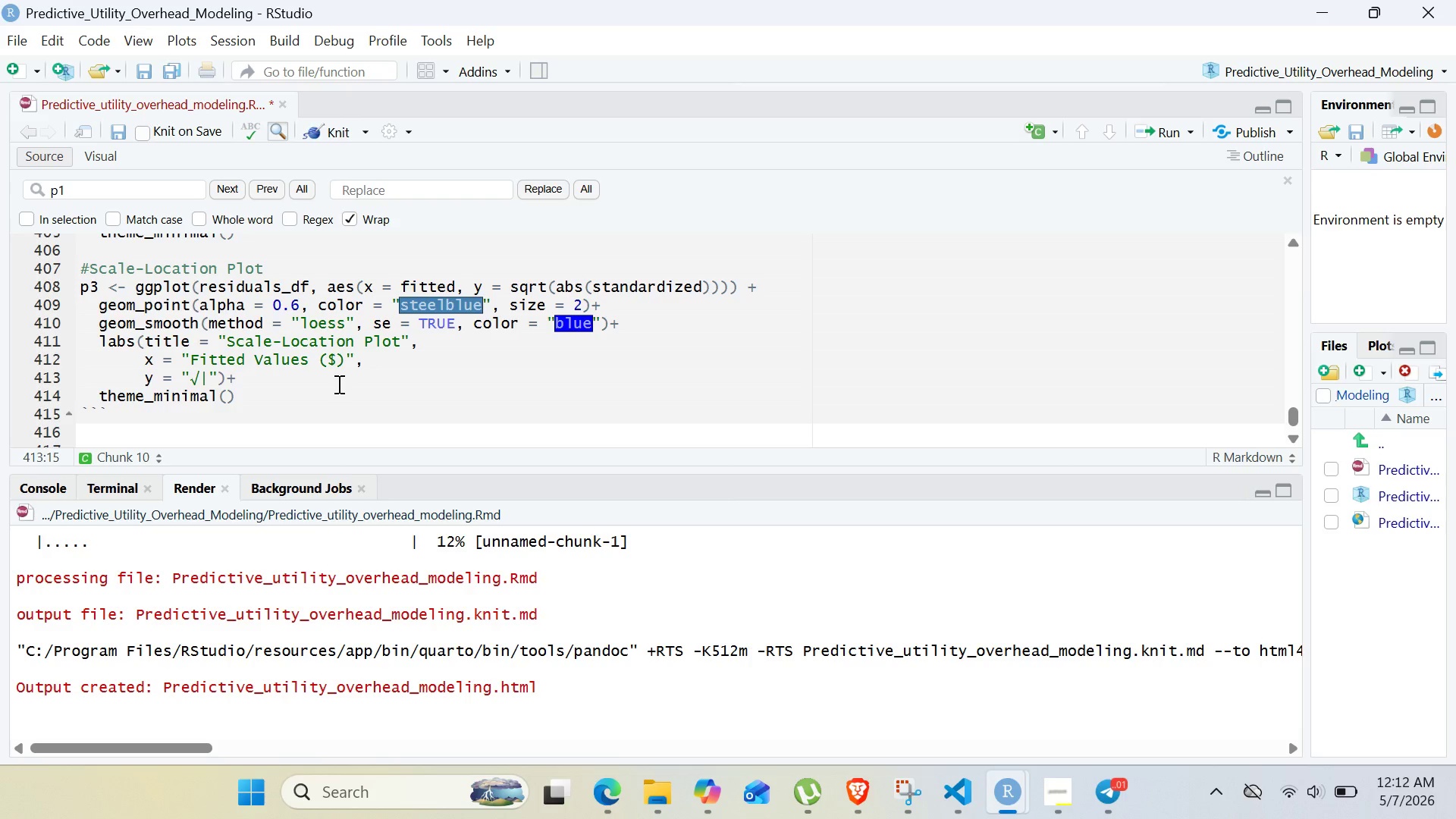 
type(Standardized Residuals|)
 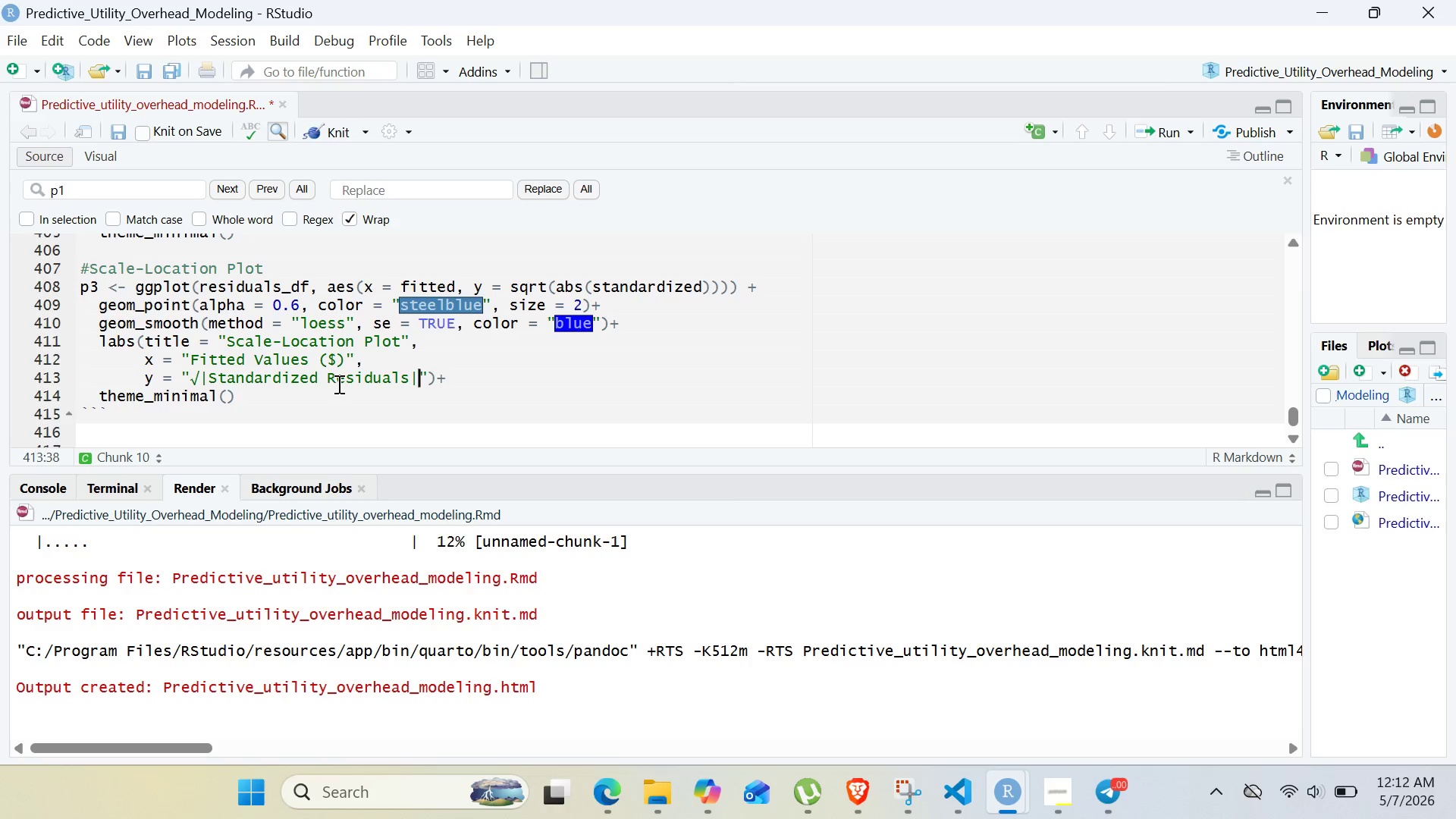 
wait(5.28)
 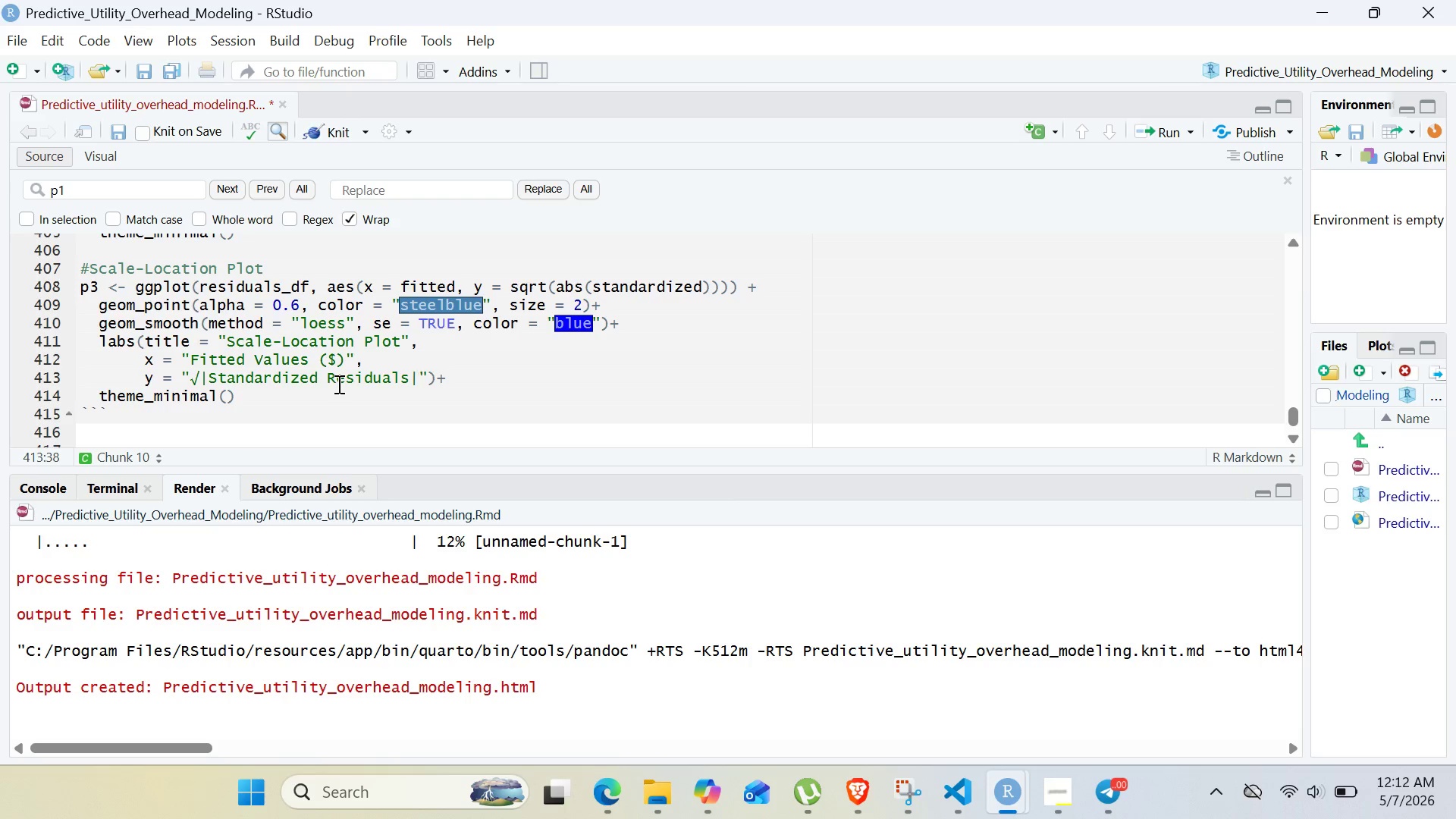 
left_click([322, 385])
 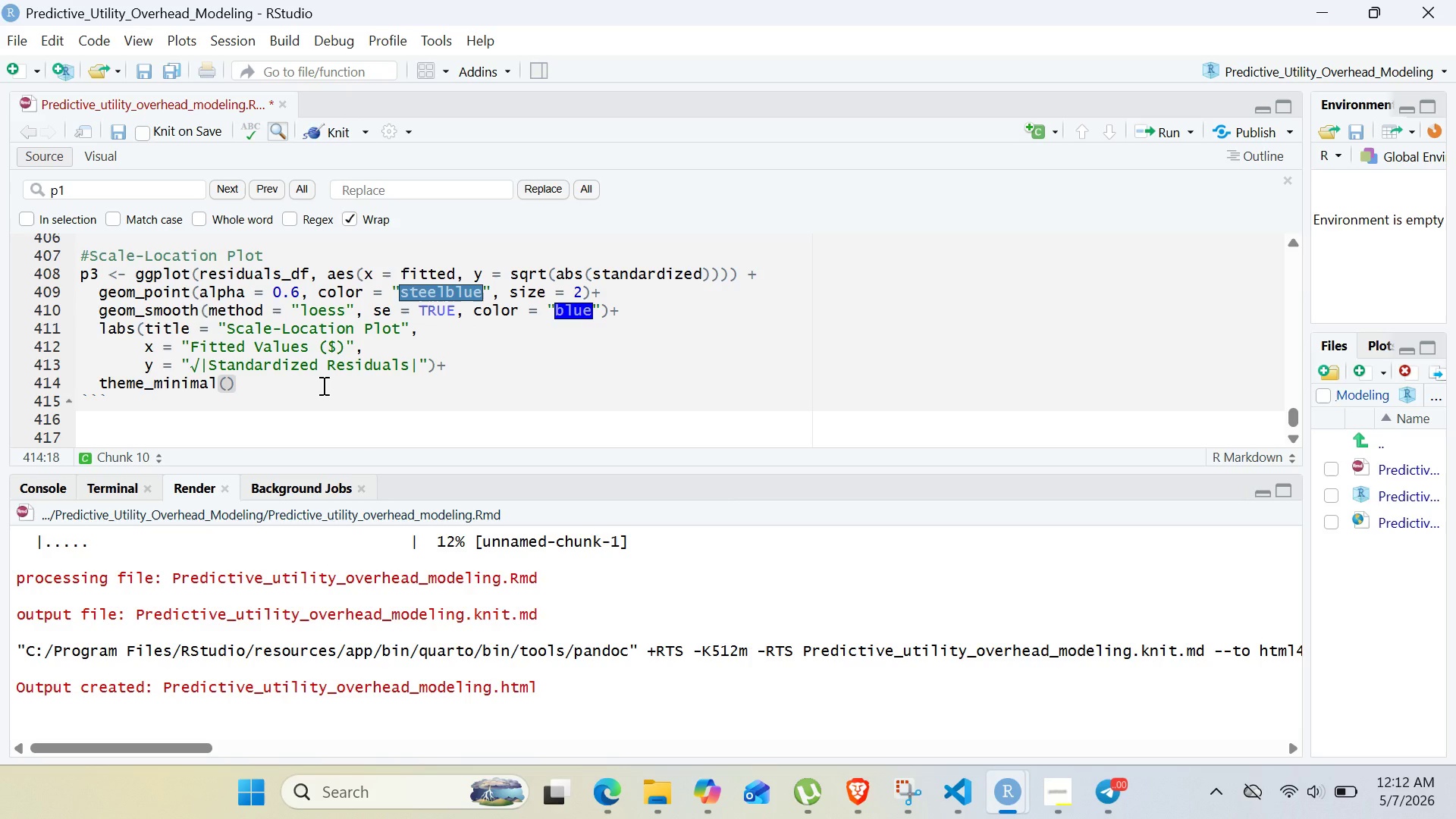 
key(Enter)
 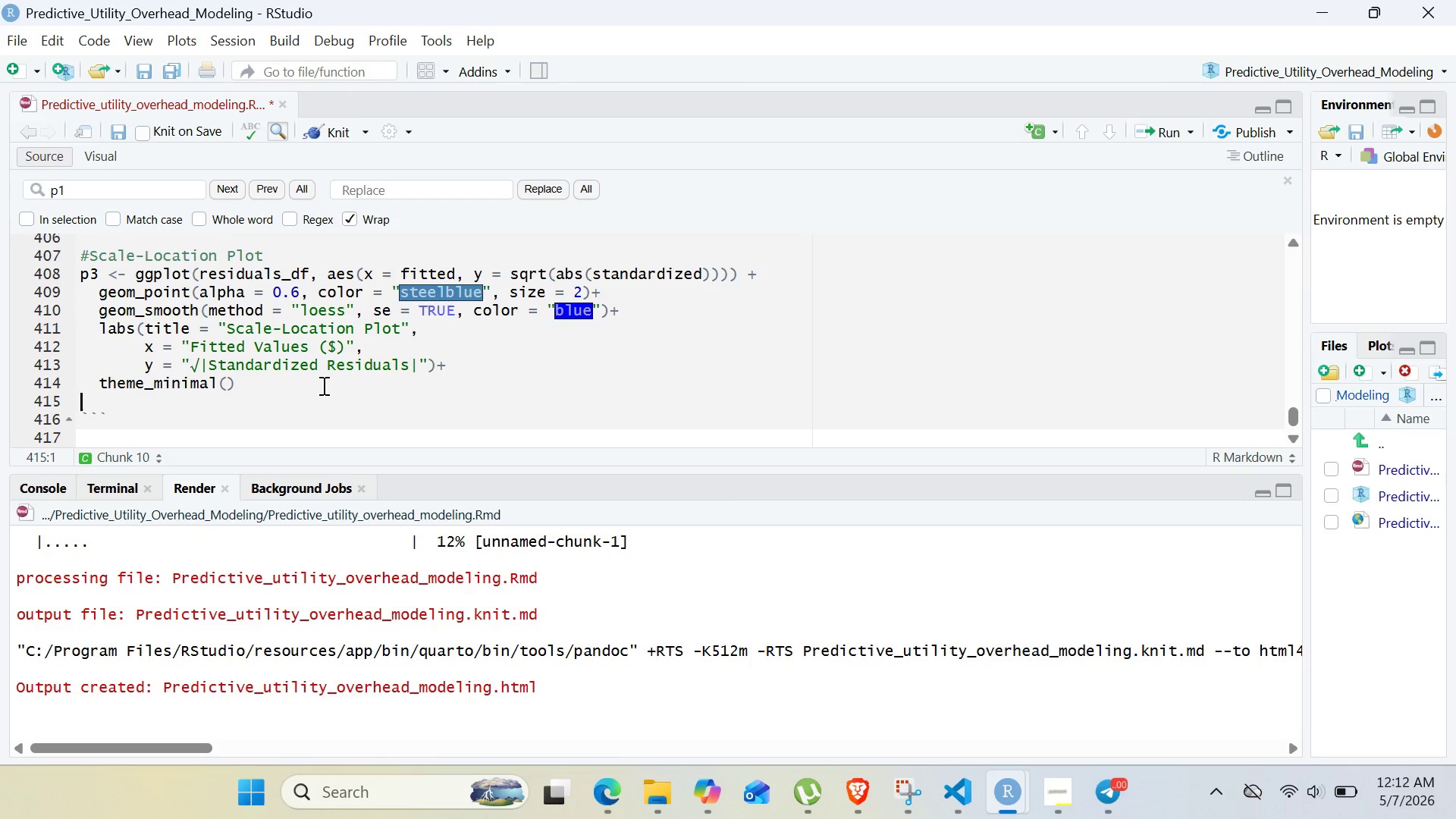 
key(Enter)
 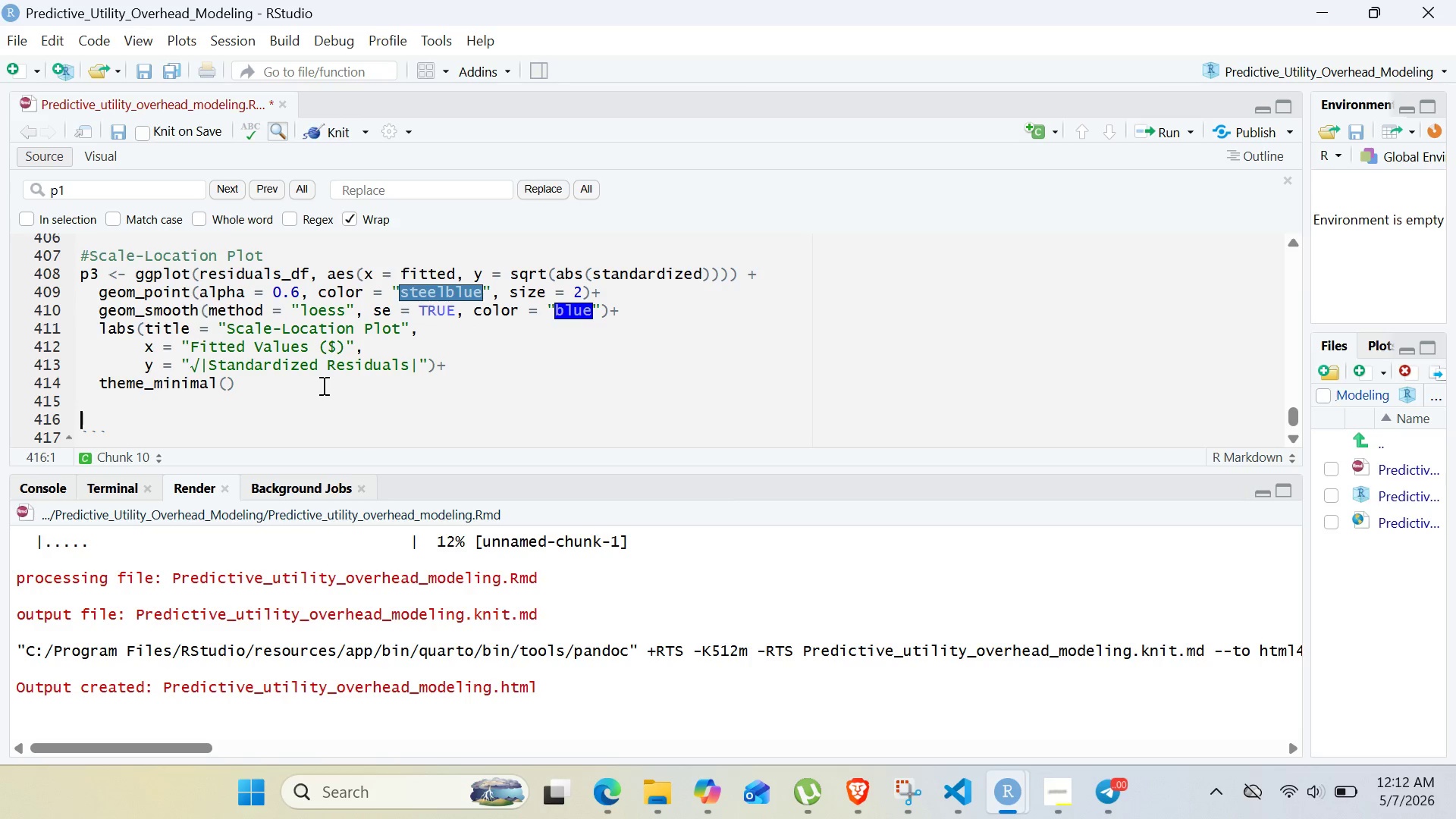 
wait(19.73)
 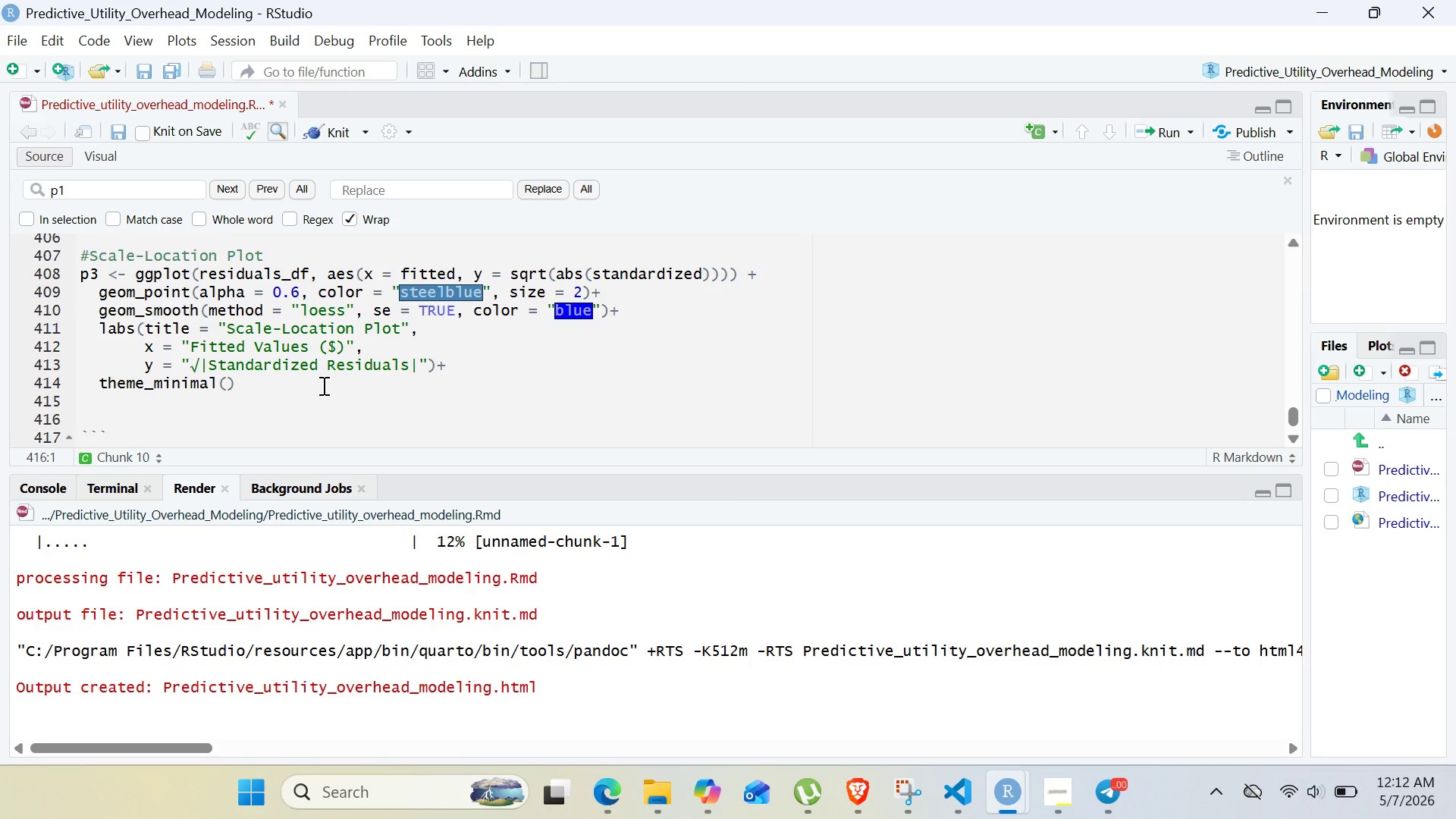 
type(# Residuas vs Leverage)
 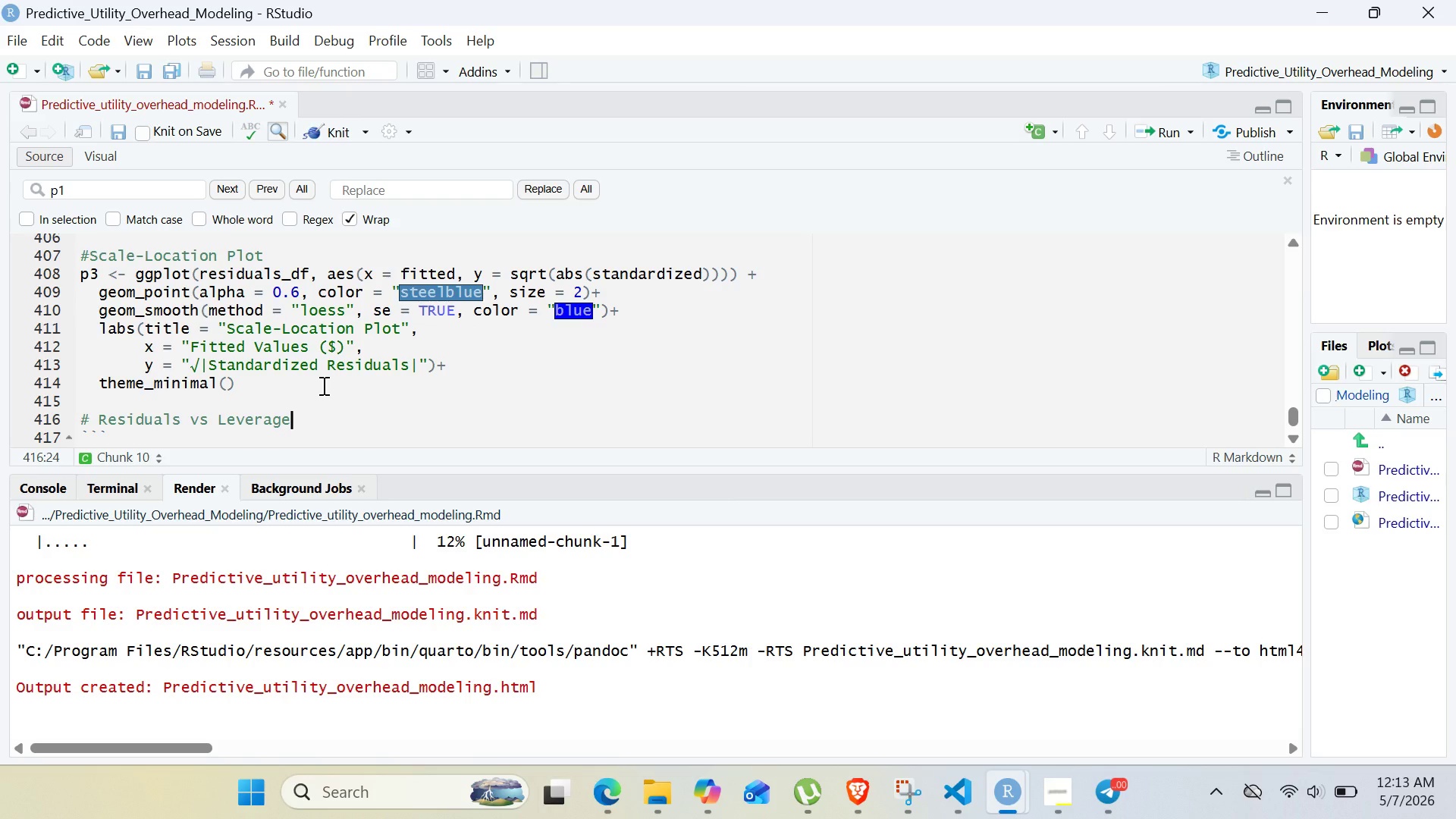 
key(Enter)
 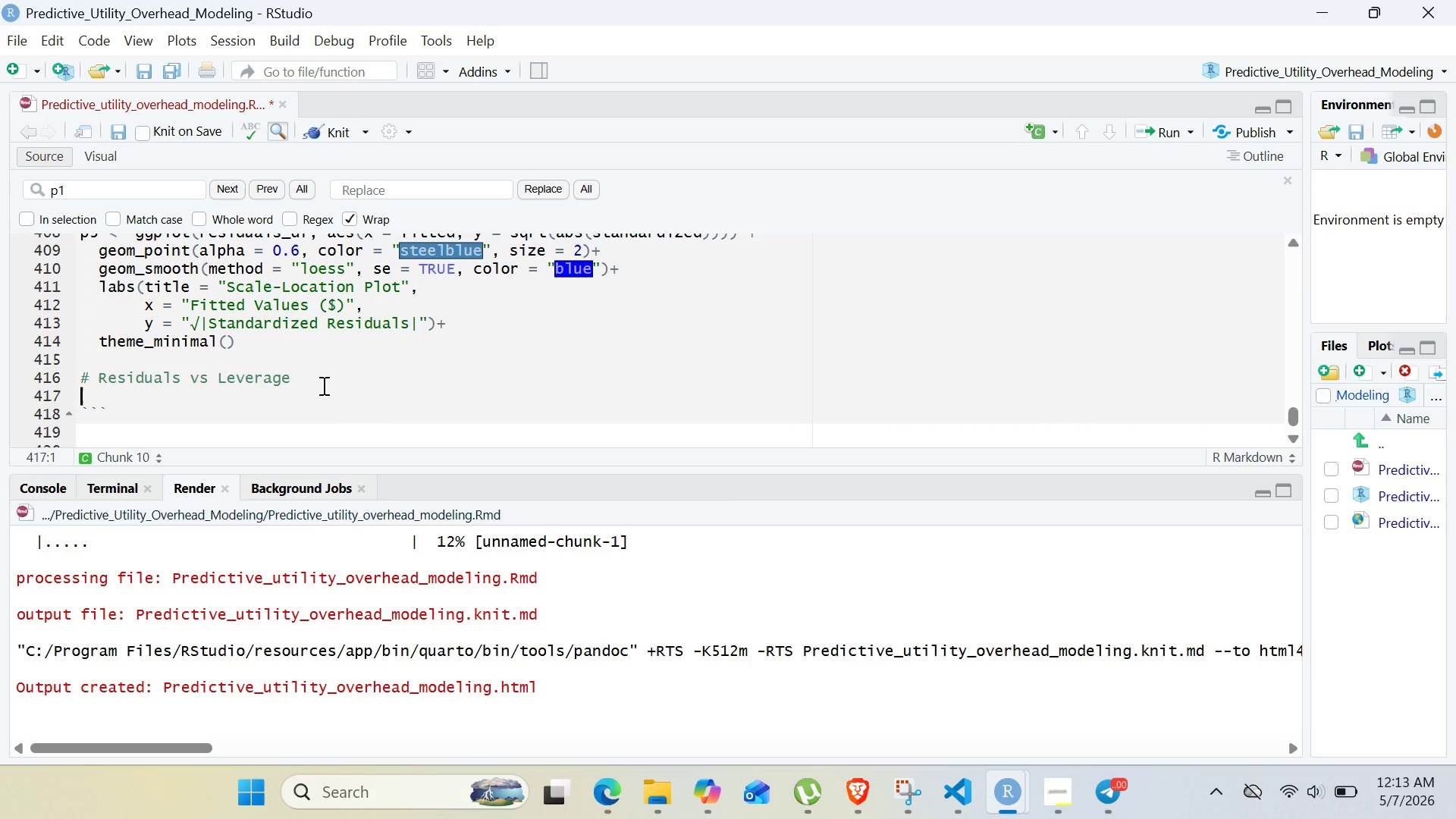 
wait(7.31)
 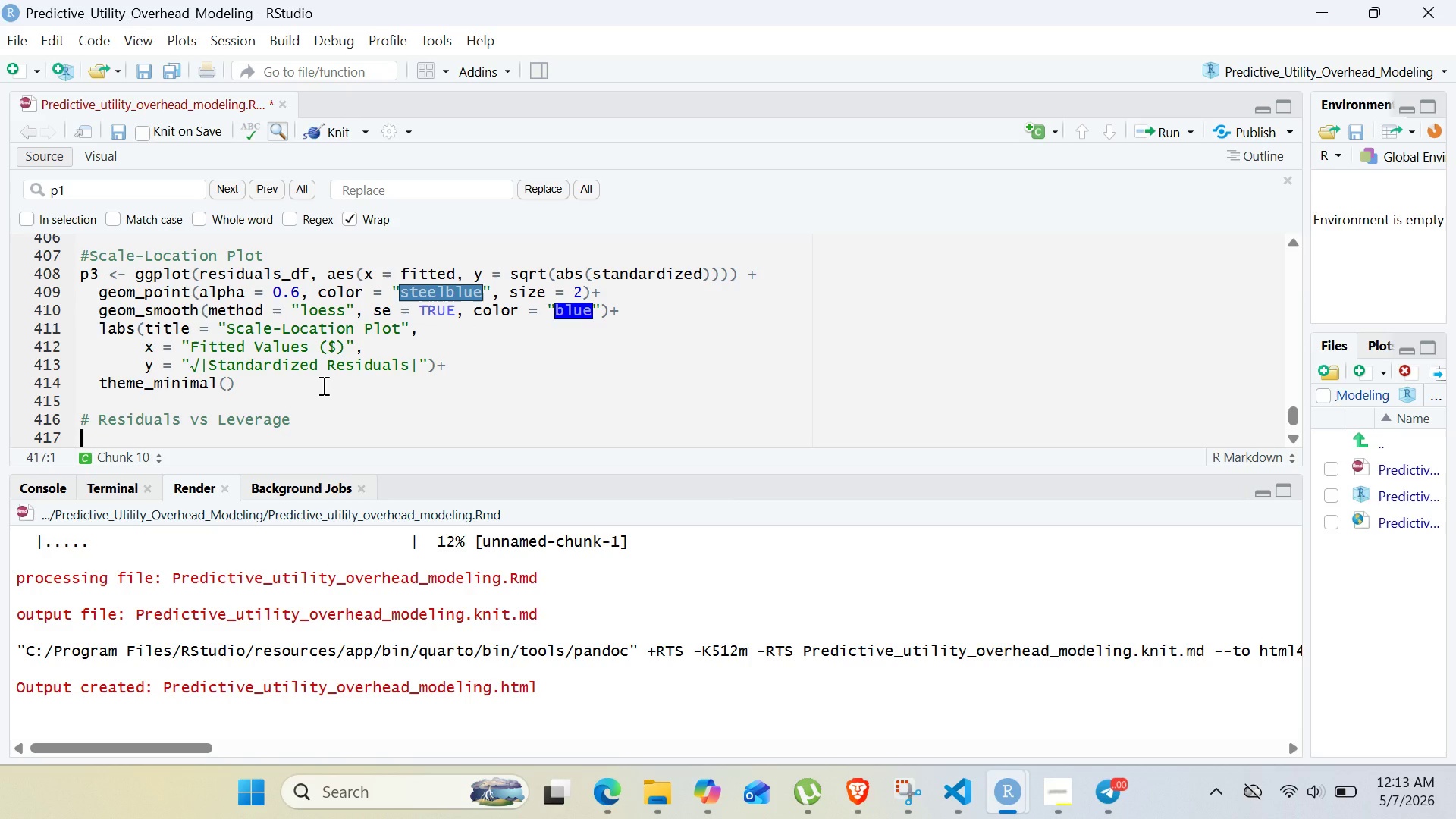 
left_click_drag(start_coordinate=[249, 384], to_coordinate=[40, 271])
 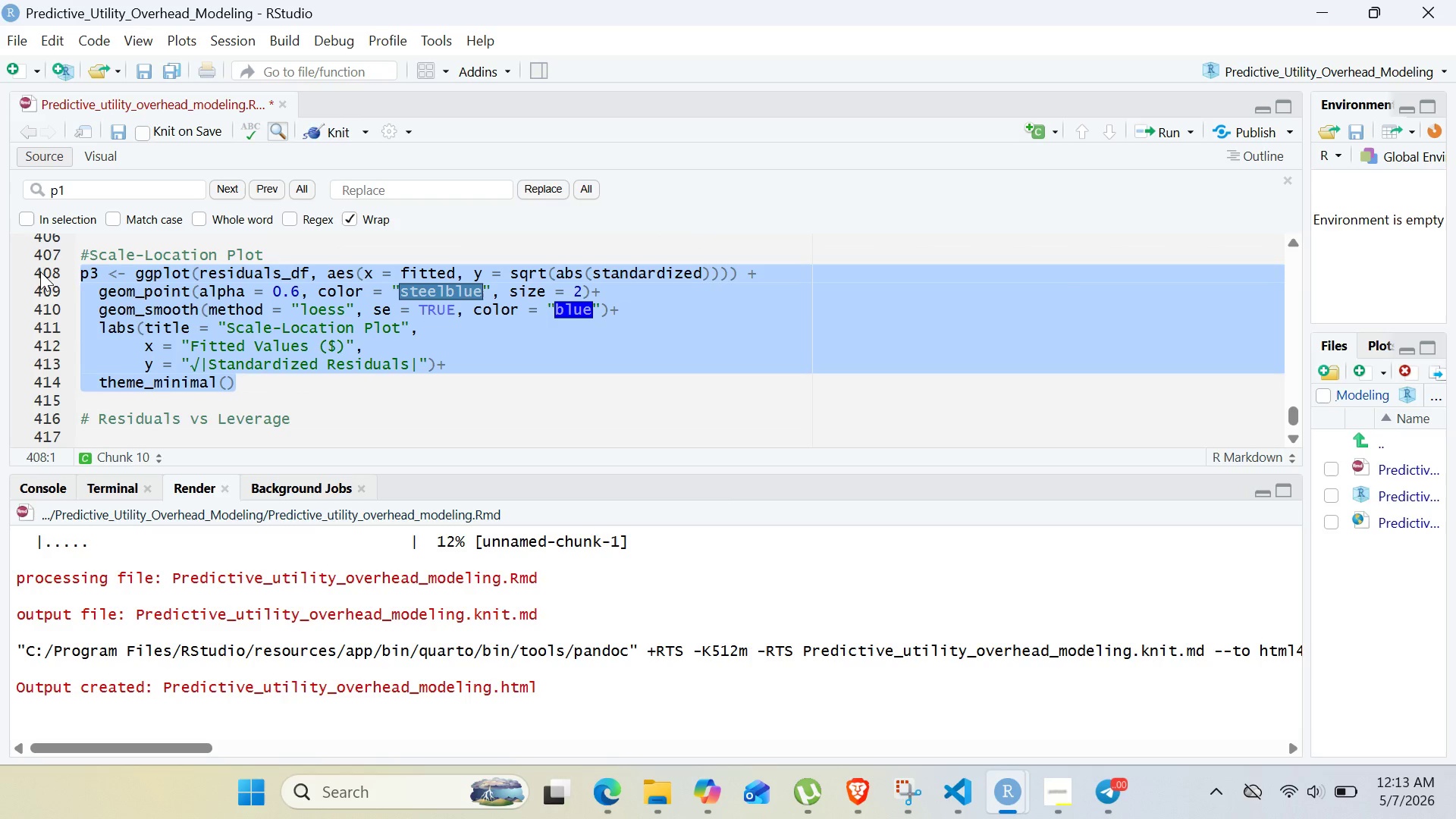 
key(Control+ControlLeft)
 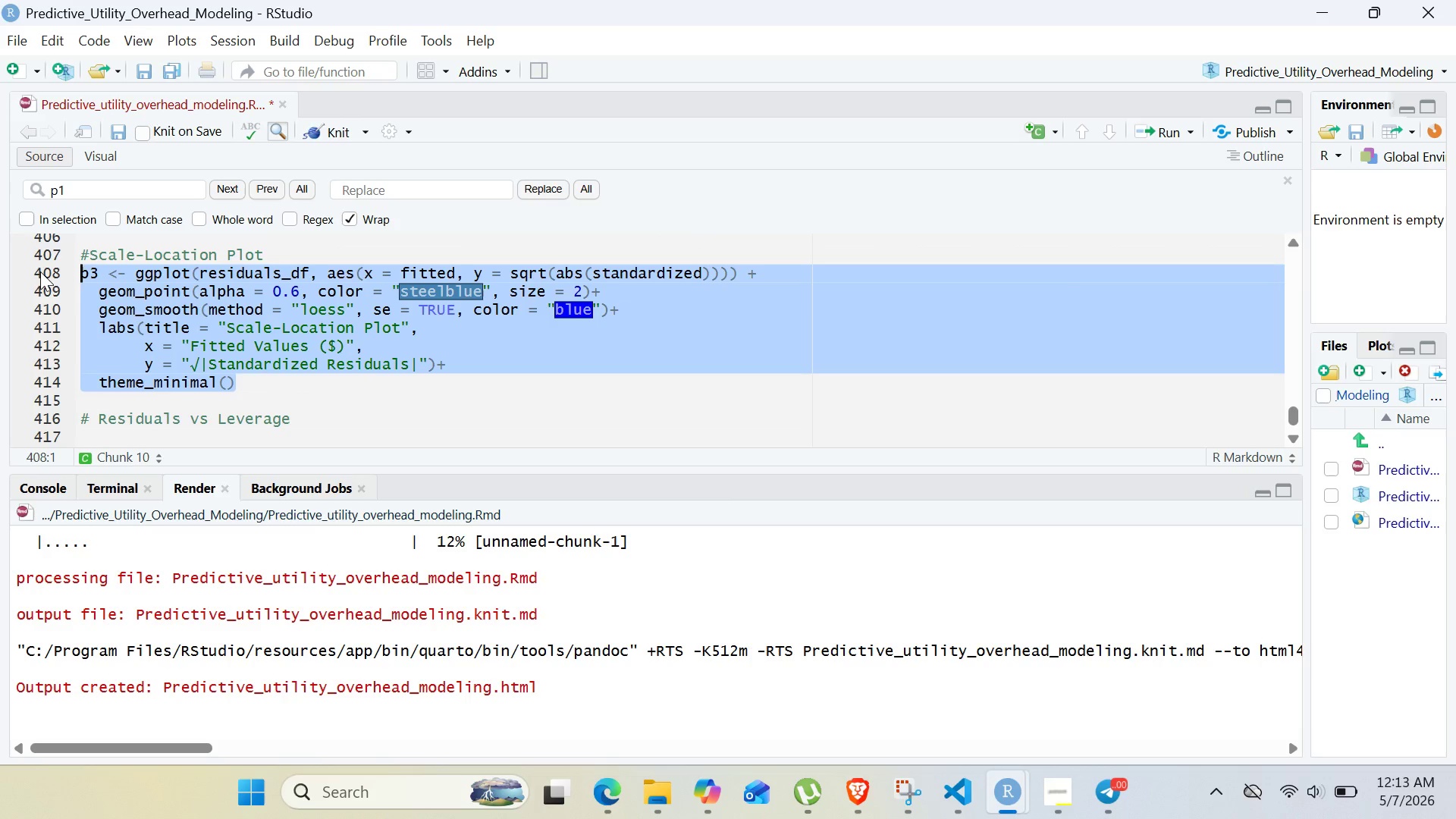 
key(Control+C)
 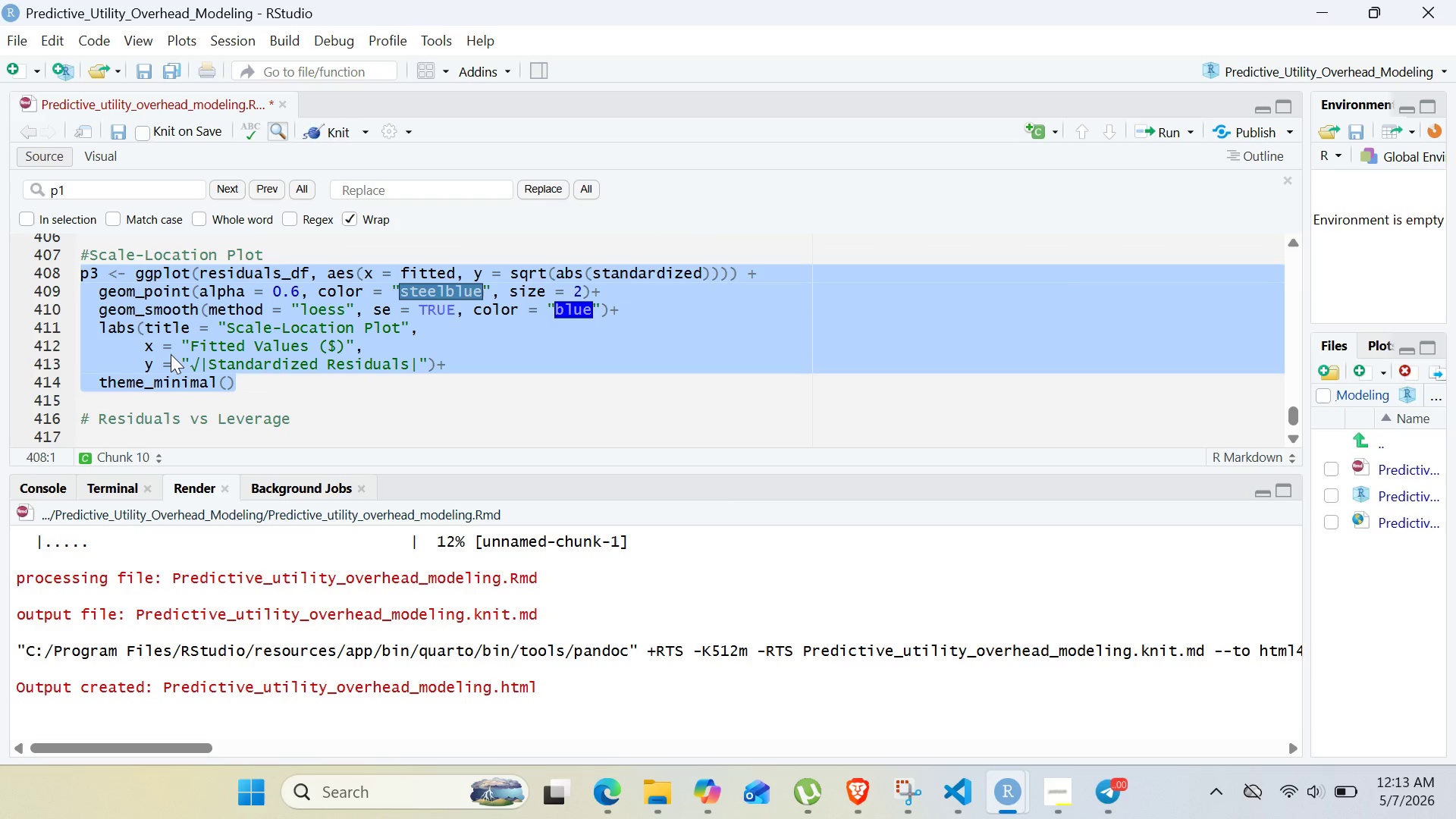 
left_click([171, 354])
 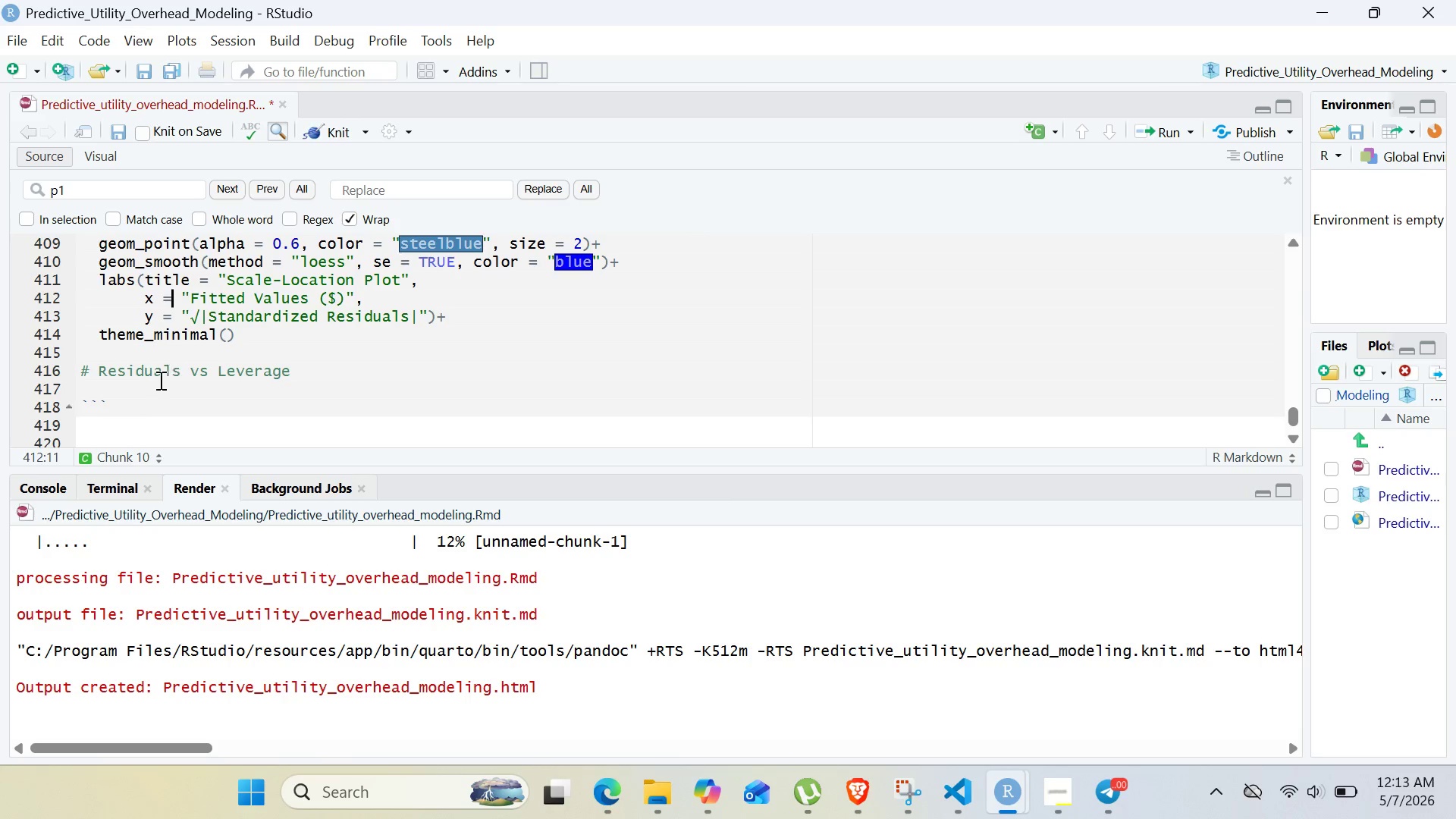 
left_click([144, 391])
 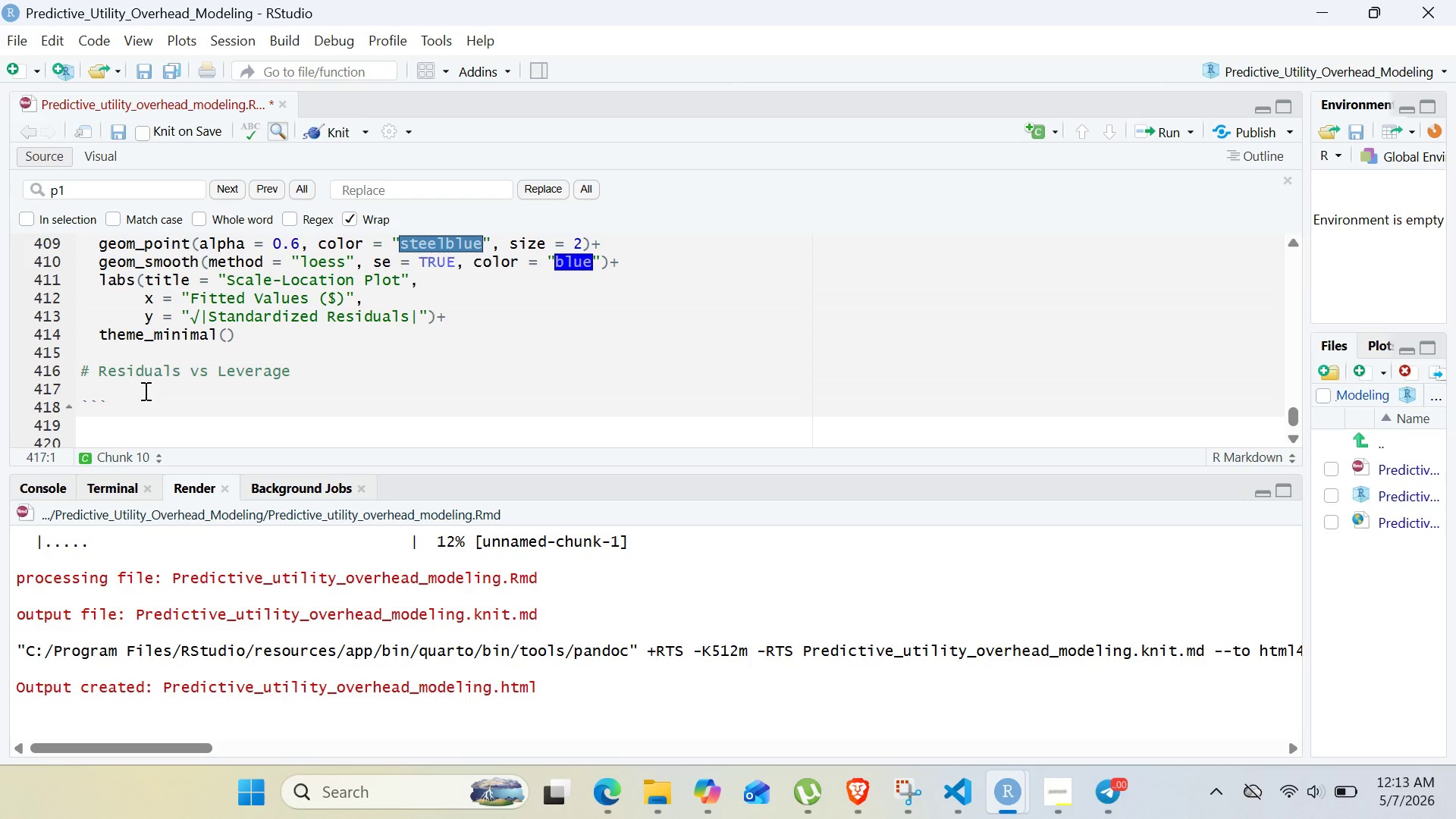 
key(Control+ControlLeft)
 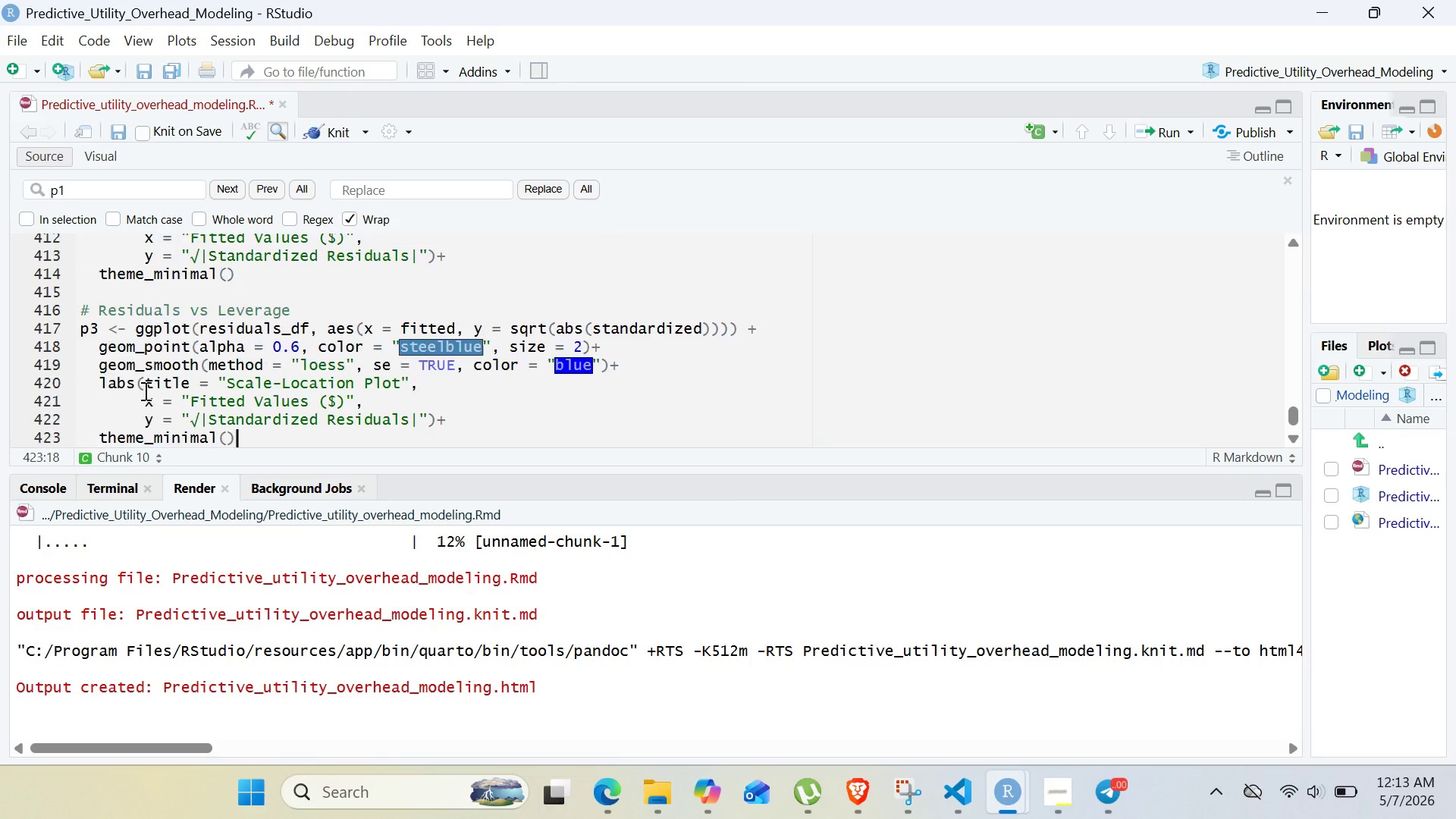 
key(Control+V)
 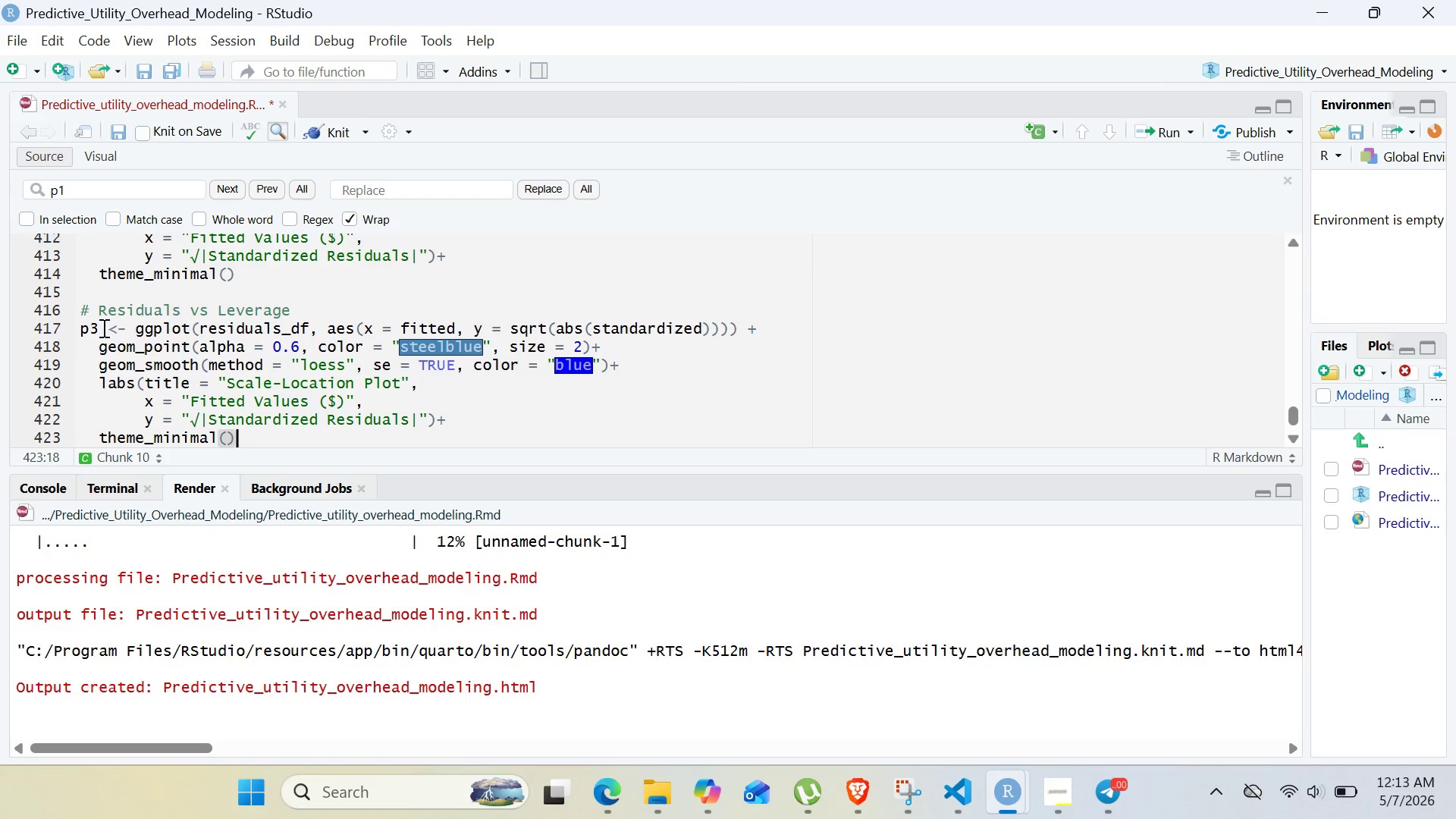 
left_click([99, 329])
 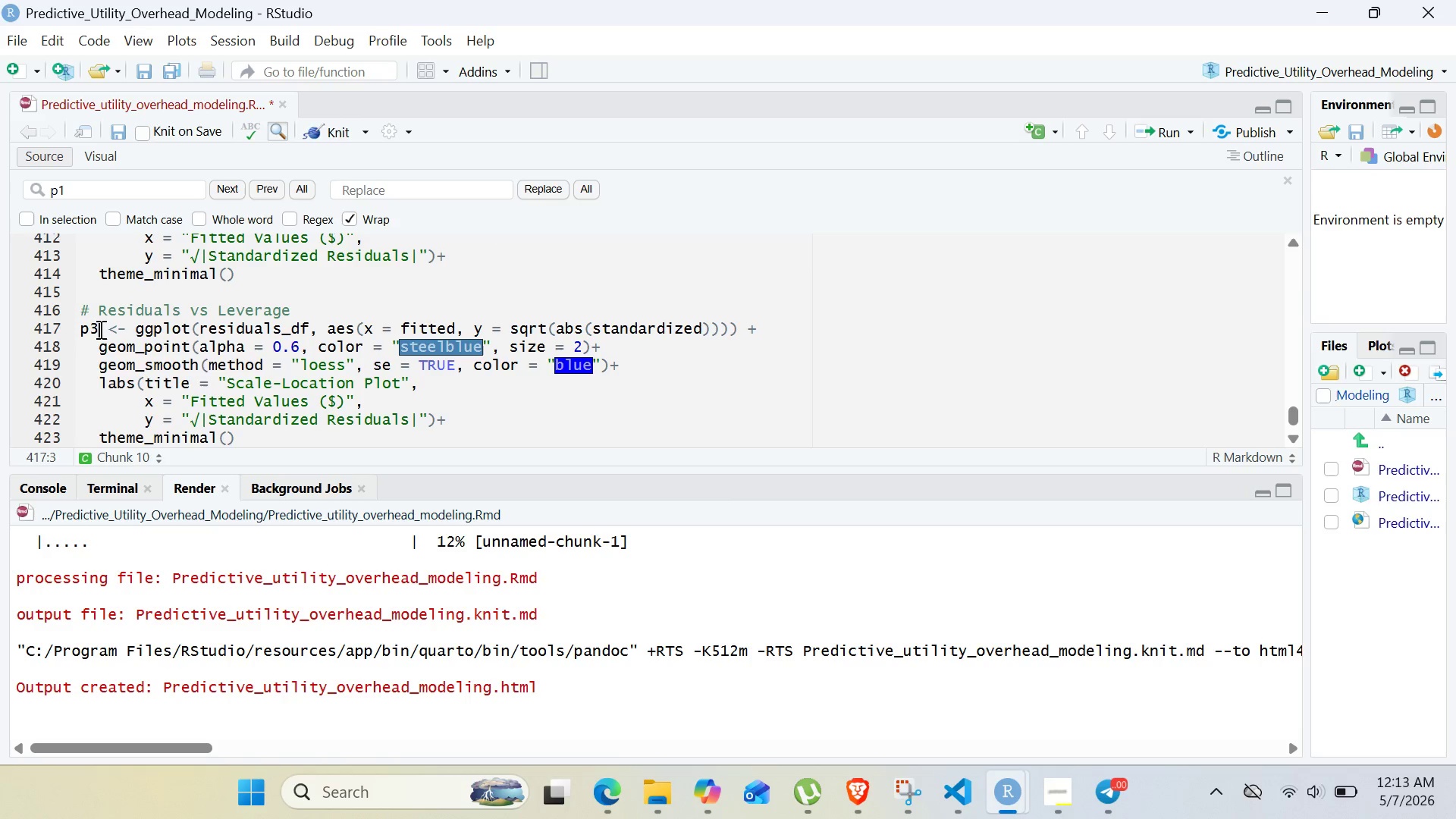 
key(Backspace)
 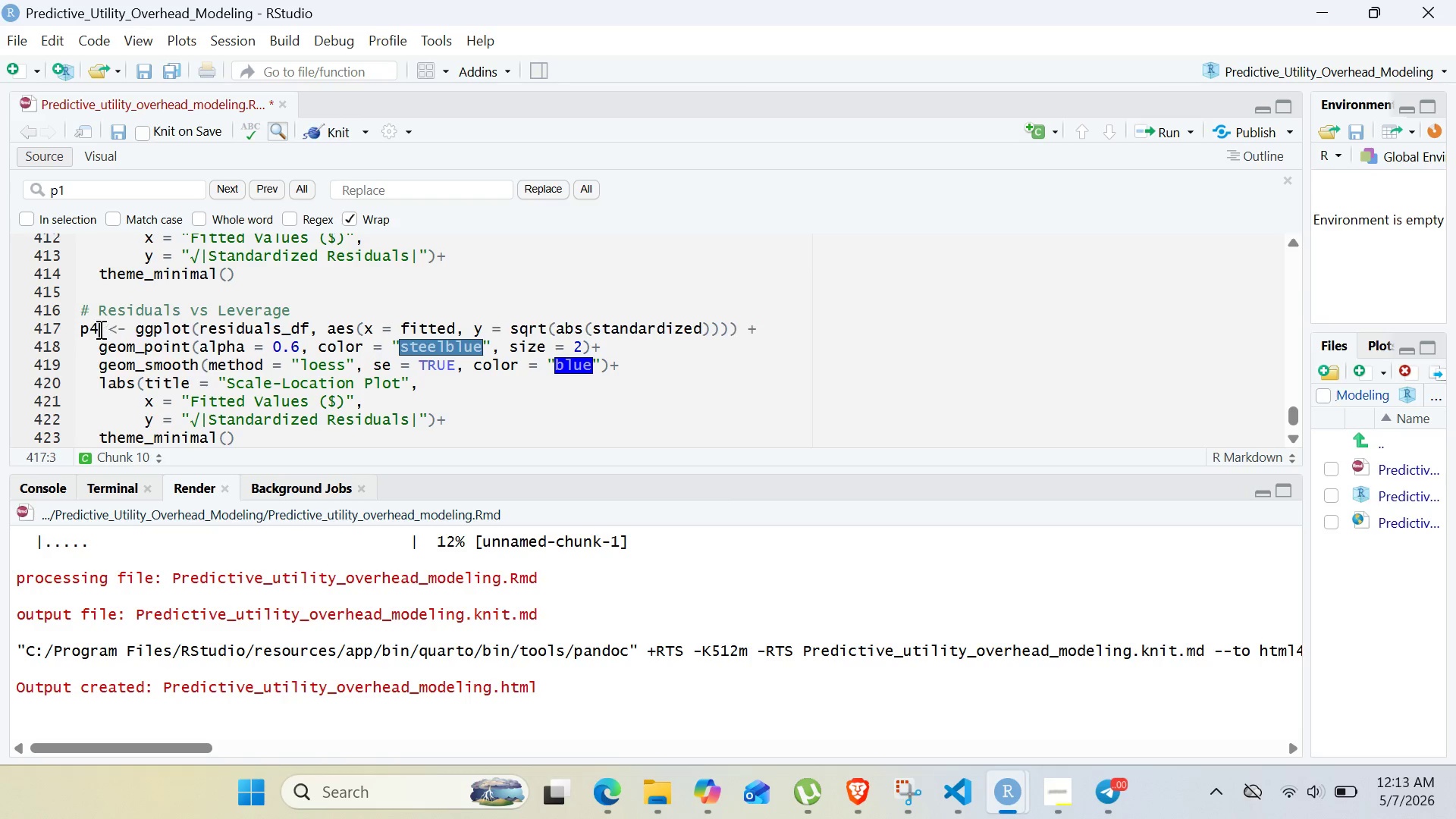 
key(4)
 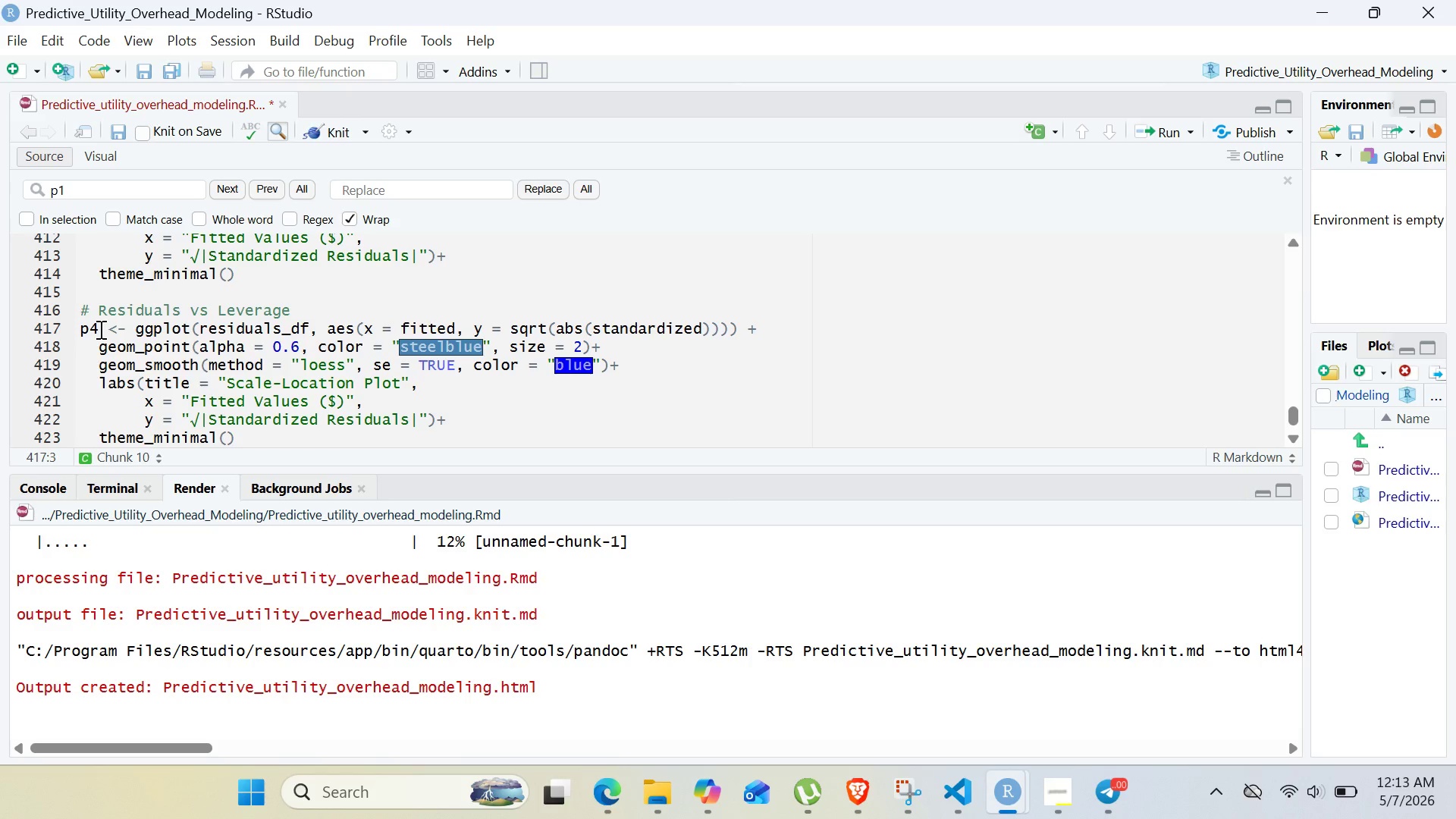 
wait(22.83)
 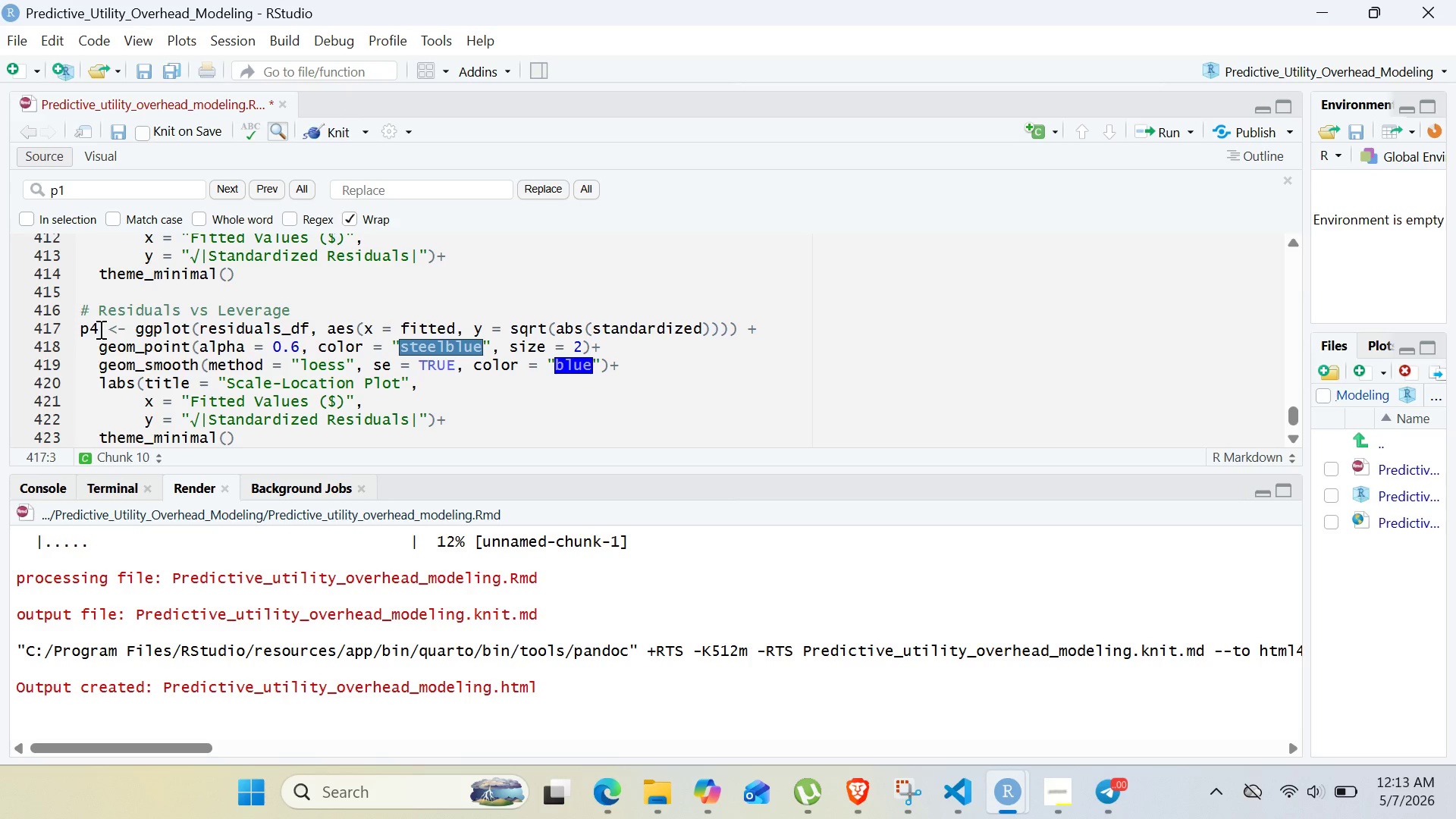 
double_click([438, 331])
 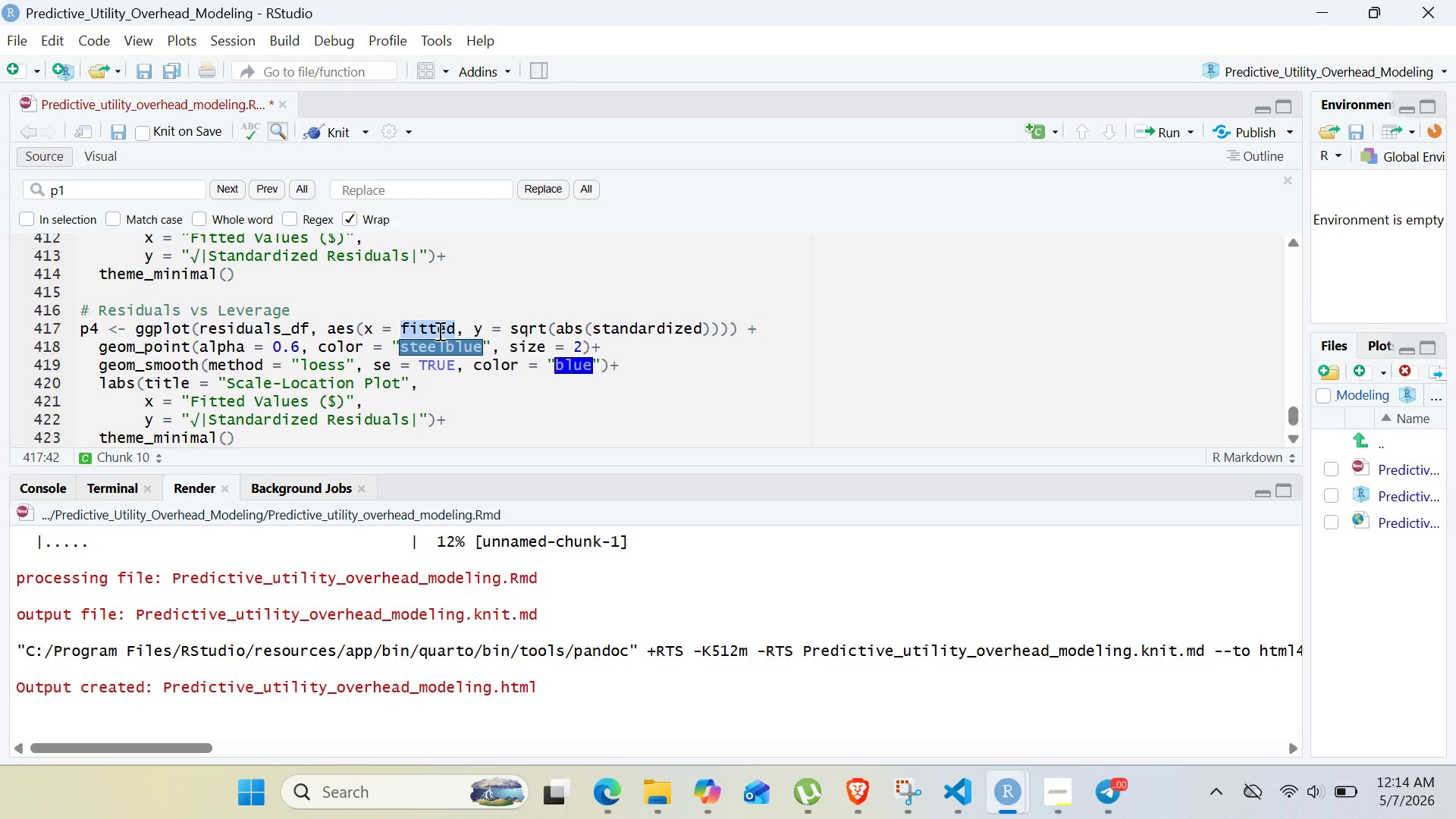 
type(hatvalues)
 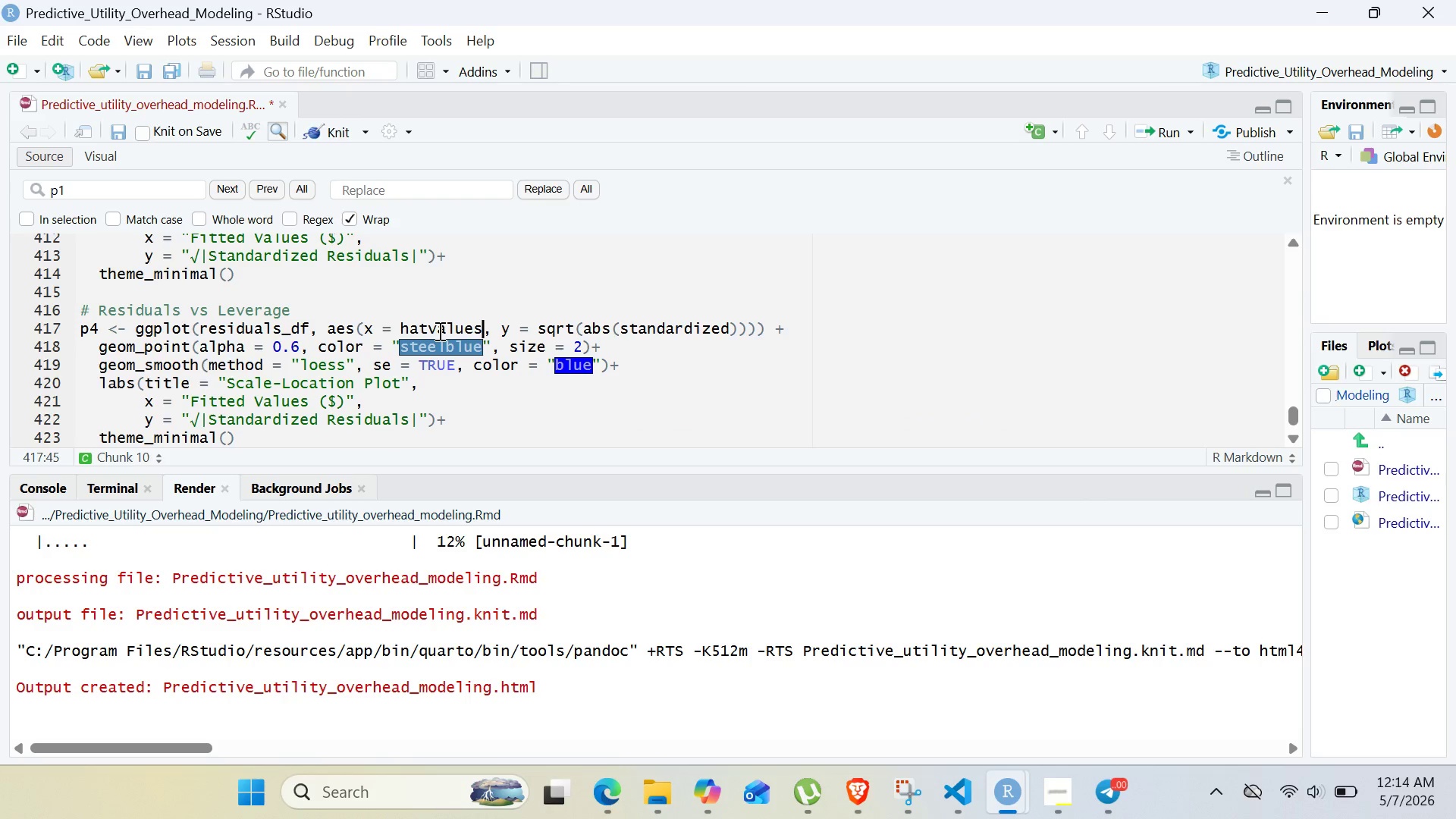 
type((<)
key(Backspace)
type(MODEL1)
 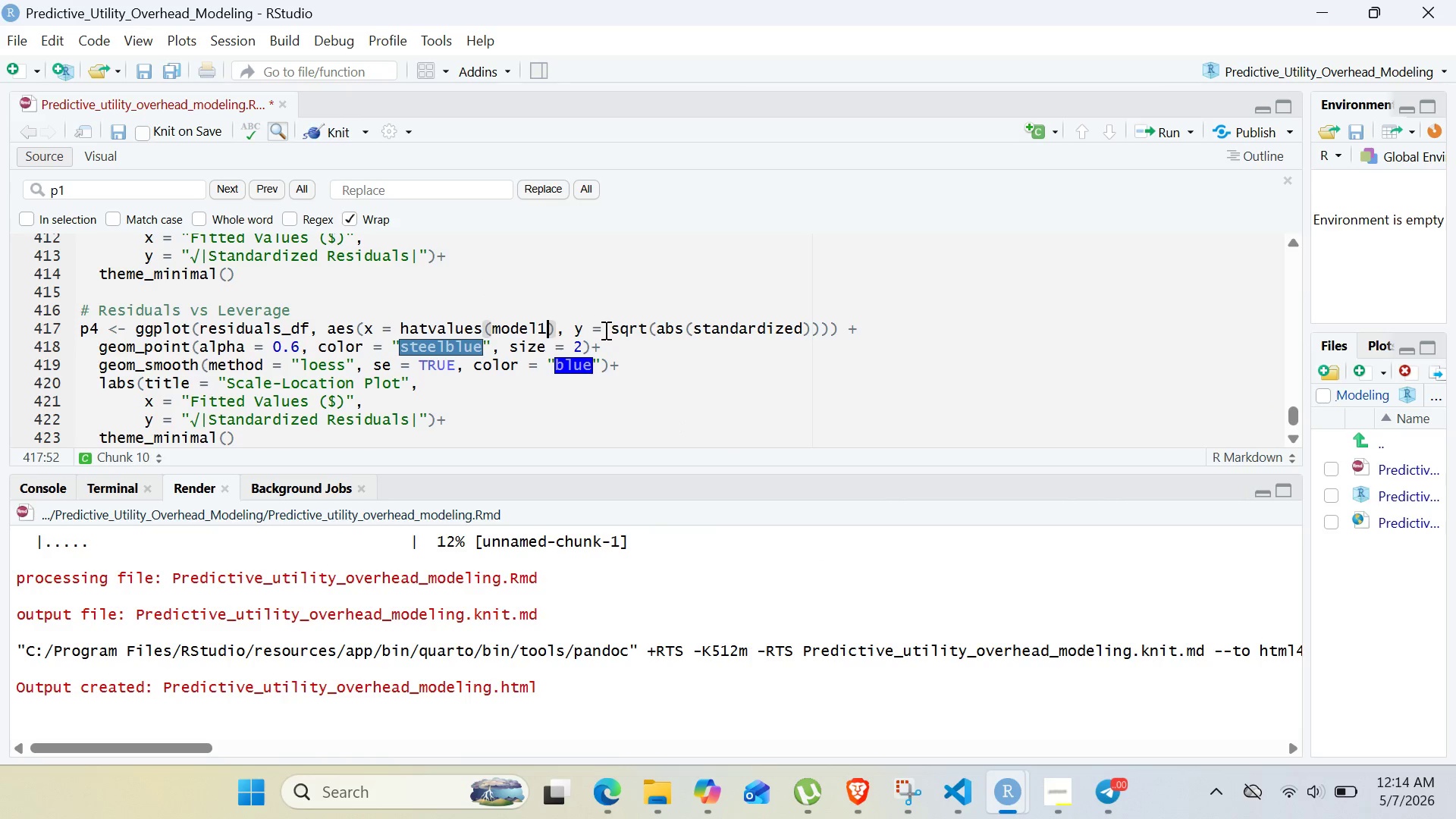 
left_click_drag(start_coordinate=[607, 330], to_coordinate=[813, 330])
 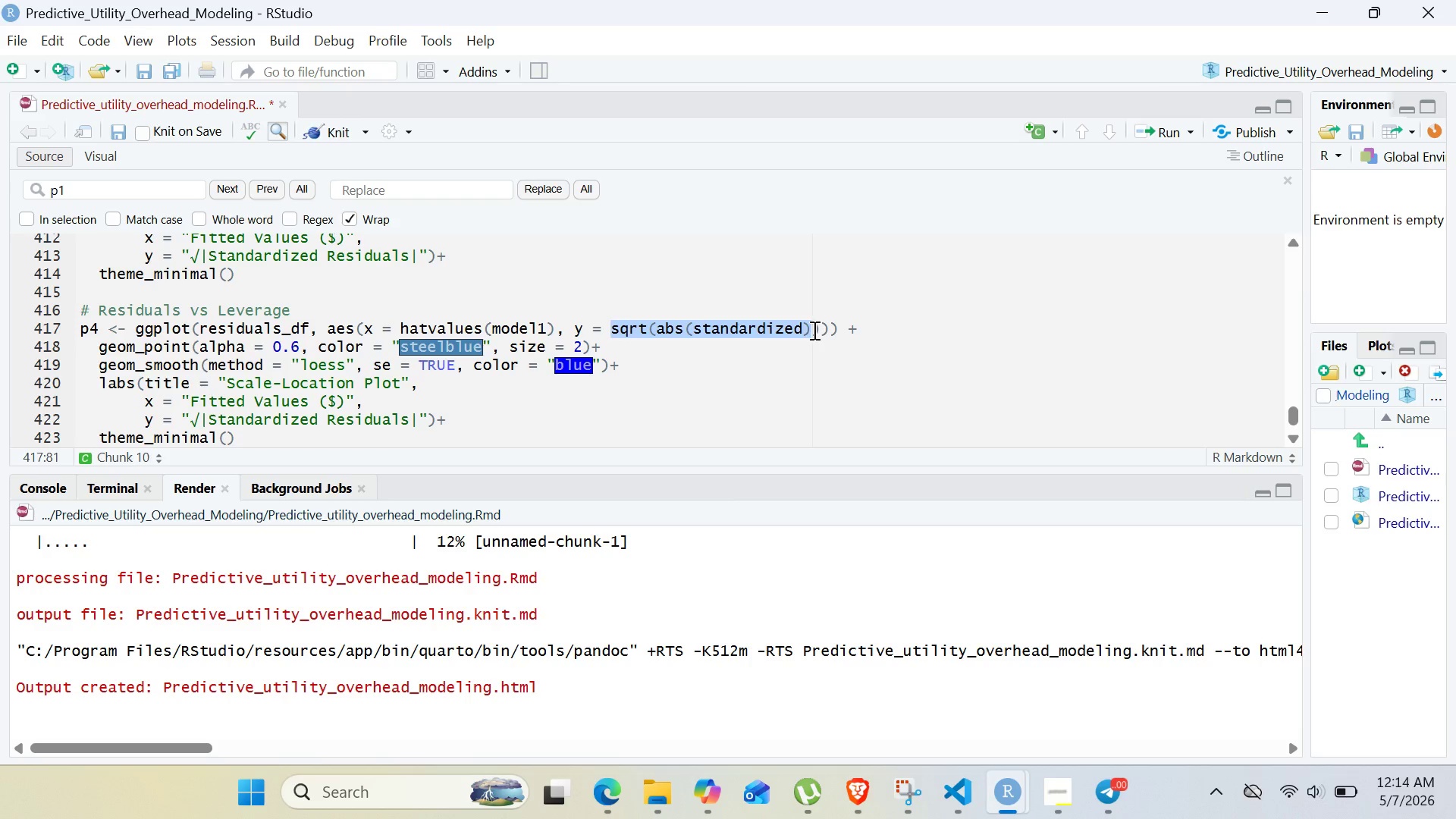 
key(Backspace)
type(studentized)
 